 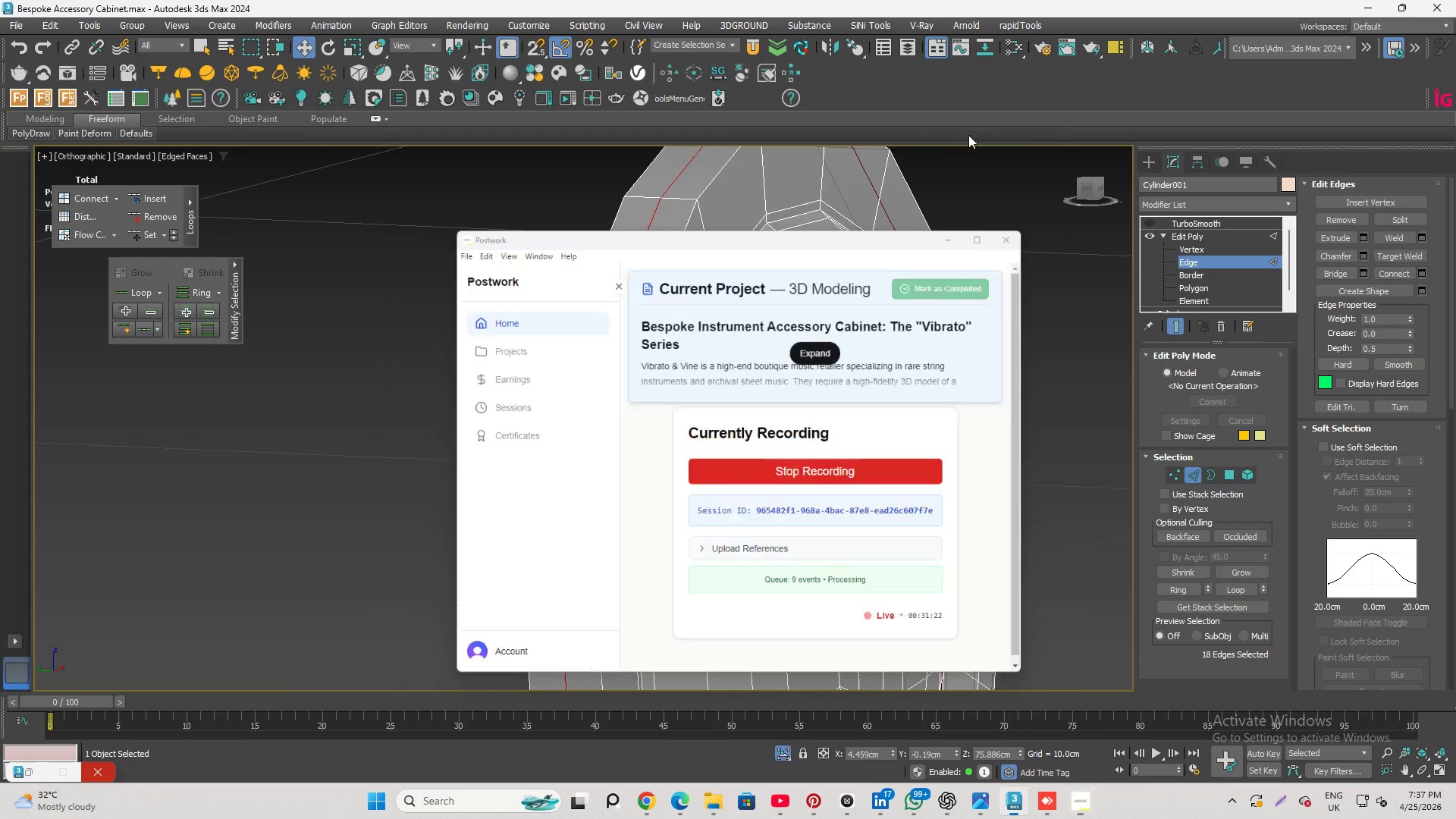 
scroll: coordinate [725, 336], scroll_direction: down, amount: 2.0
 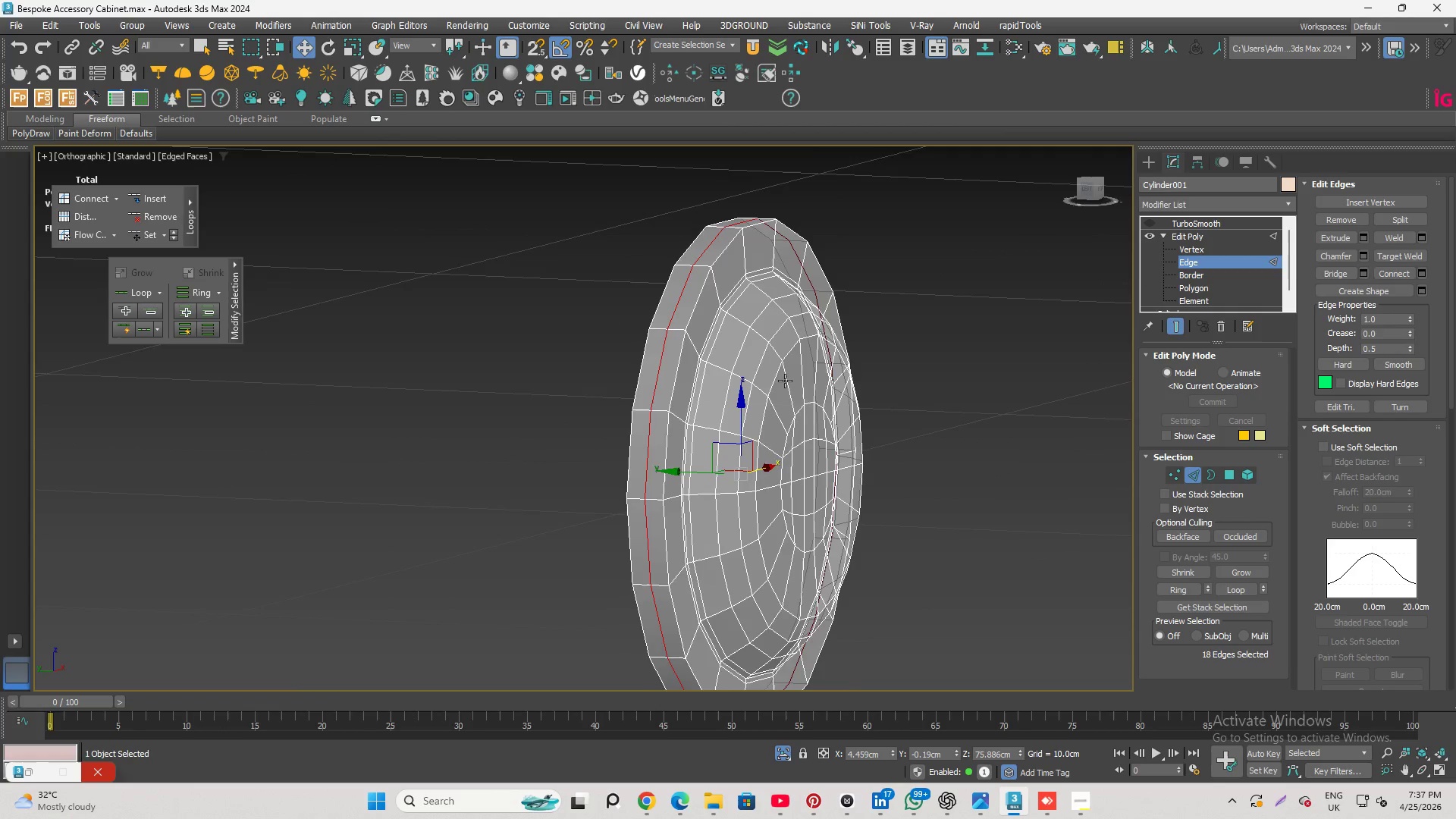 
wait(6.87)
 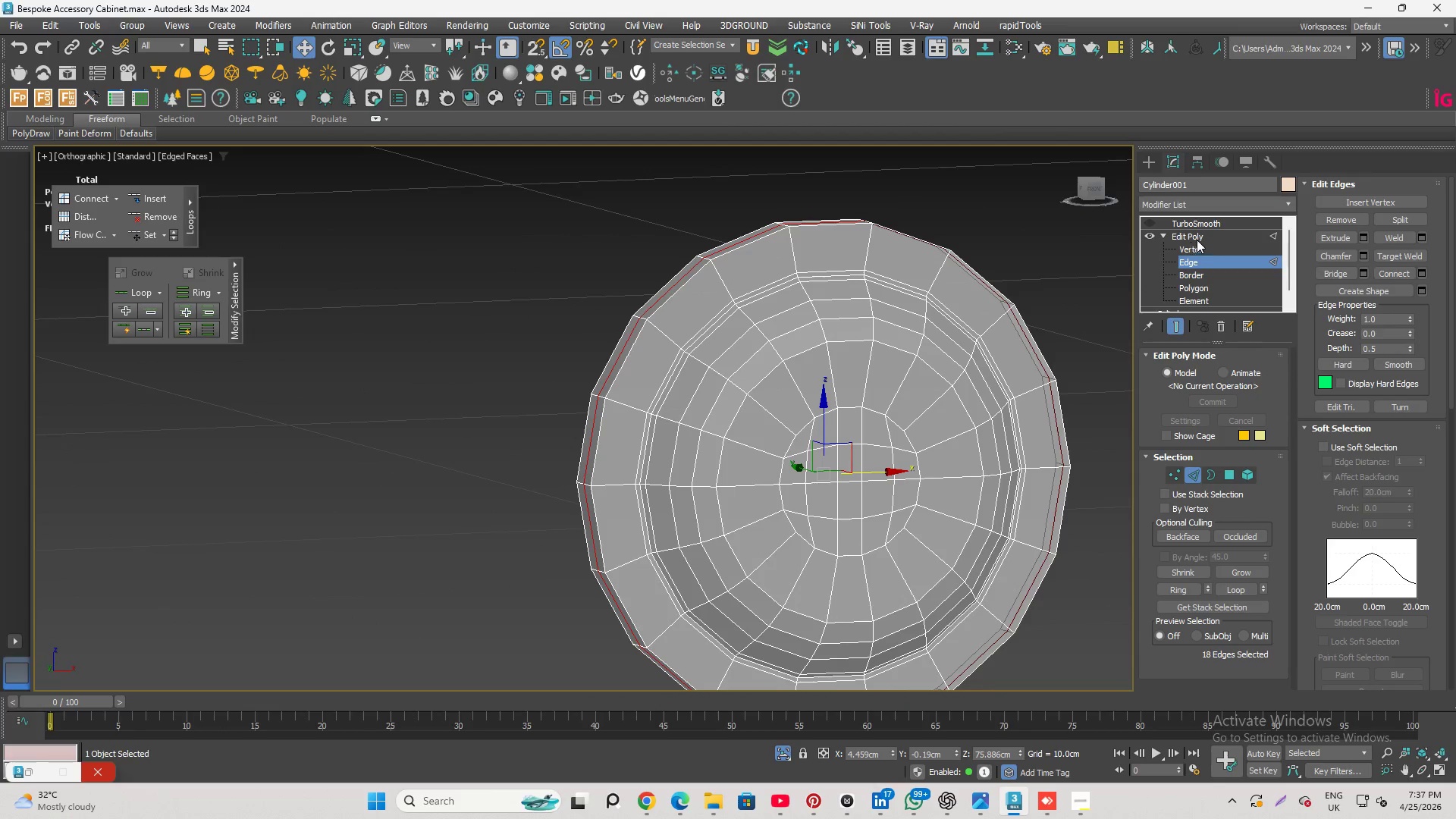 
left_click([1232, 261])
 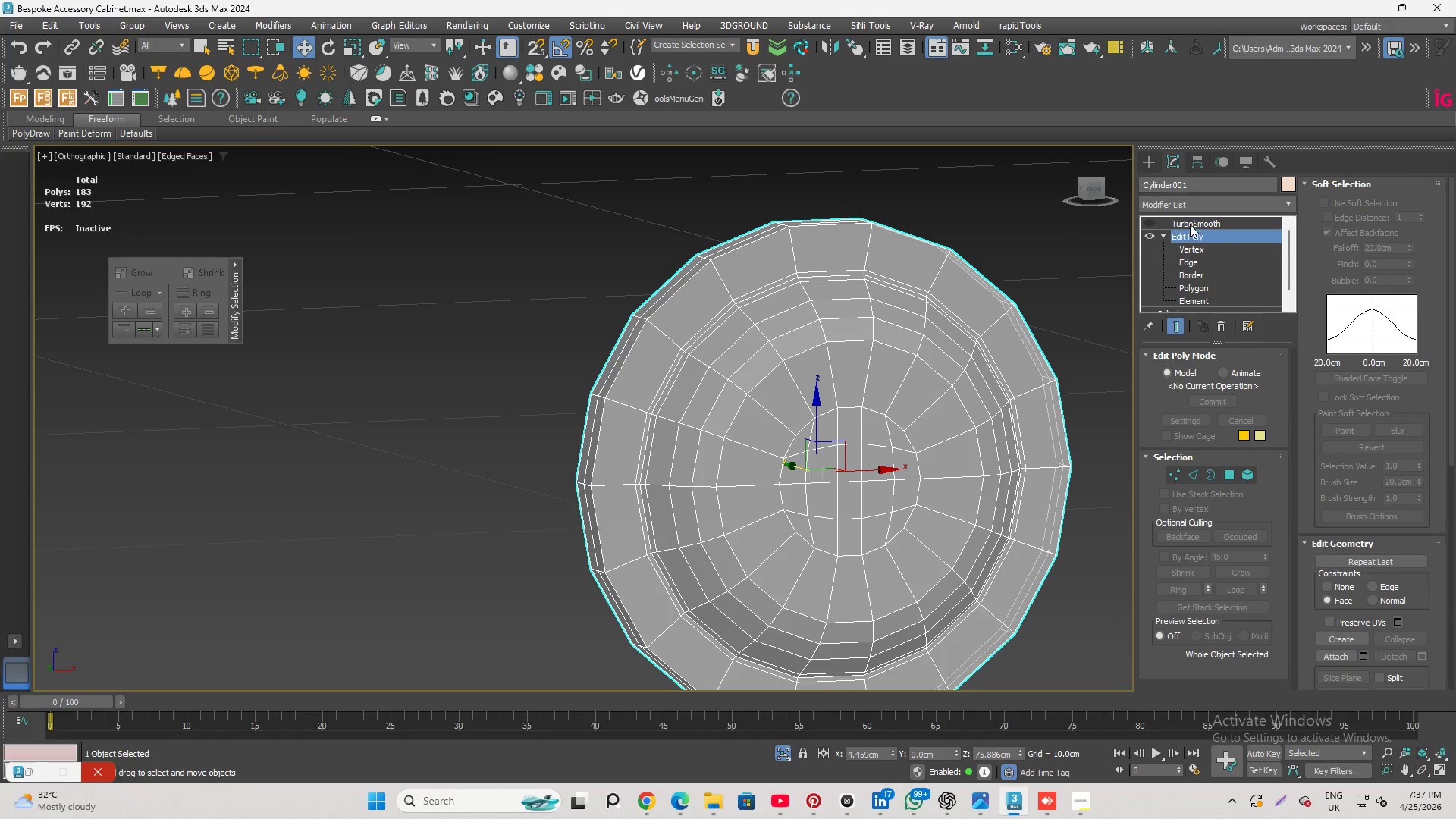 
left_click([1190, 224])
 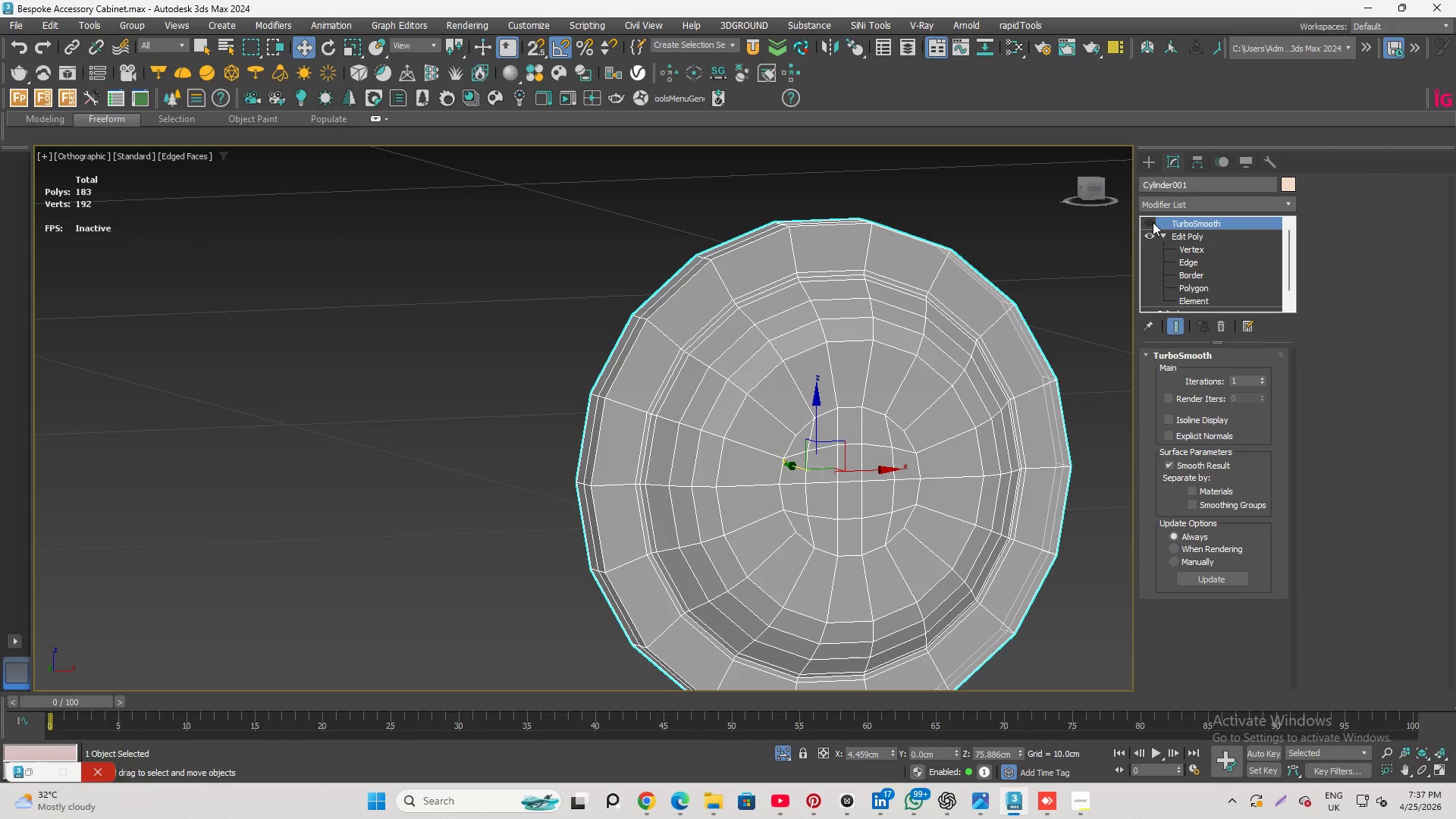 
left_click([1152, 222])
 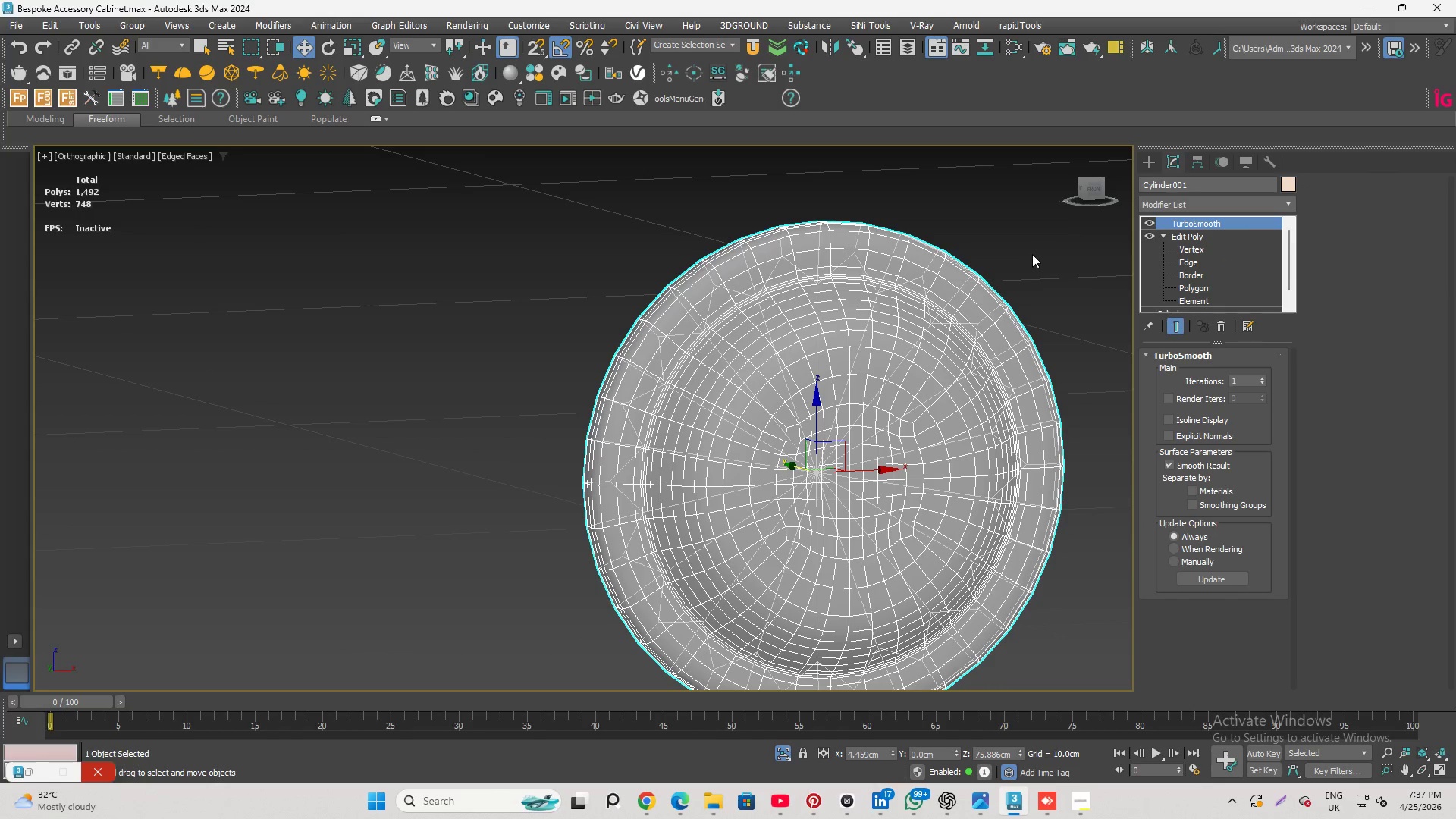 
wait(7.83)
 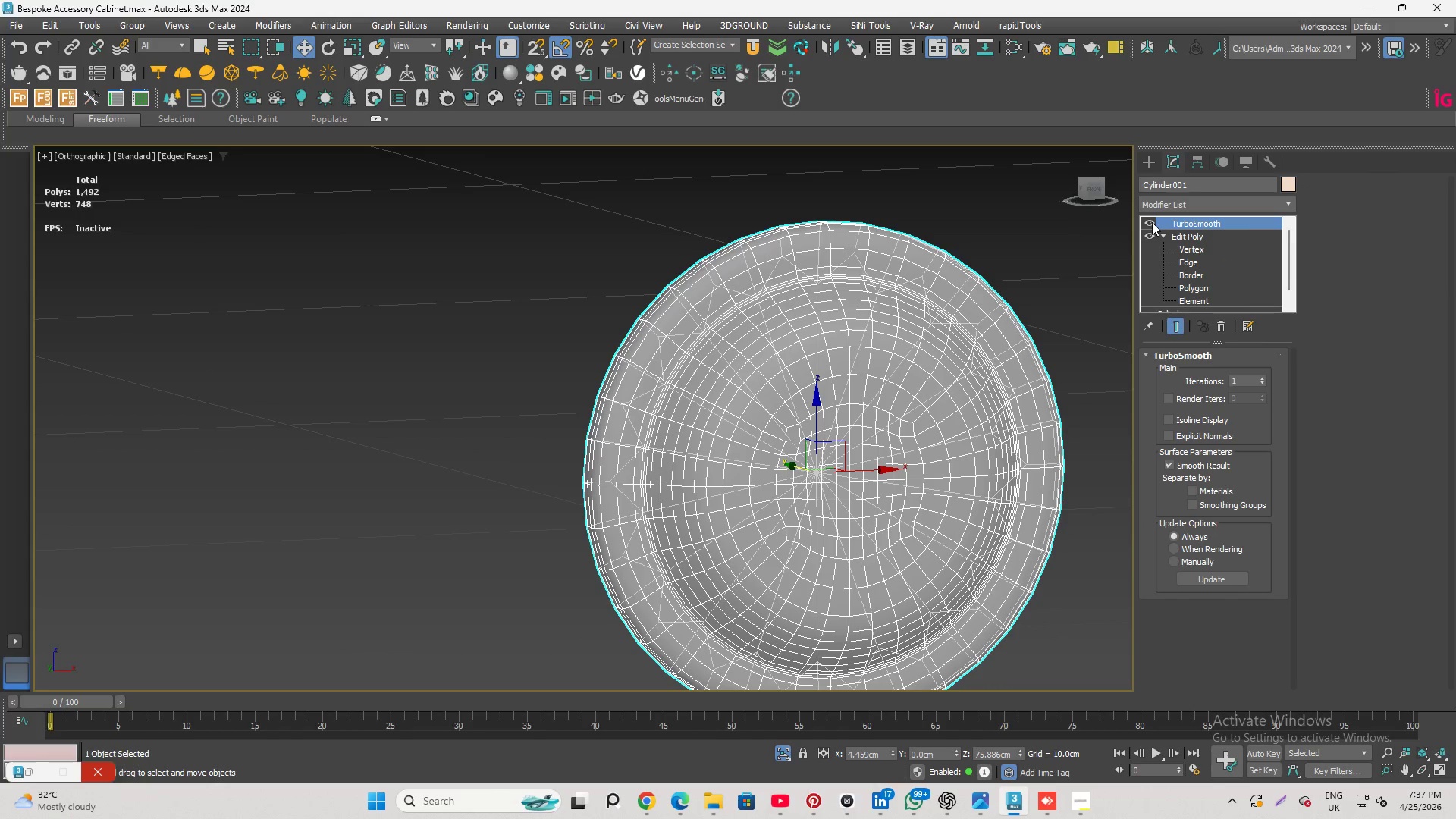 
scroll: coordinate [763, 268], scroll_direction: up, amount: 2.0
 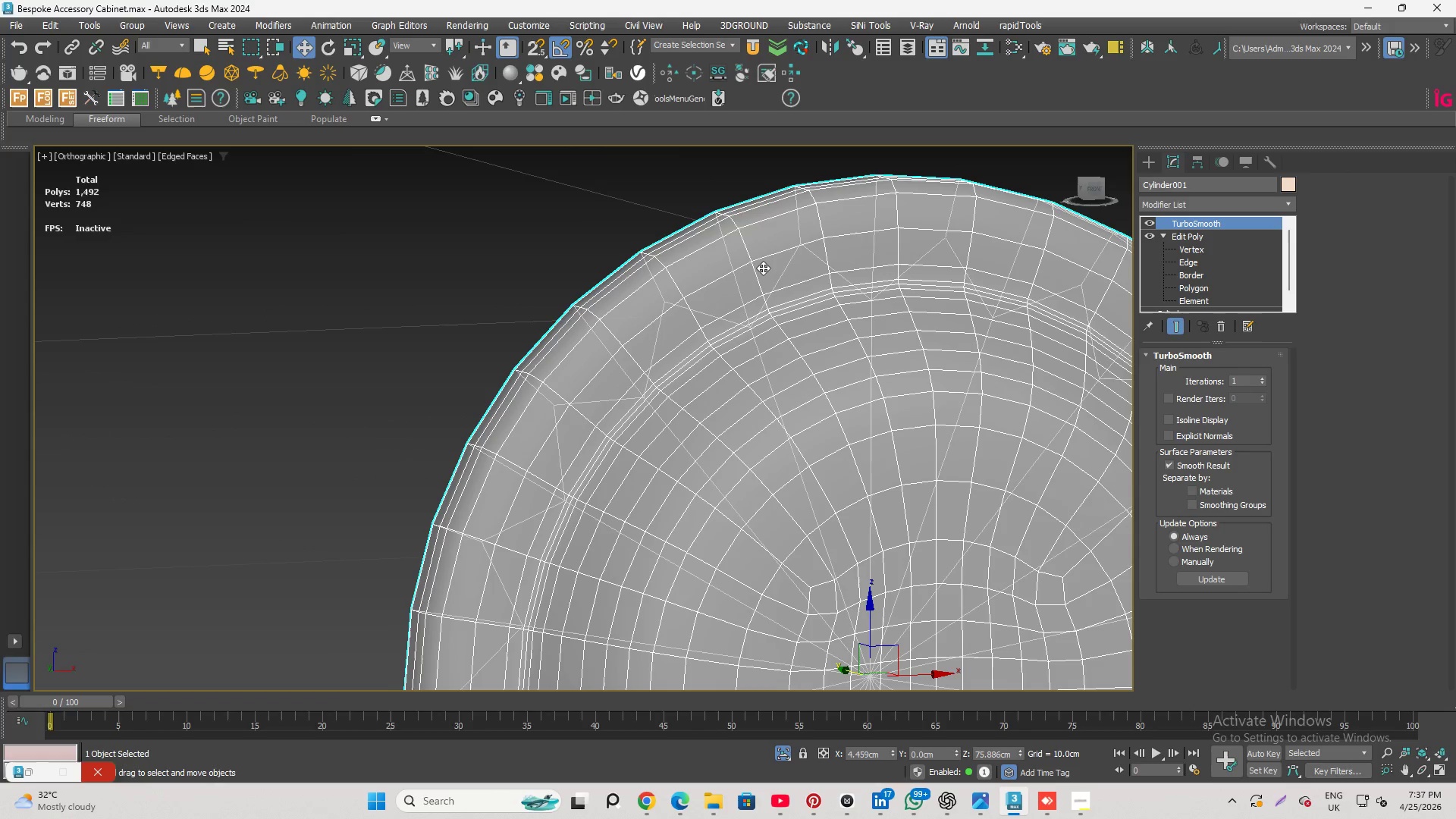 
key(Alt+X)
 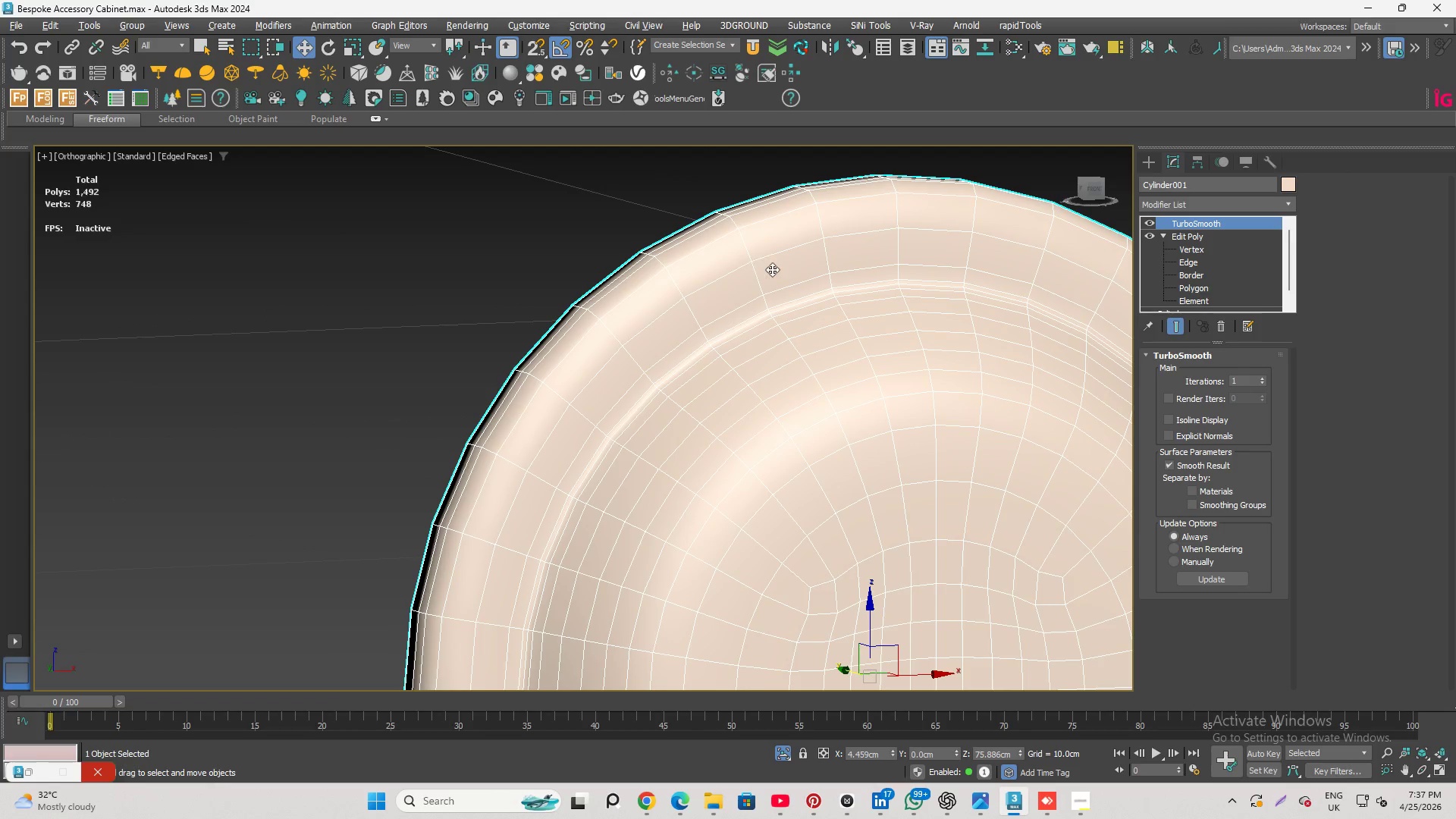 
scroll: coordinate [774, 275], scroll_direction: down, amount: 1.0
 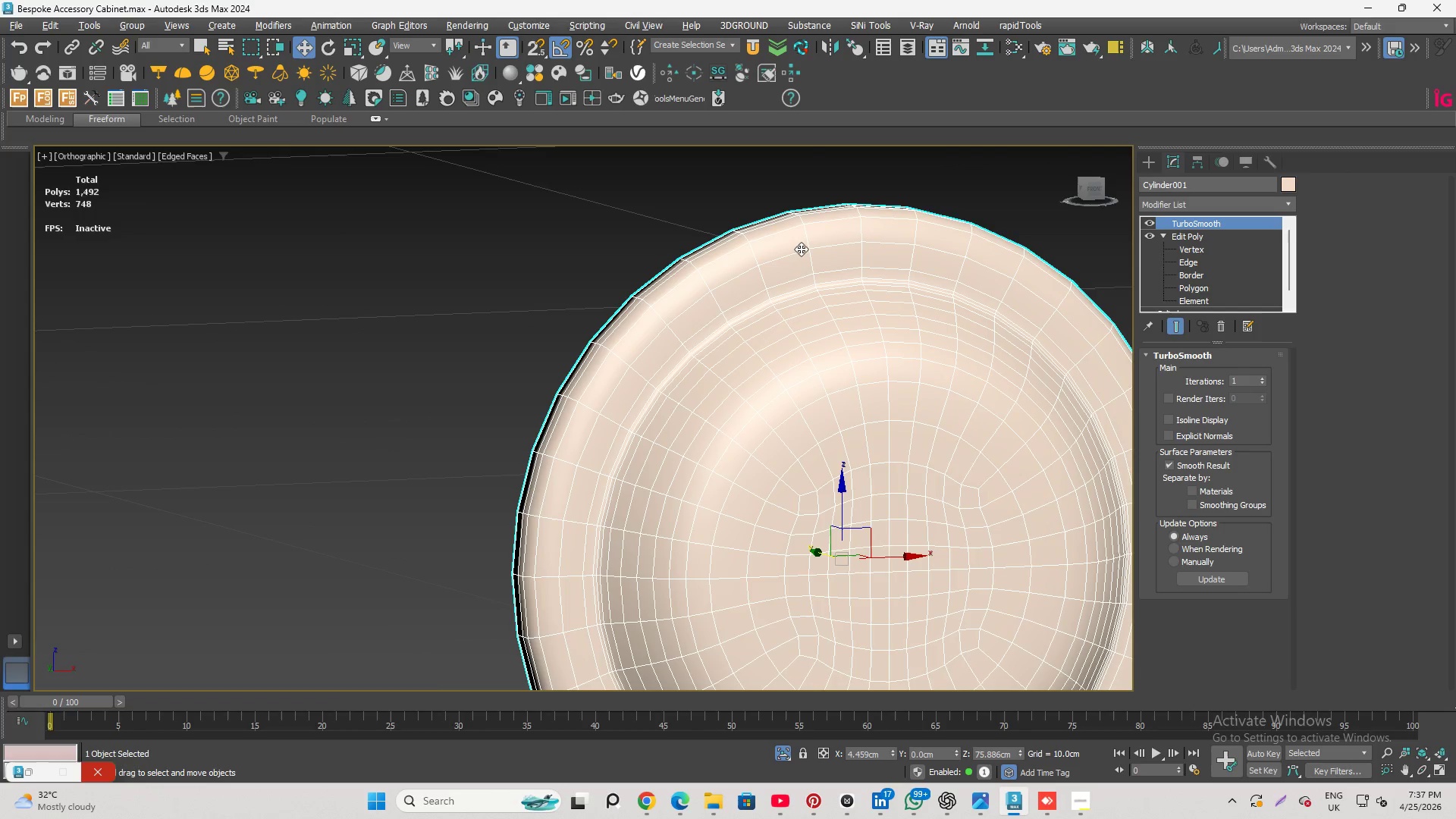 
key(F4)
 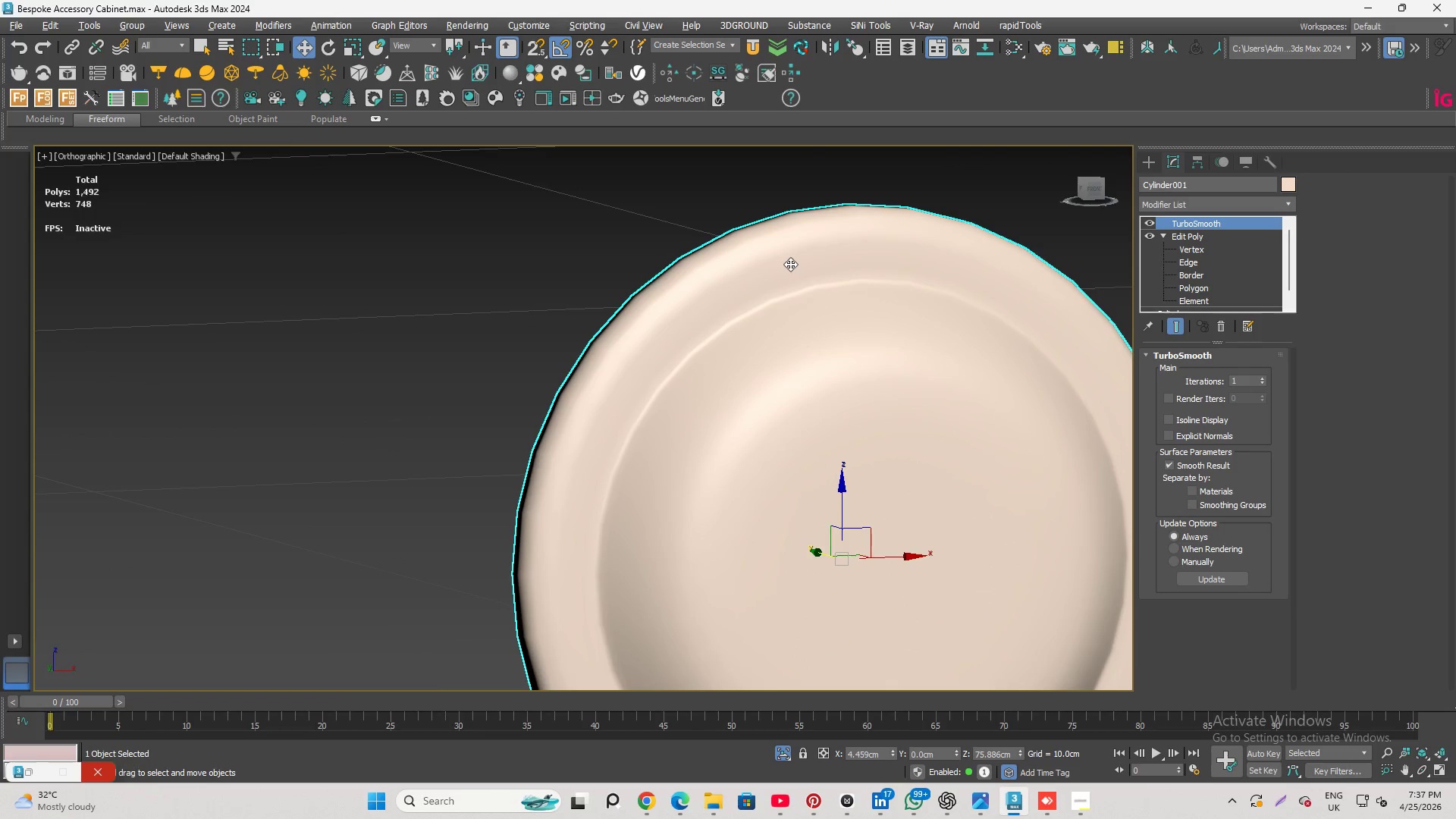 
scroll: coordinate [786, 265], scroll_direction: down, amount: 3.0
 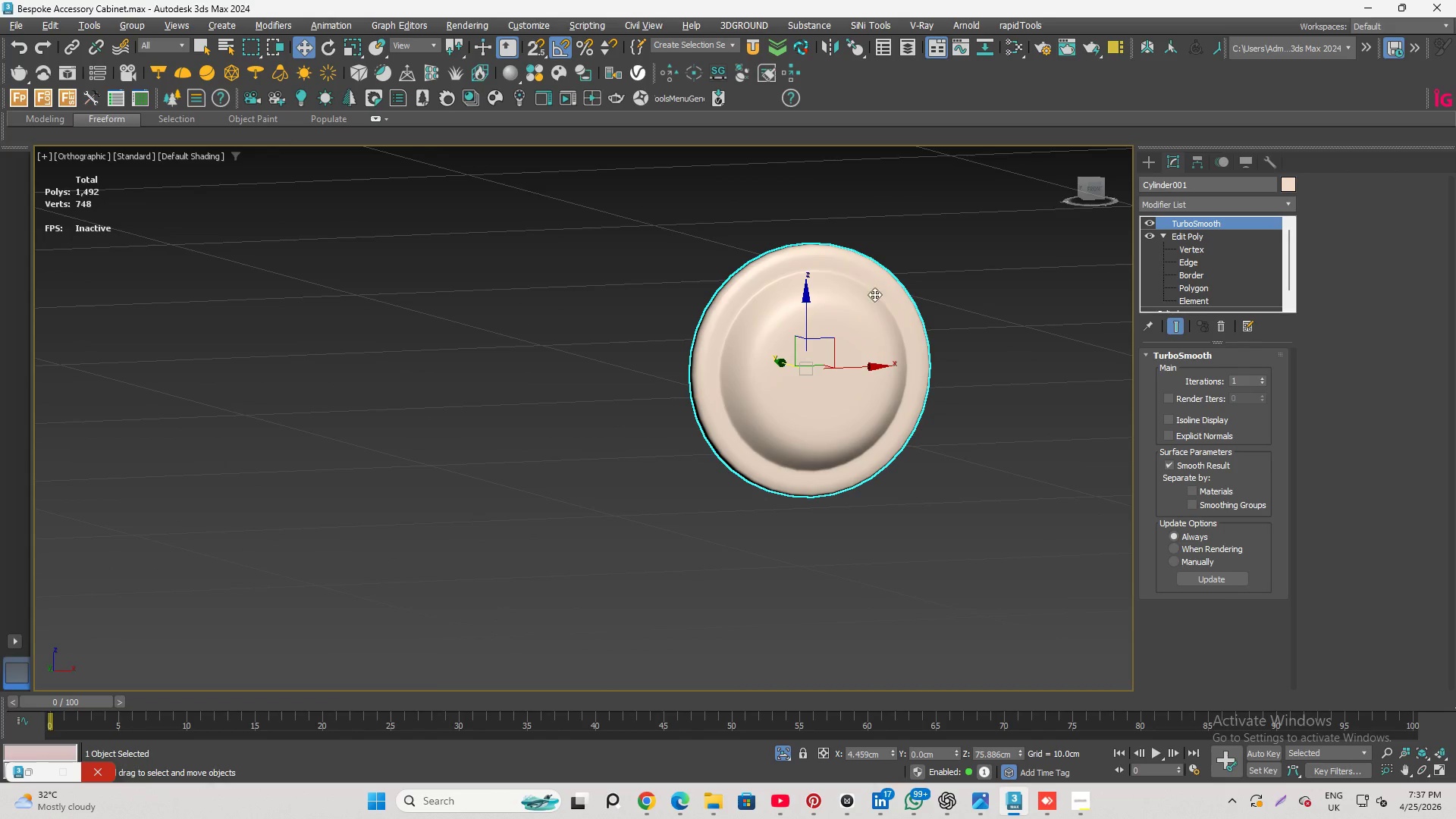 
hold_key(key=AltLeft, duration=5.31)
 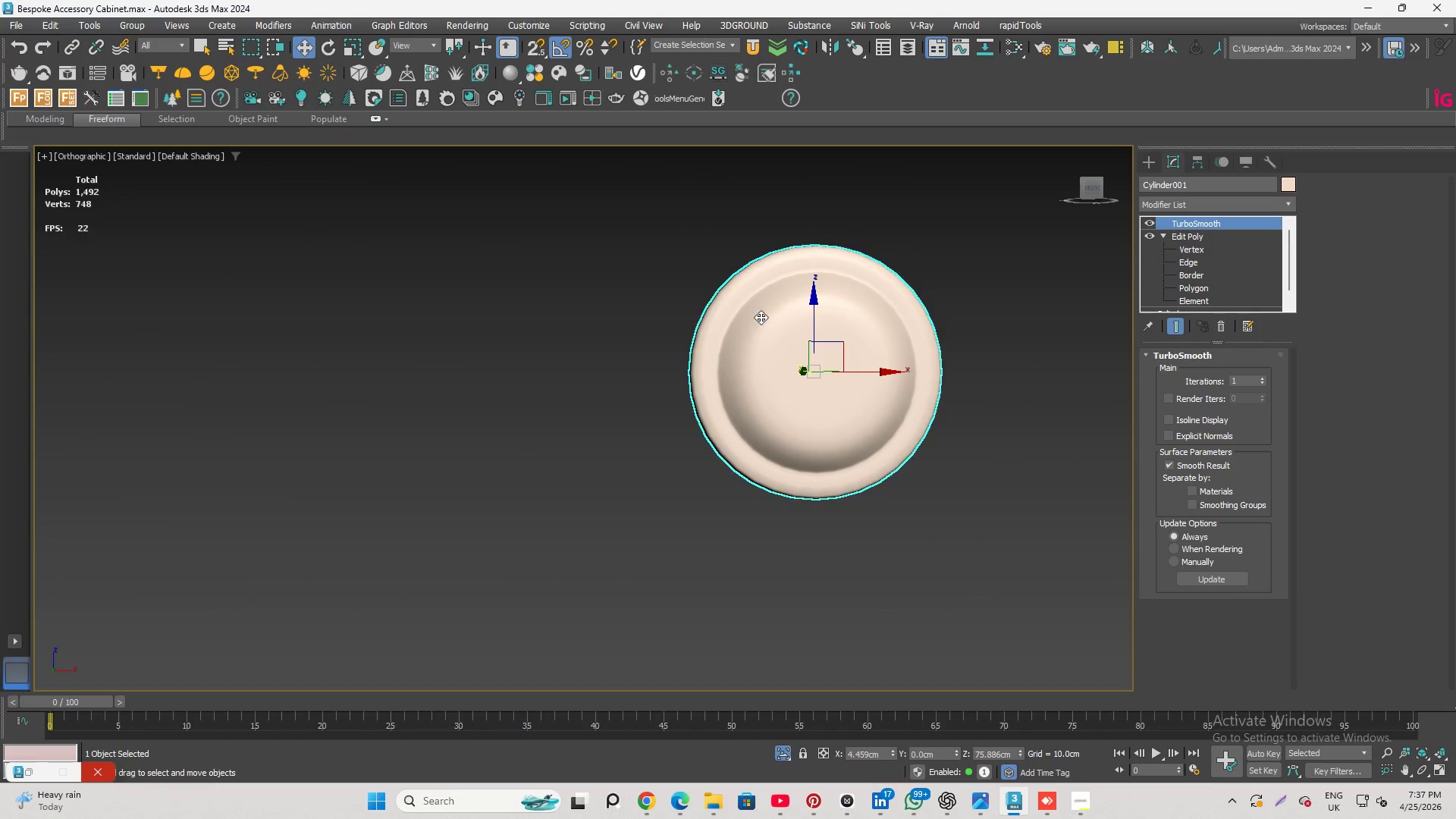 
scroll: coordinate [761, 317], scroll_direction: up, amount: 1.0
 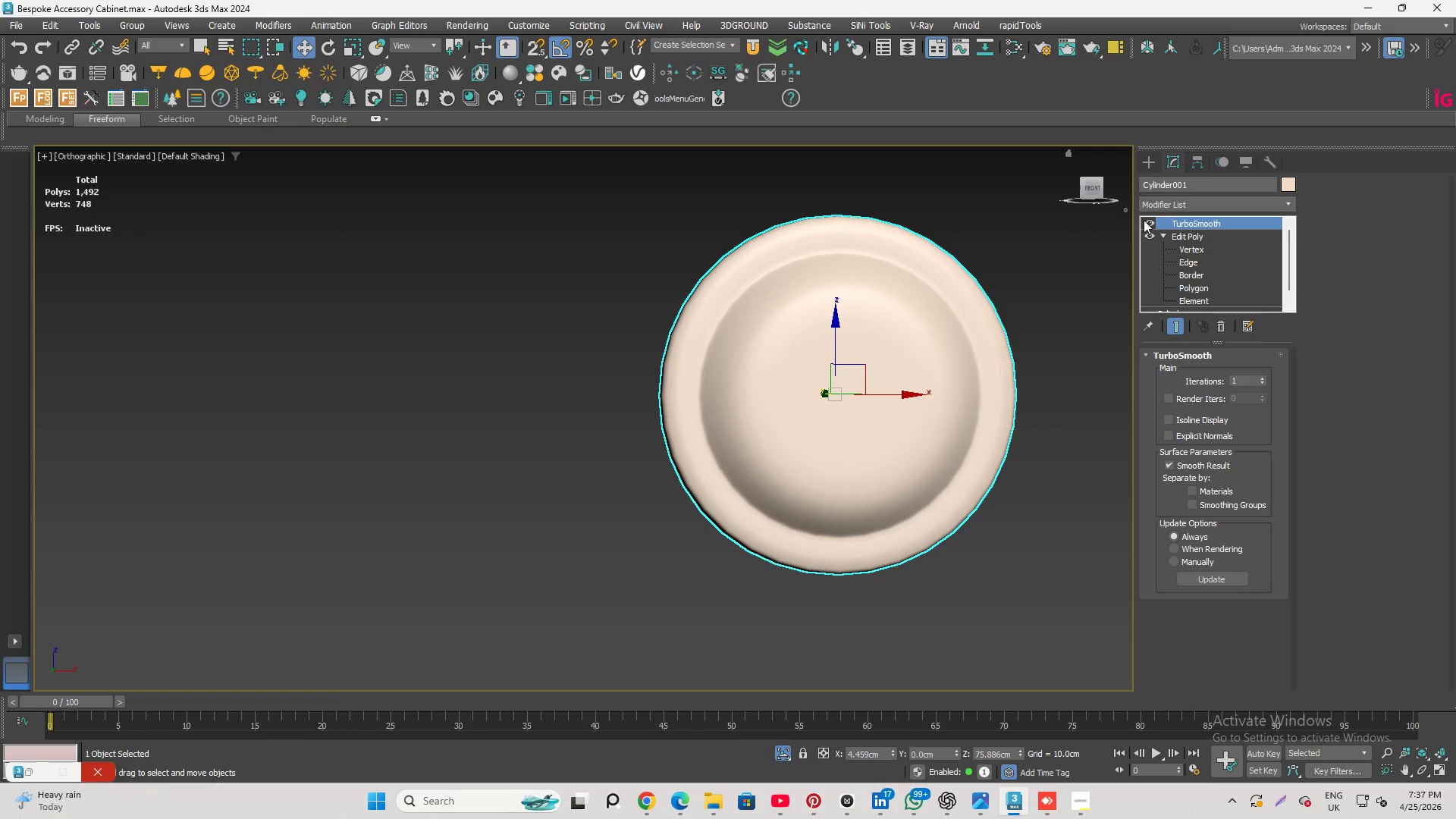 
left_click([1144, 220])
 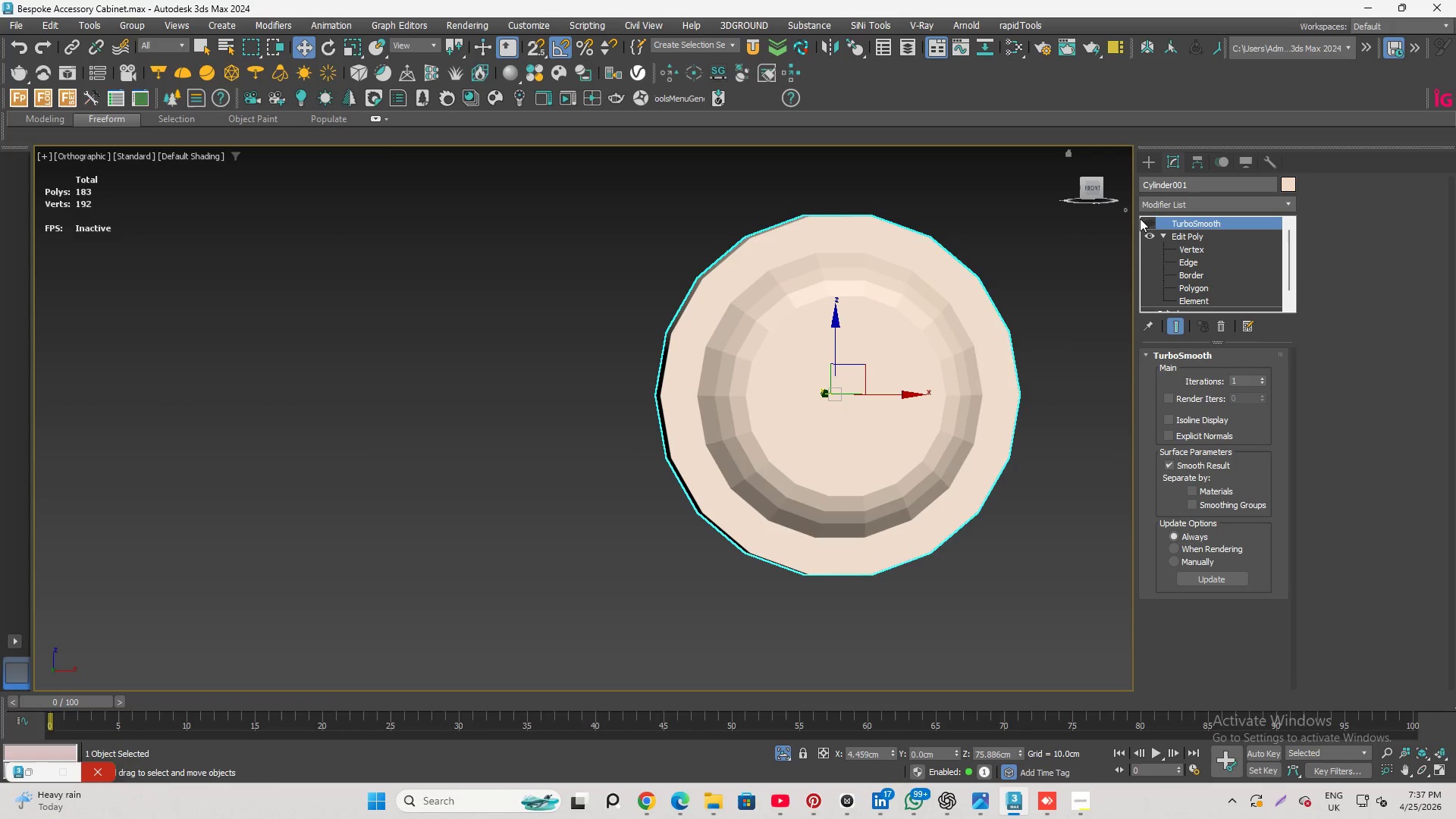 
key(F4)
 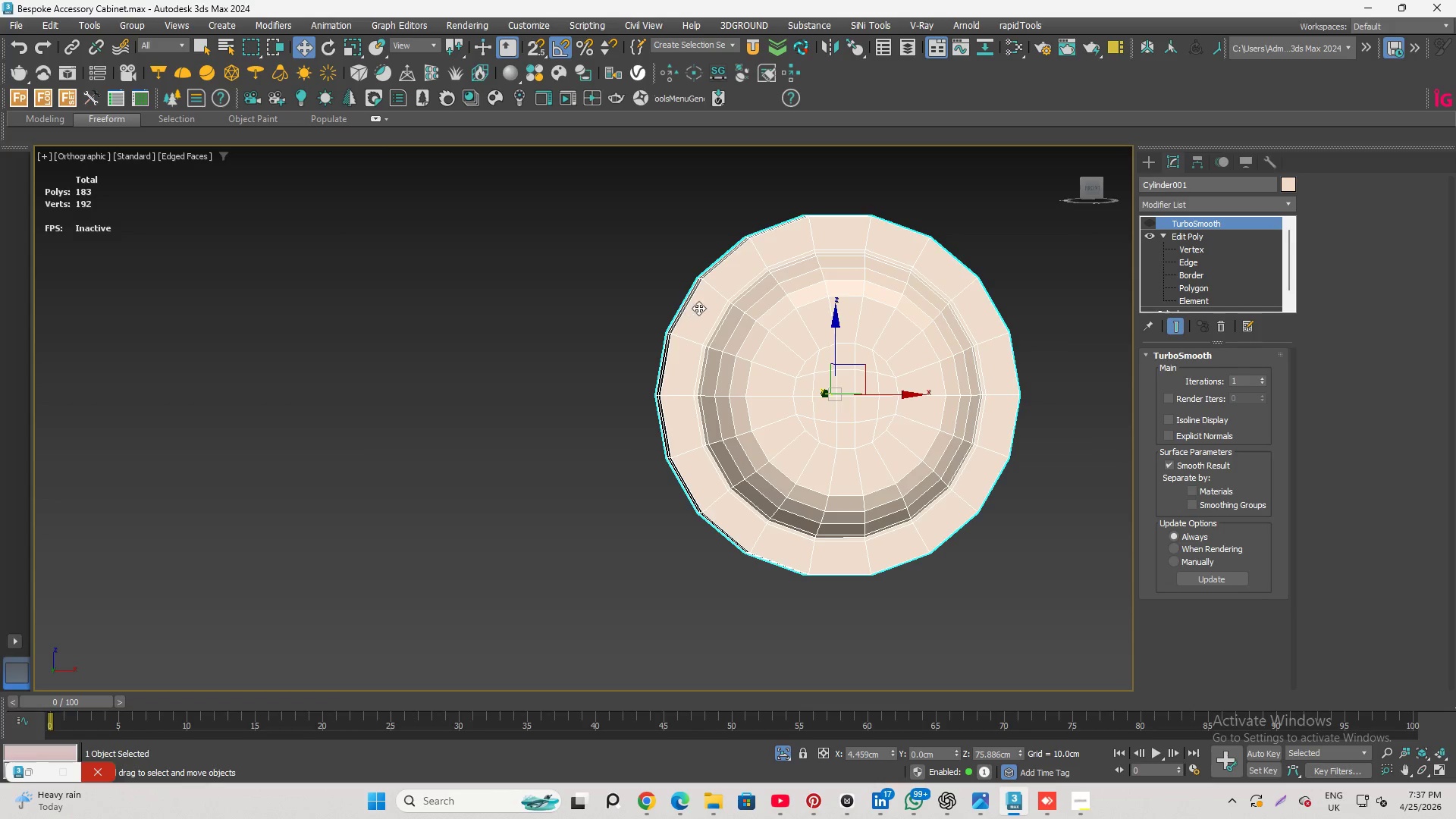 
scroll: coordinate [745, 293], scroll_direction: up, amount: 2.0
 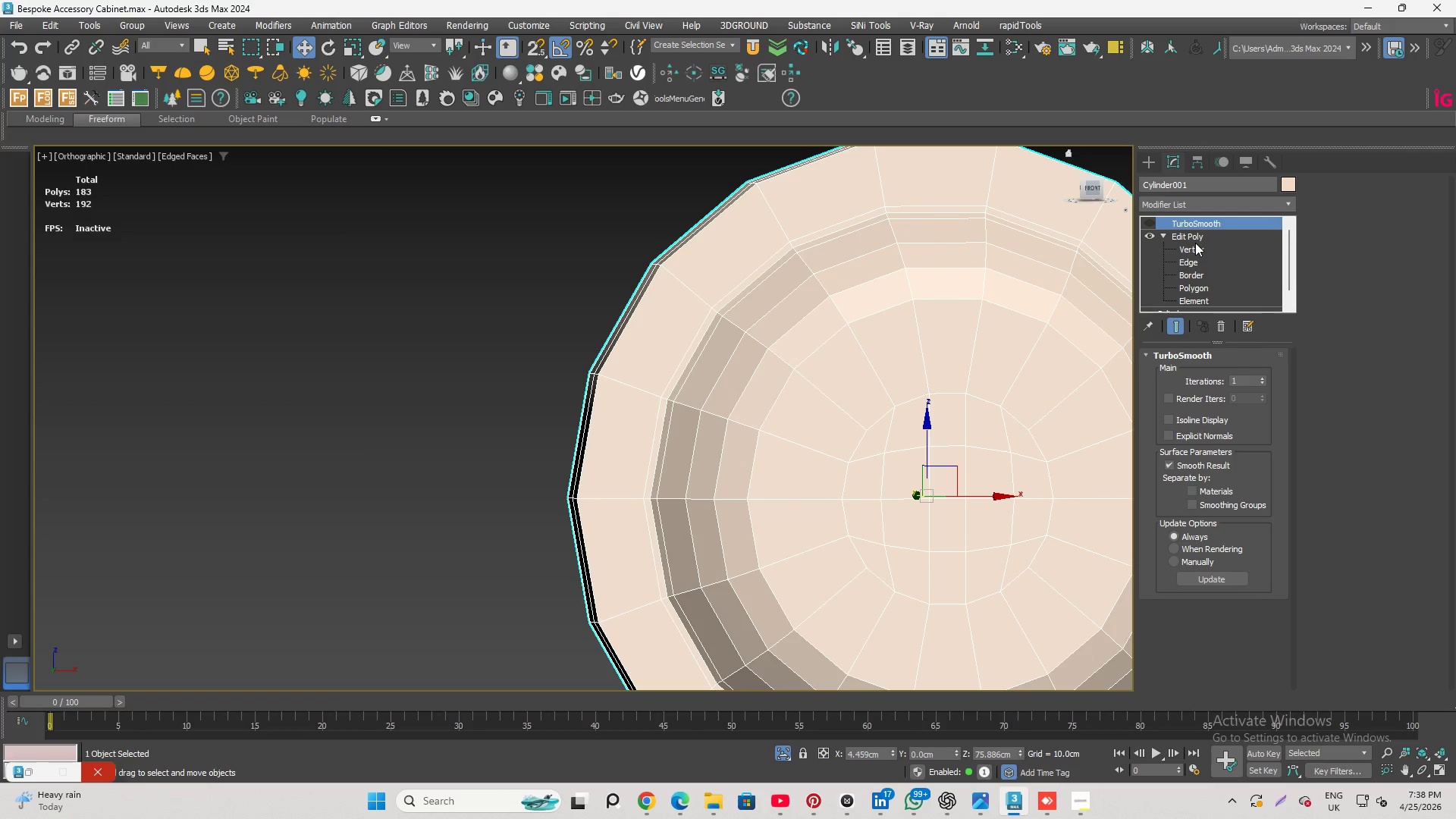 
left_click([1197, 260])
 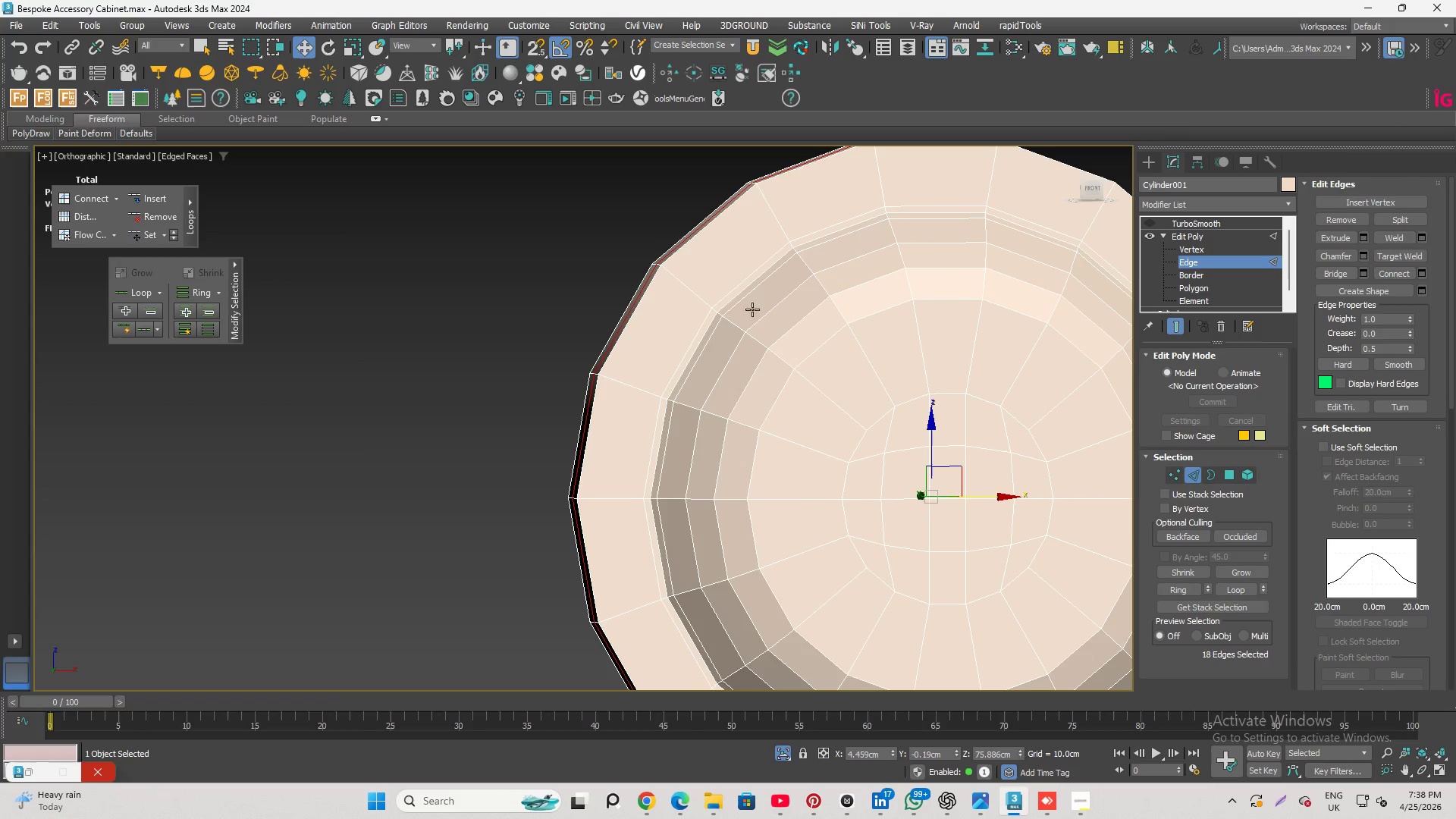 
left_click([752, 287])
 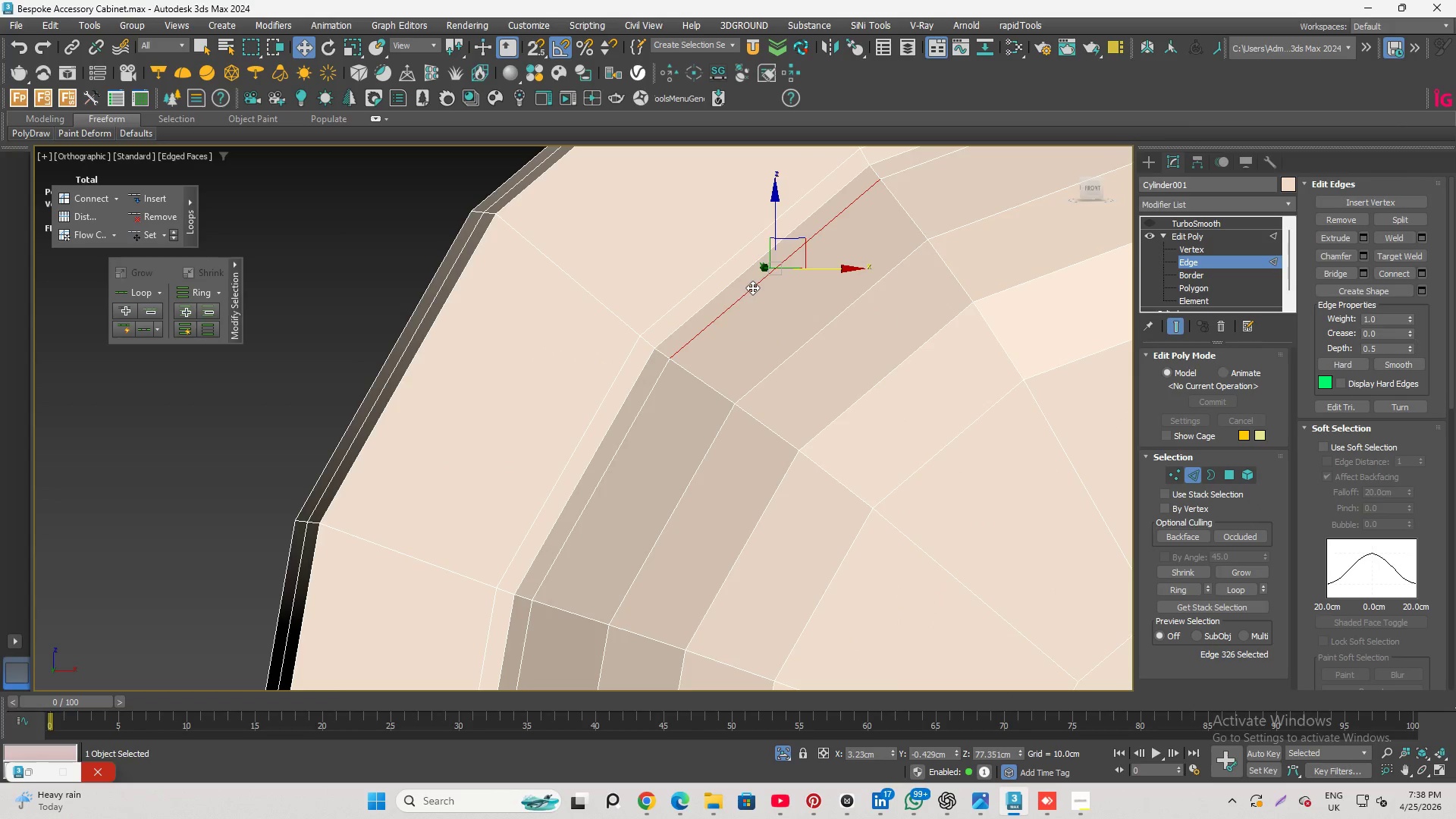 
scroll: coordinate [751, 291], scroll_direction: up, amount: 3.0
 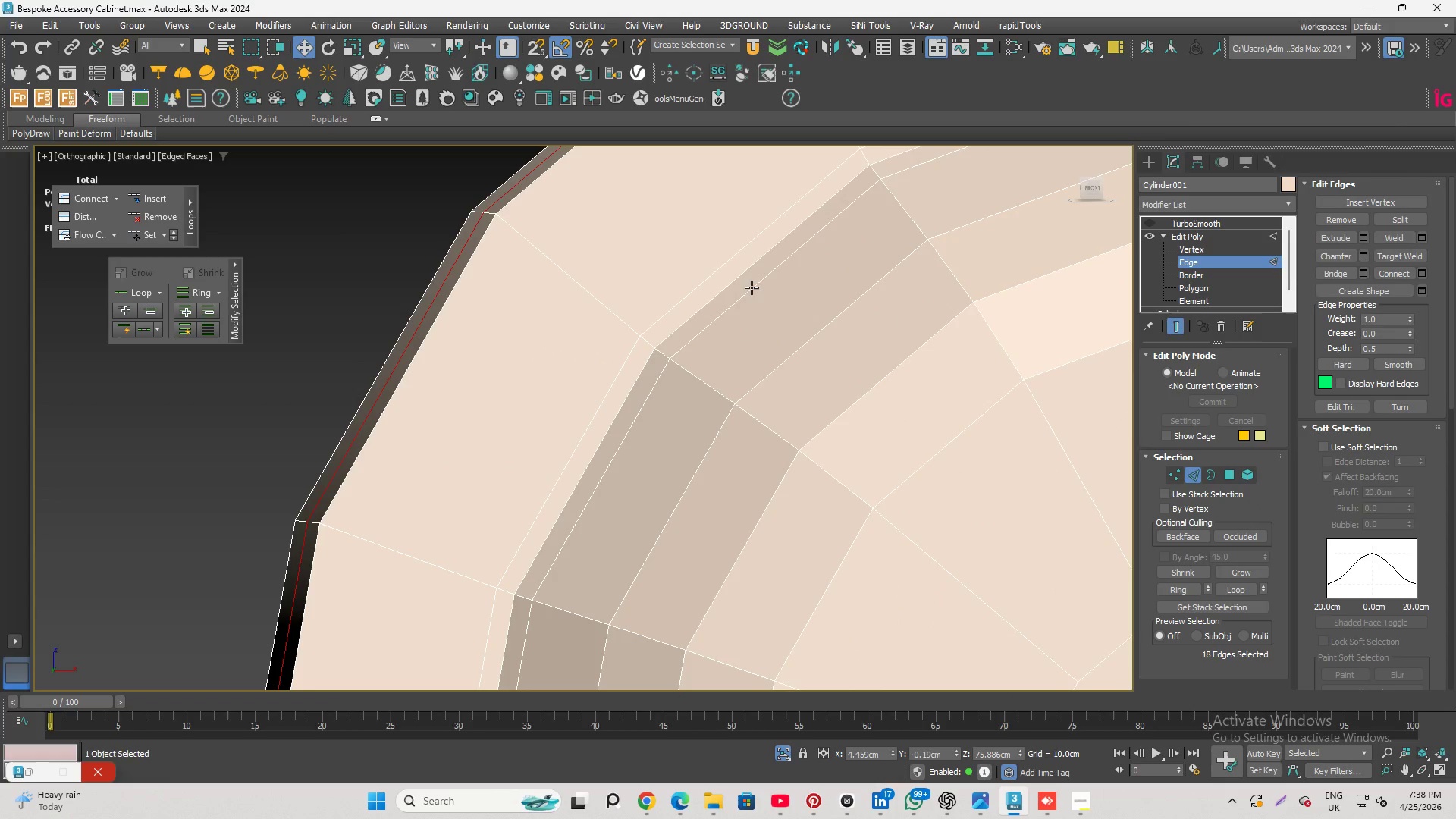 
double_click([752, 287])
 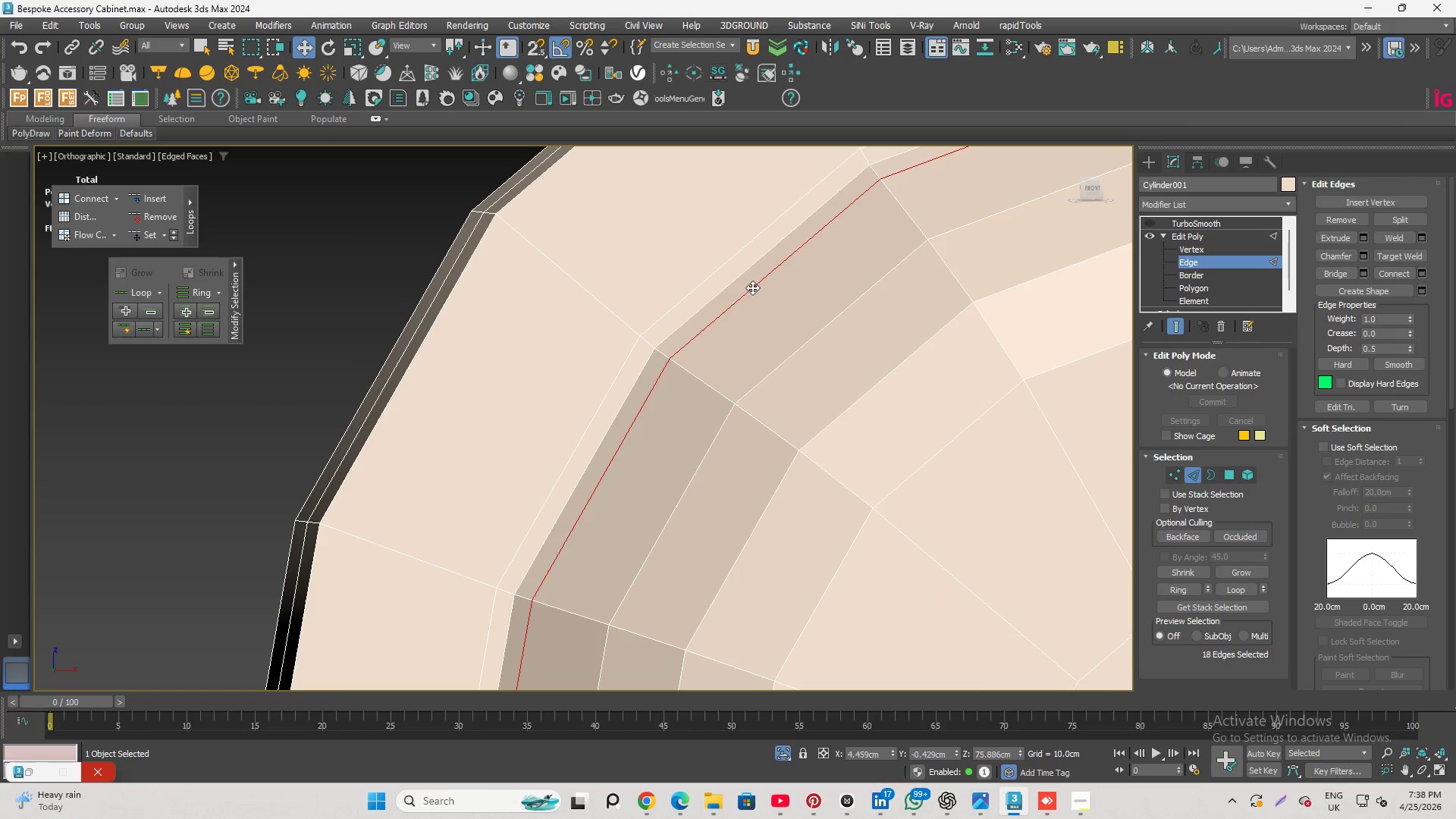 
hold_key(key=ControlLeft, duration=1.0)
left_click([709, 272])
 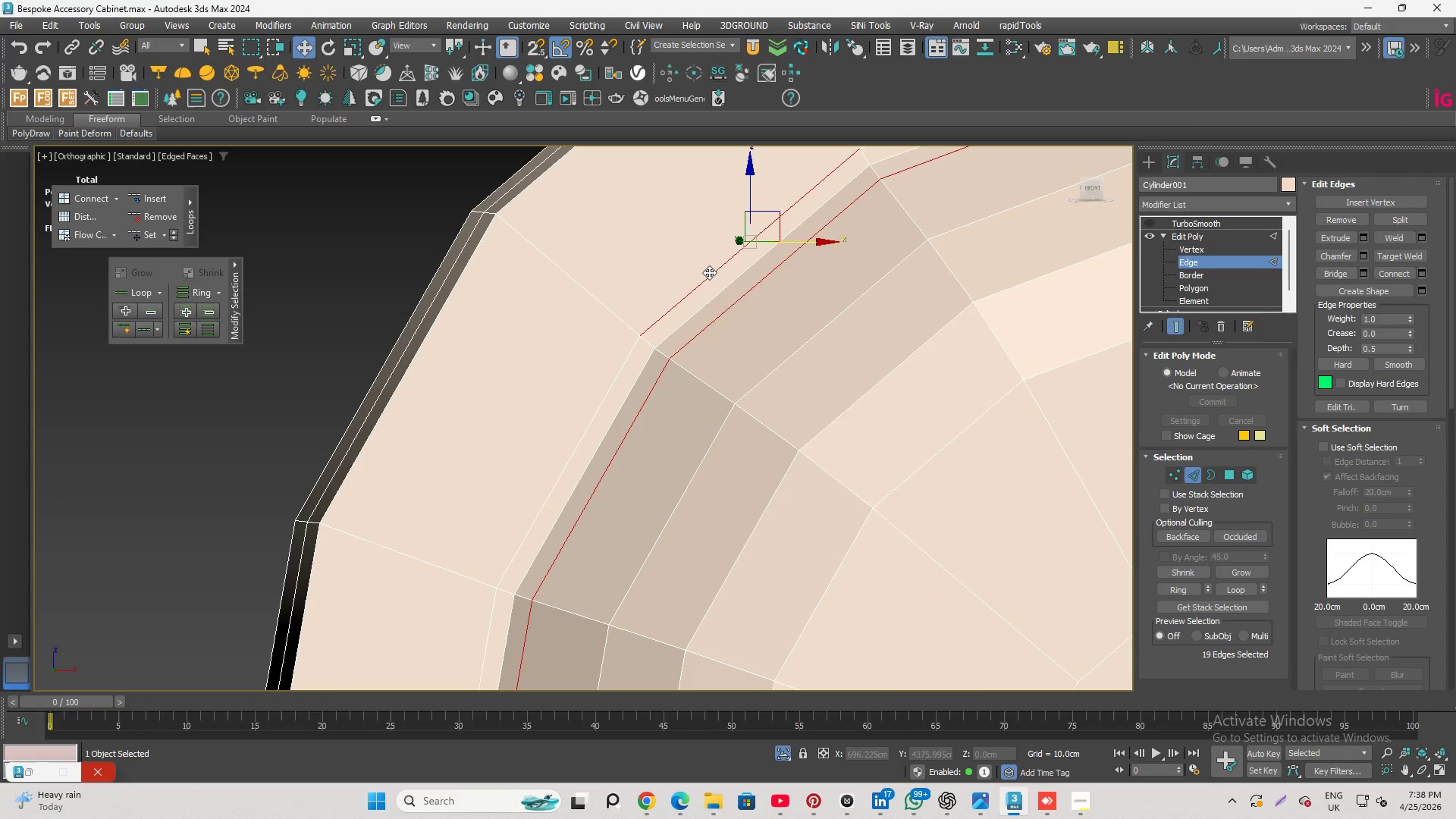 
left_click_drag(start_coordinate=[709, 272], to_coordinate=[713, 272])
 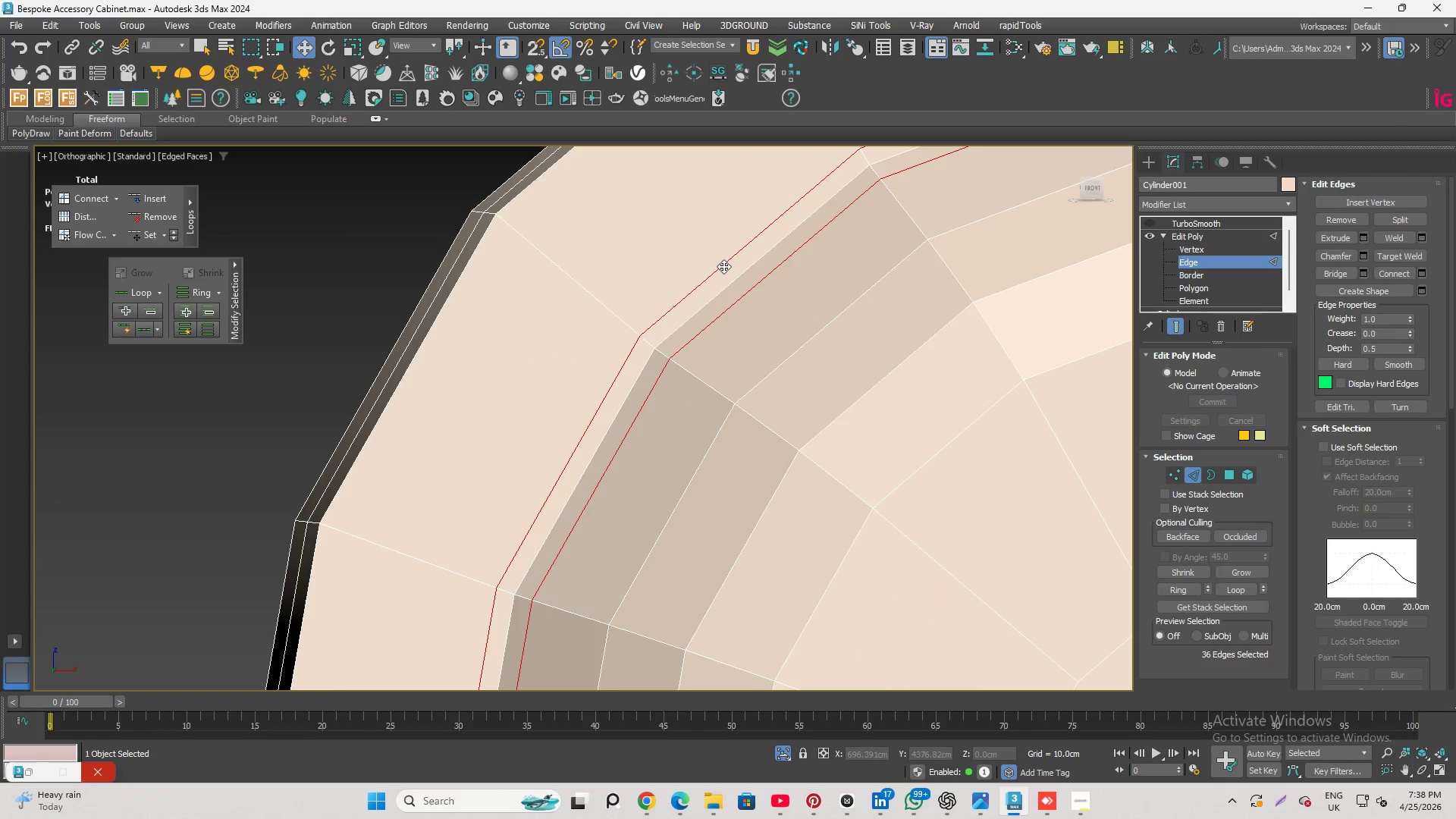 
key(Control+Backspace)
 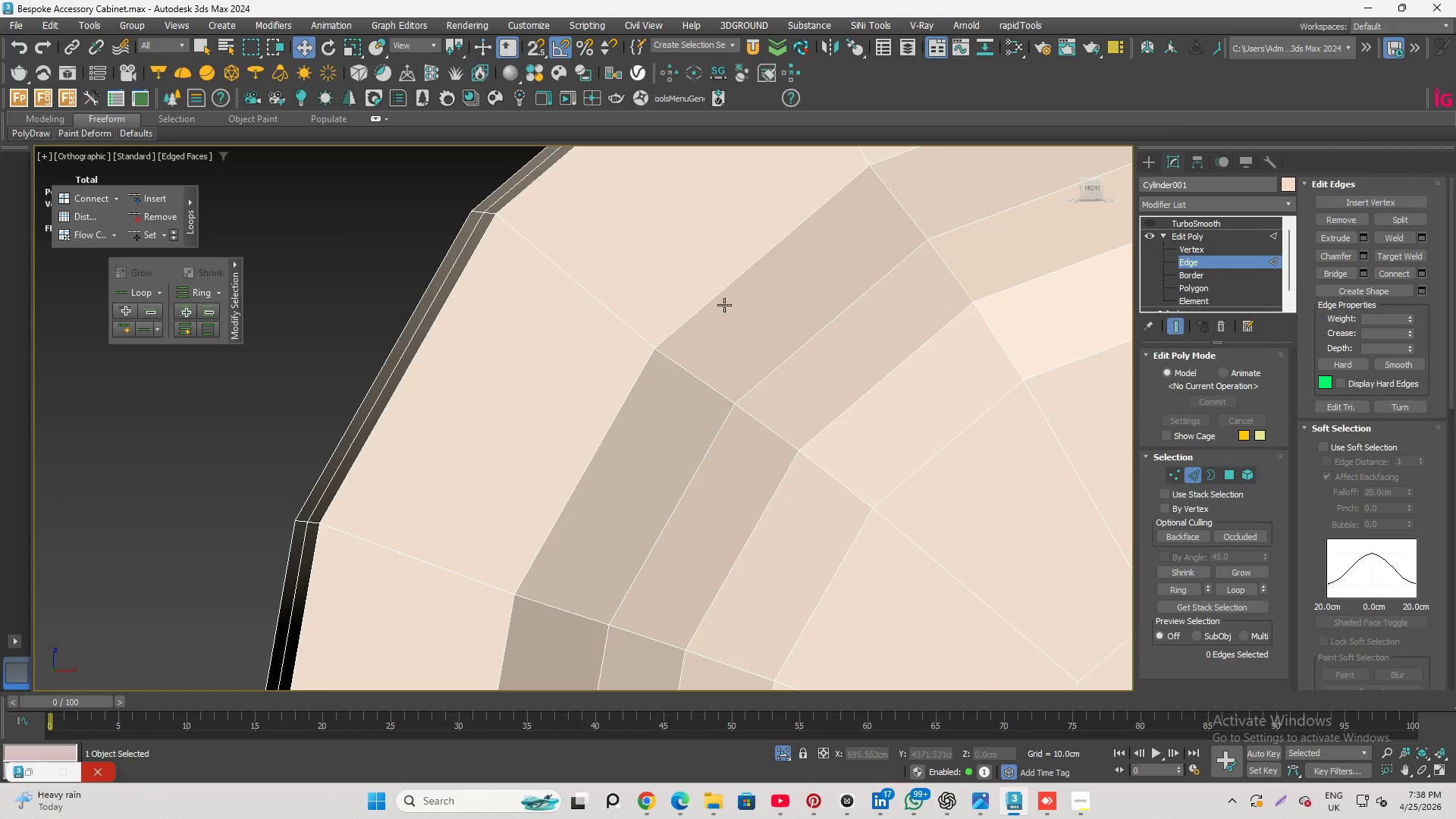 
double_click([724, 293])
 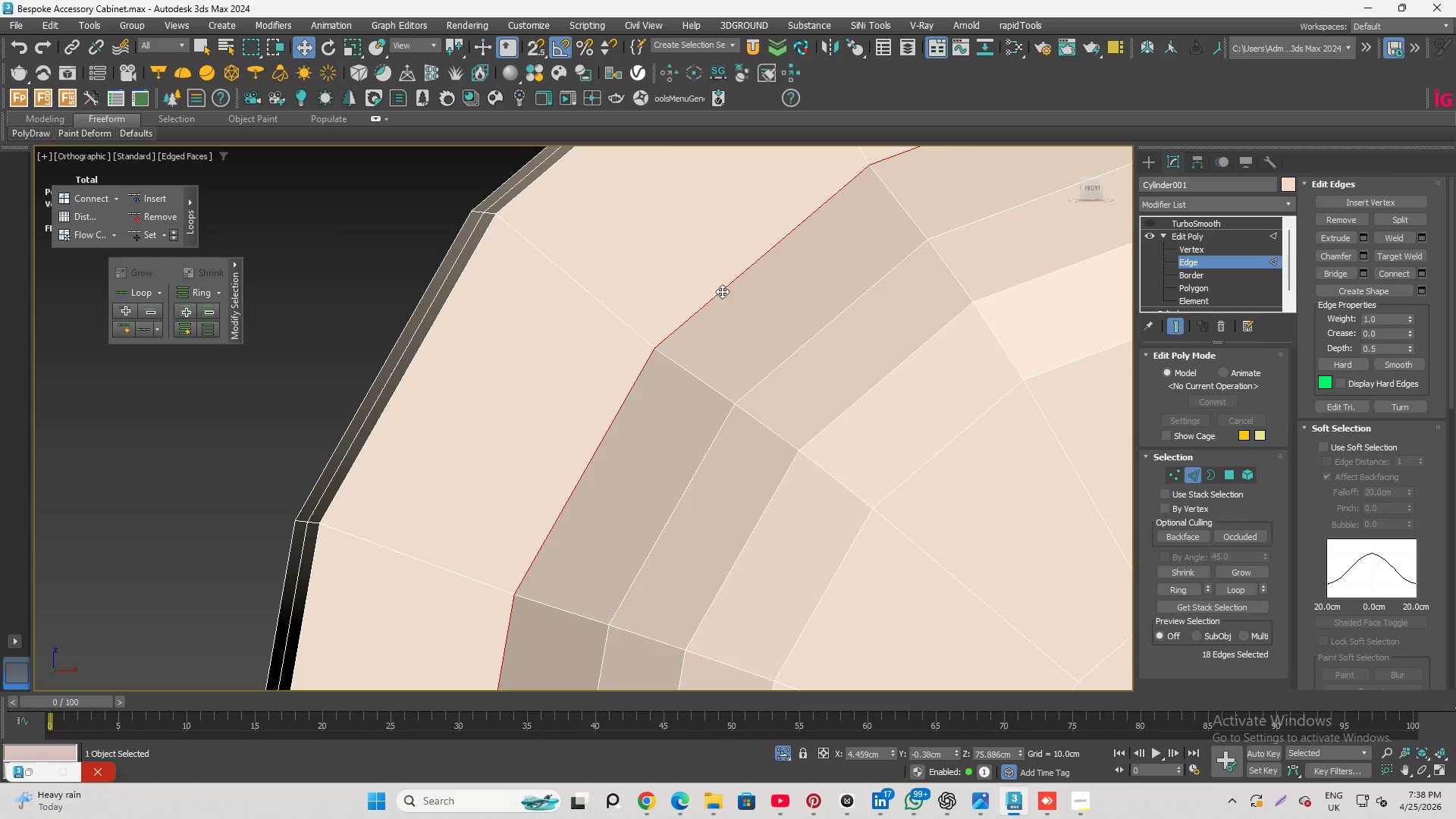 
scroll: coordinate [716, 290], scroll_direction: down, amount: 4.0
 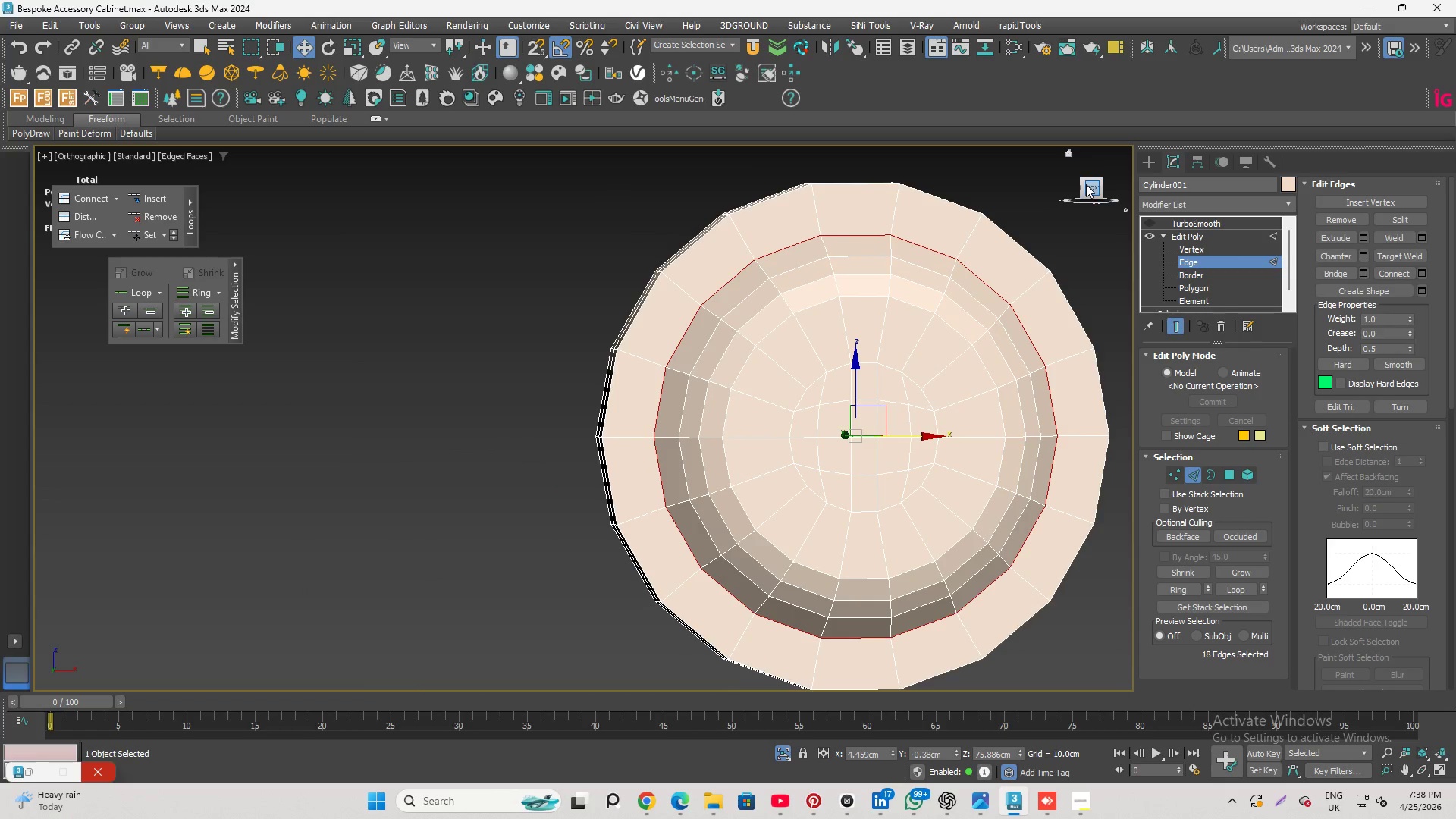 
left_click([1087, 184])
 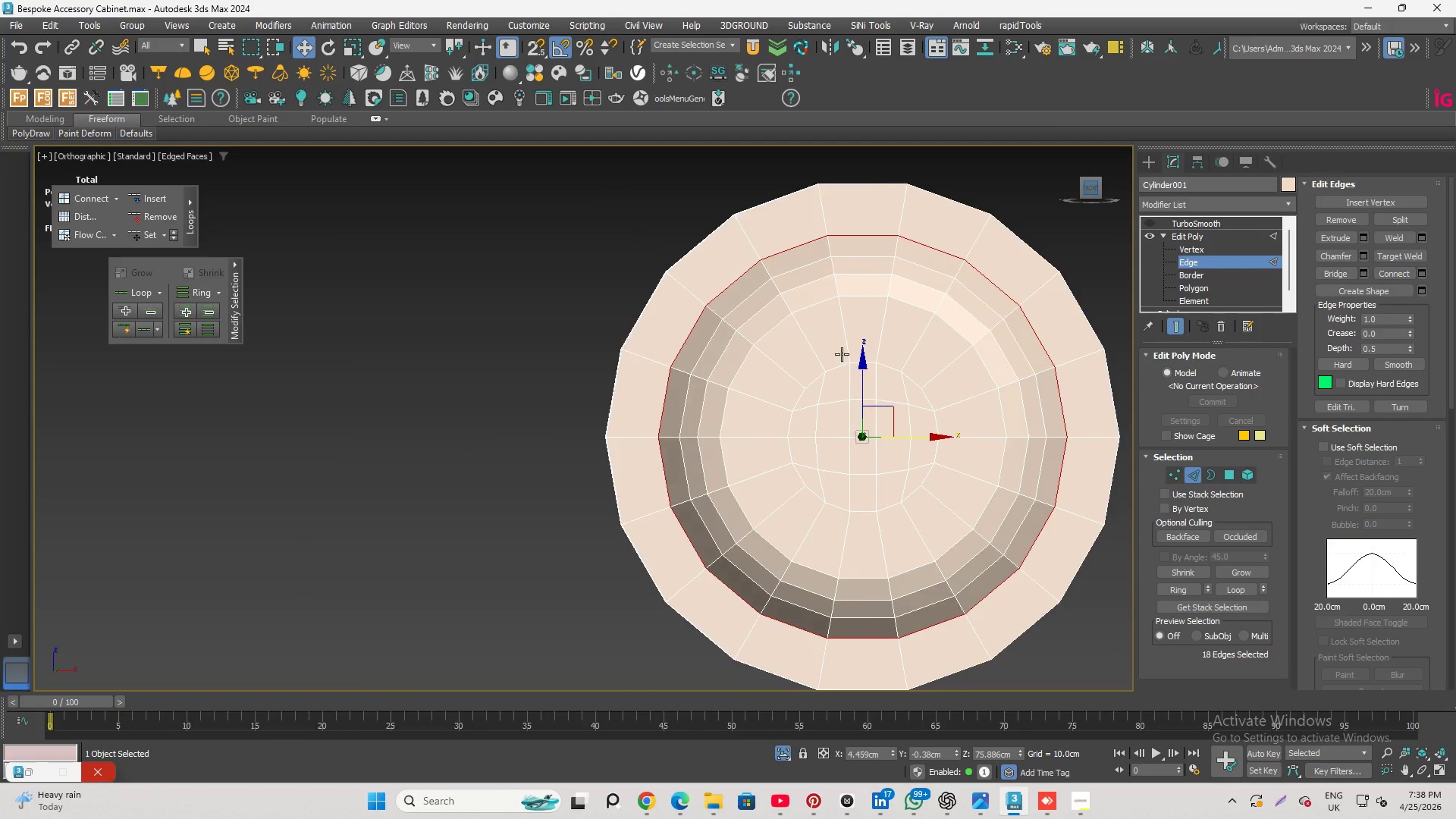 
scroll: coordinate [858, 383], scroll_direction: up, amount: 2.0
 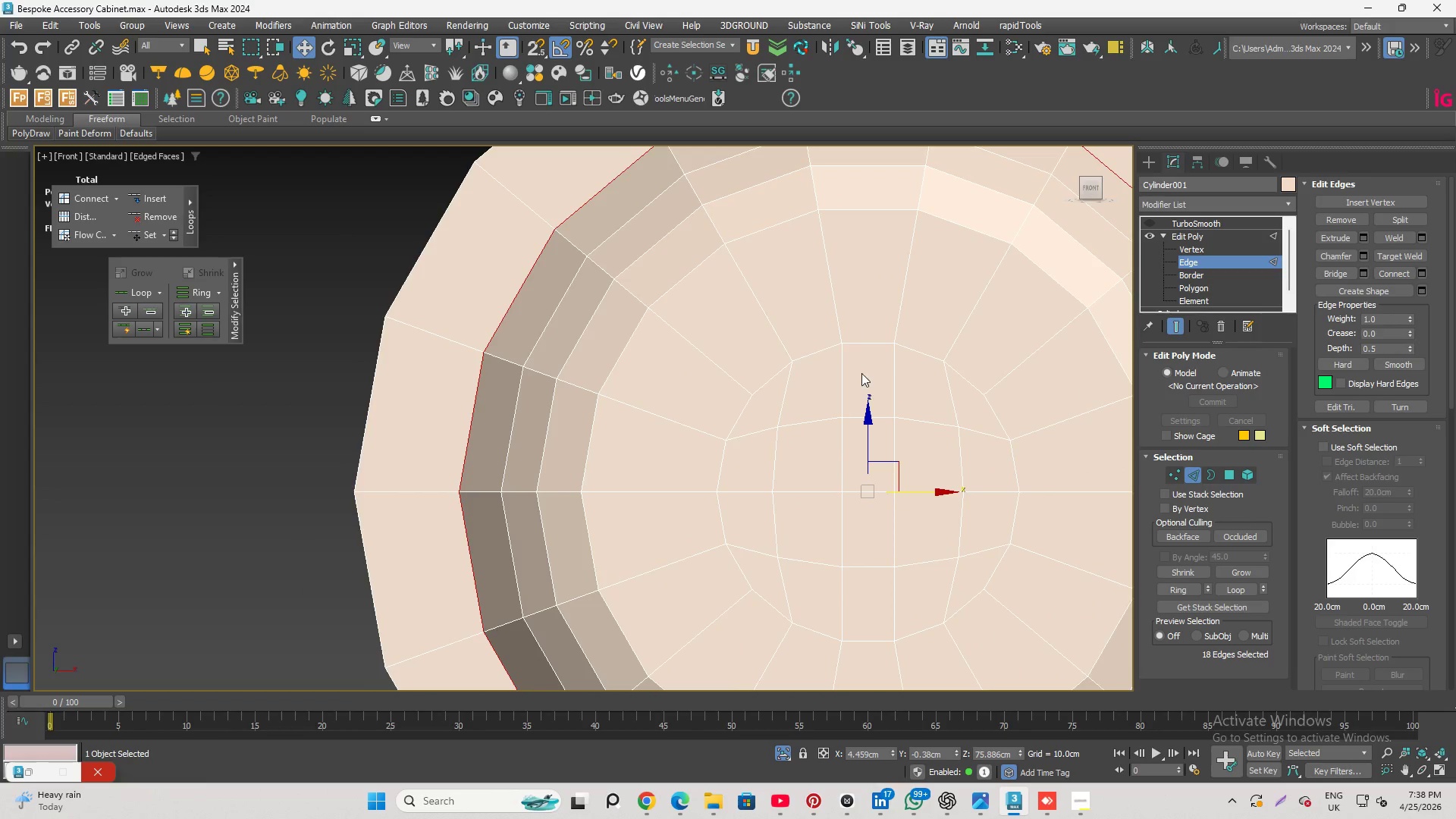 
key(R)
 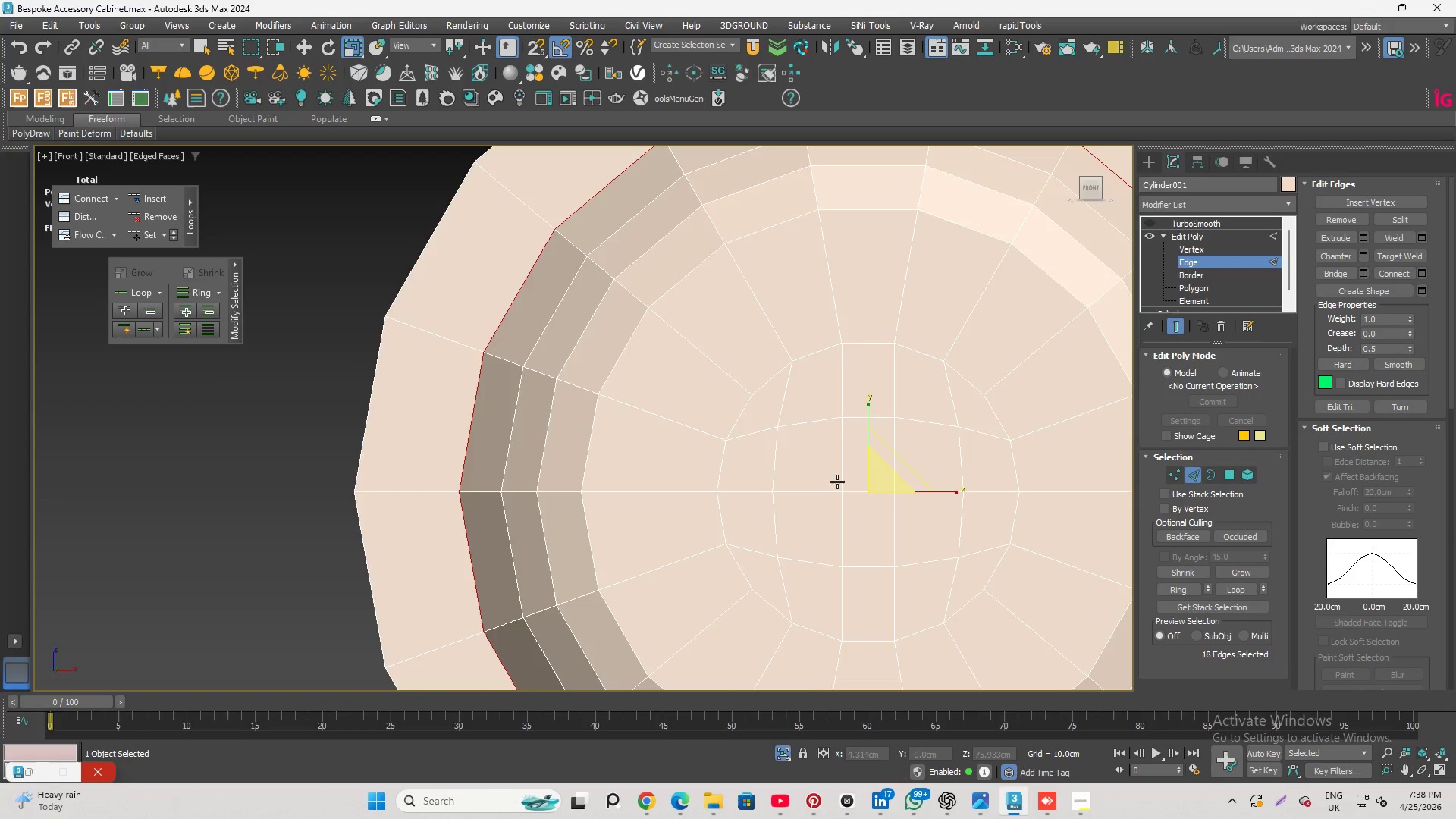 
scroll: coordinate [836, 482], scroll_direction: down, amount: 1.0
 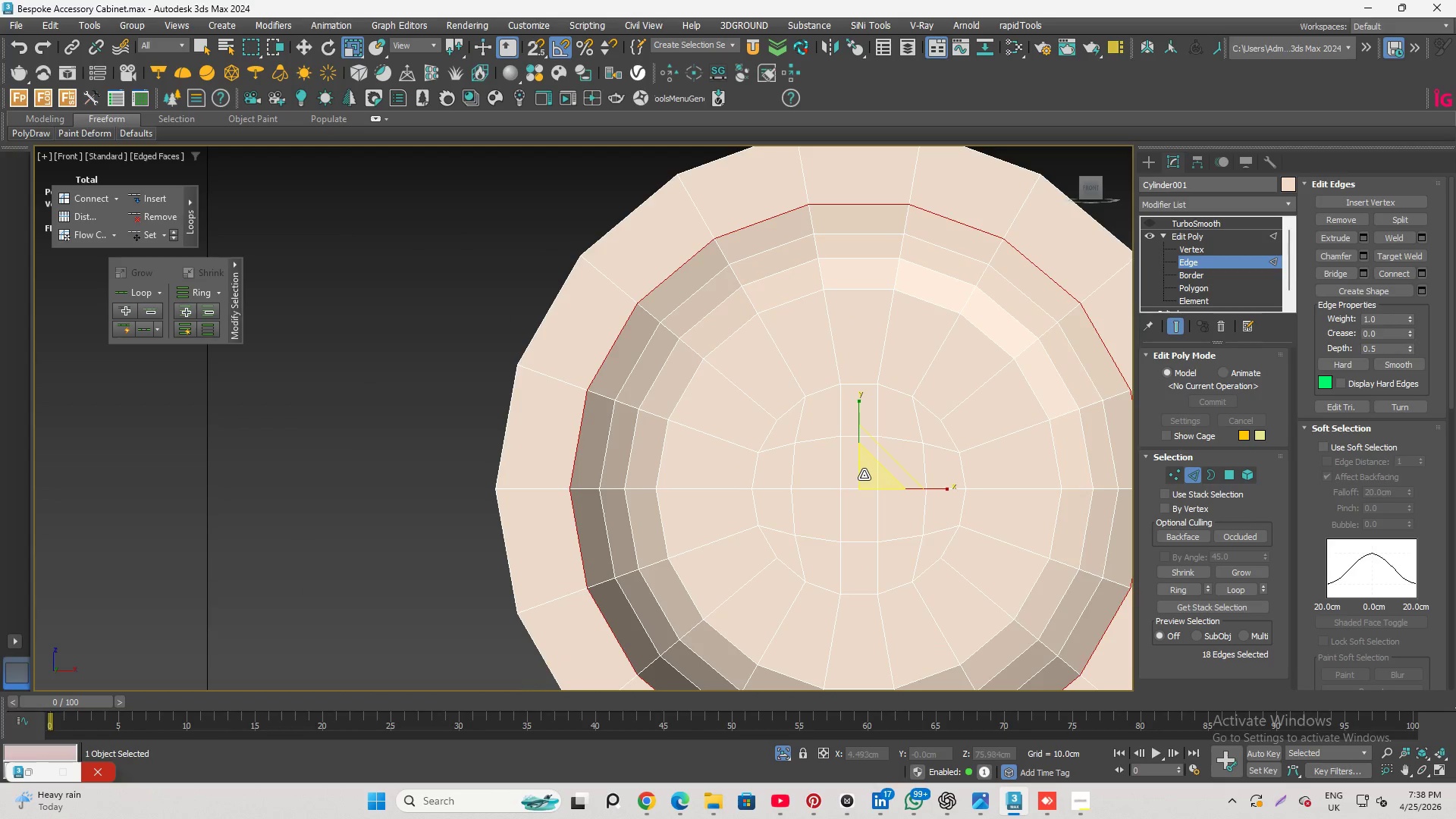 
left_click_drag(start_coordinate=[864, 475], to_coordinate=[868, 489])
 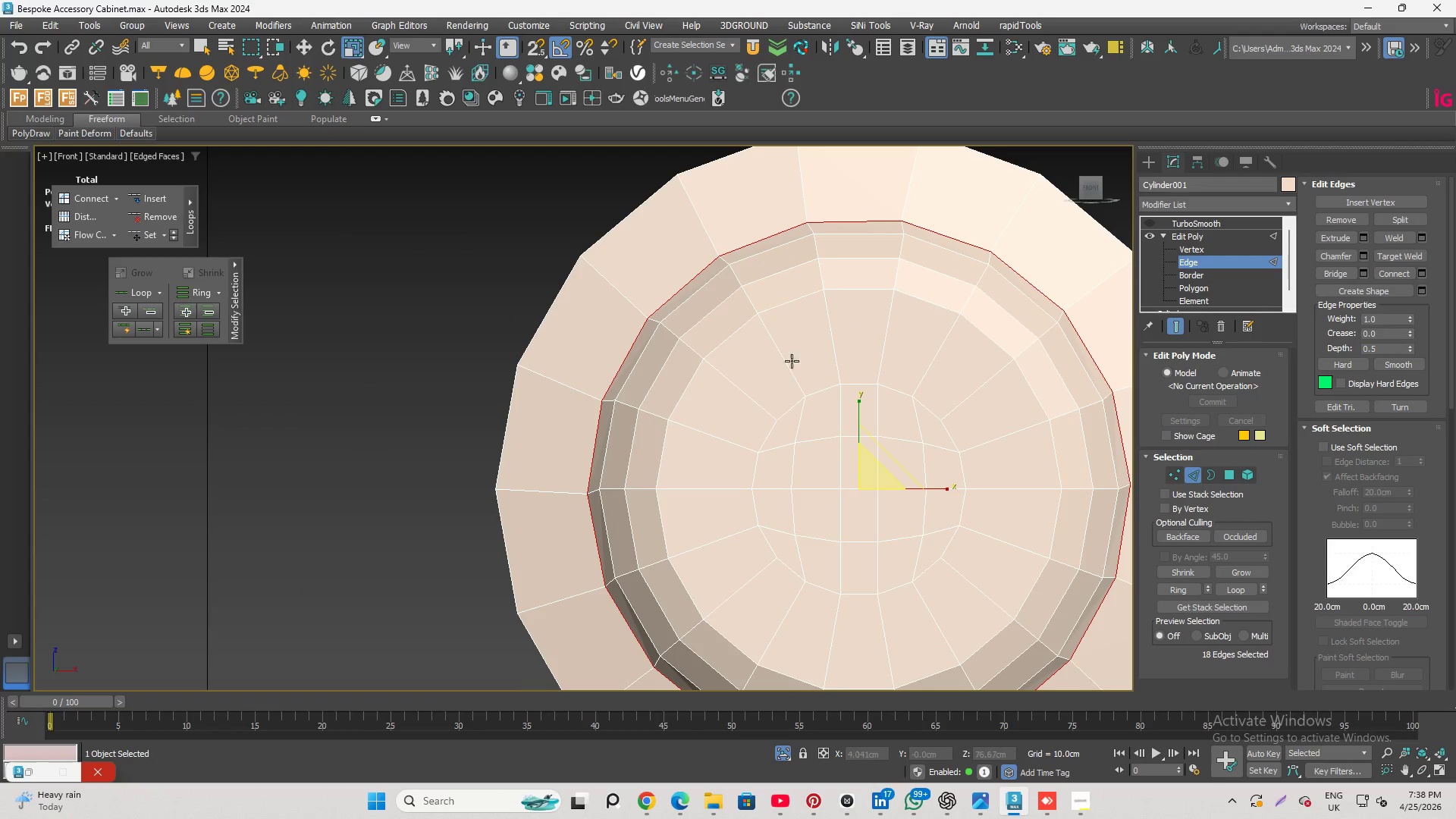 
hold_key(key=AltLeft, duration=1.94)
 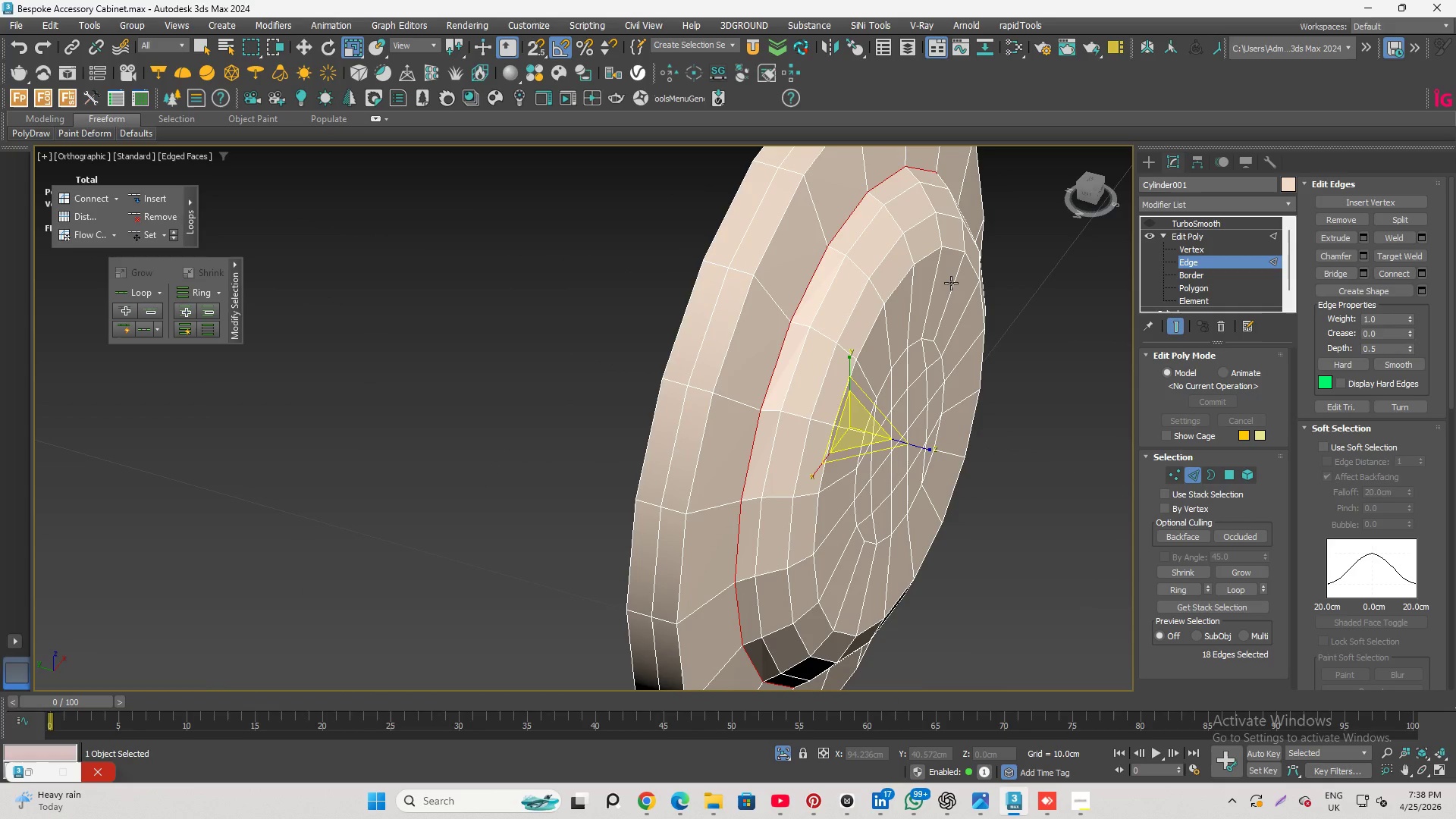 
key(Control+Z)
 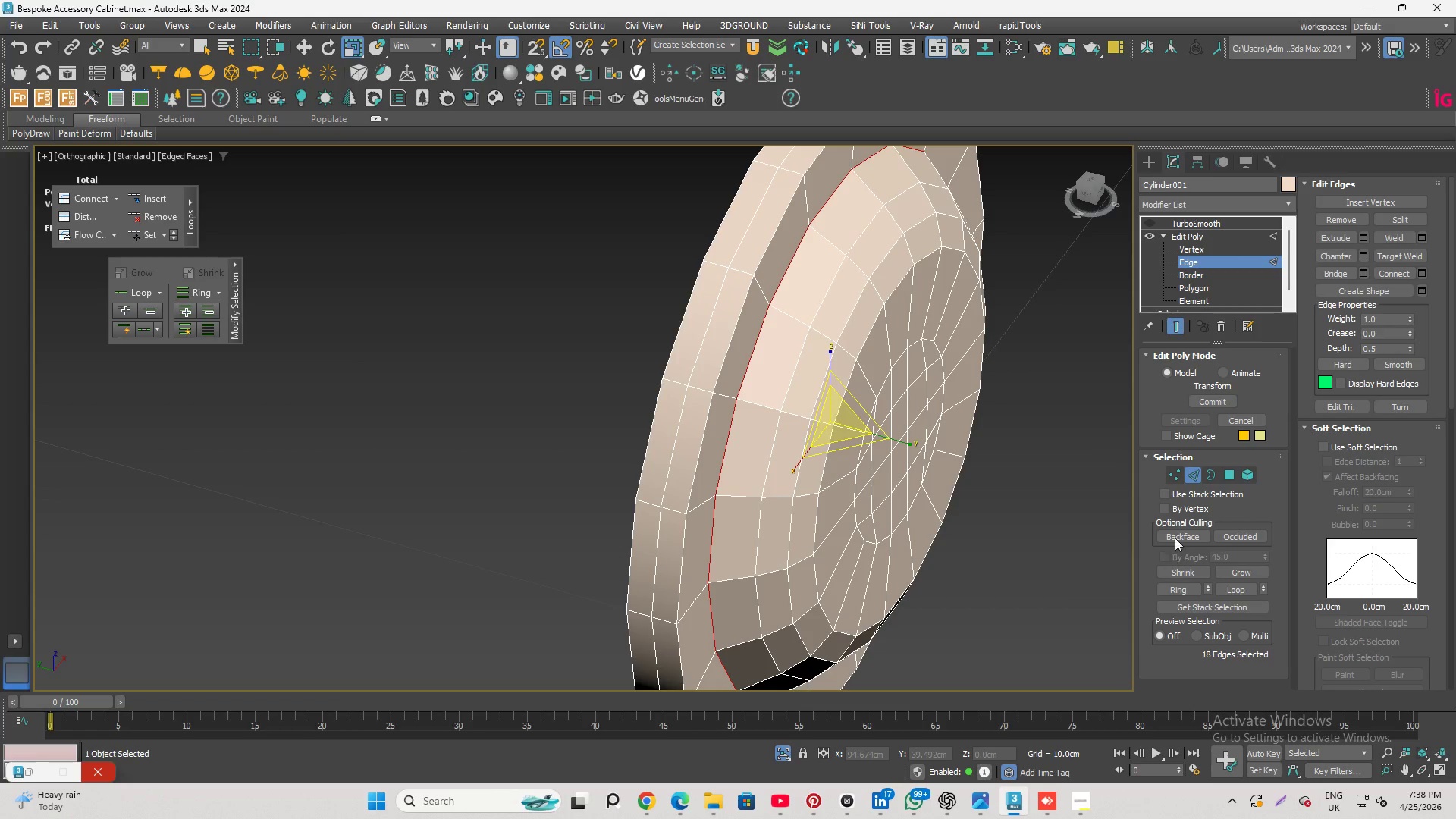 
scroll: coordinate [1314, 578], scroll_direction: down, amount: 10.0
 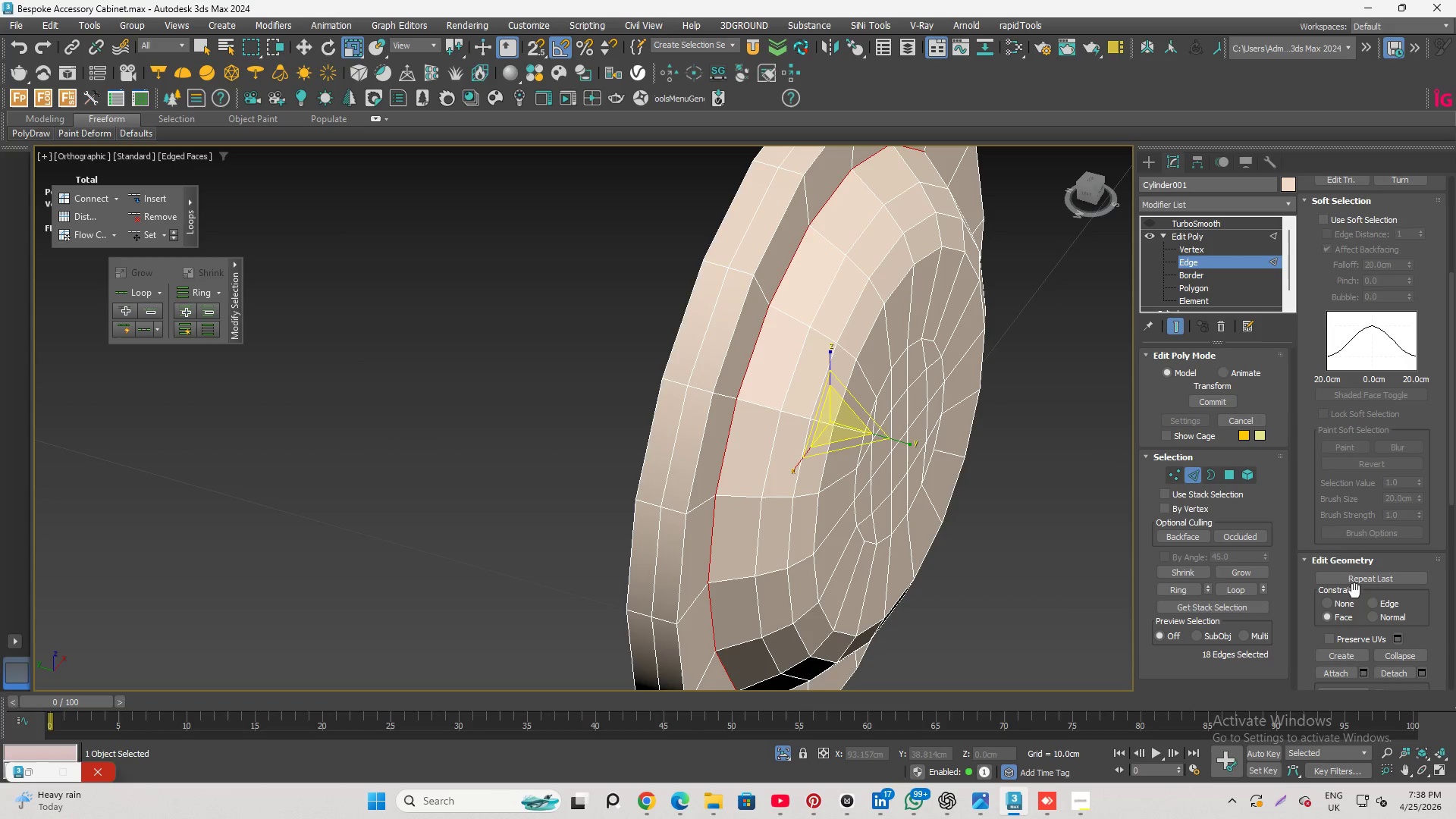 
left_click([1371, 604])
 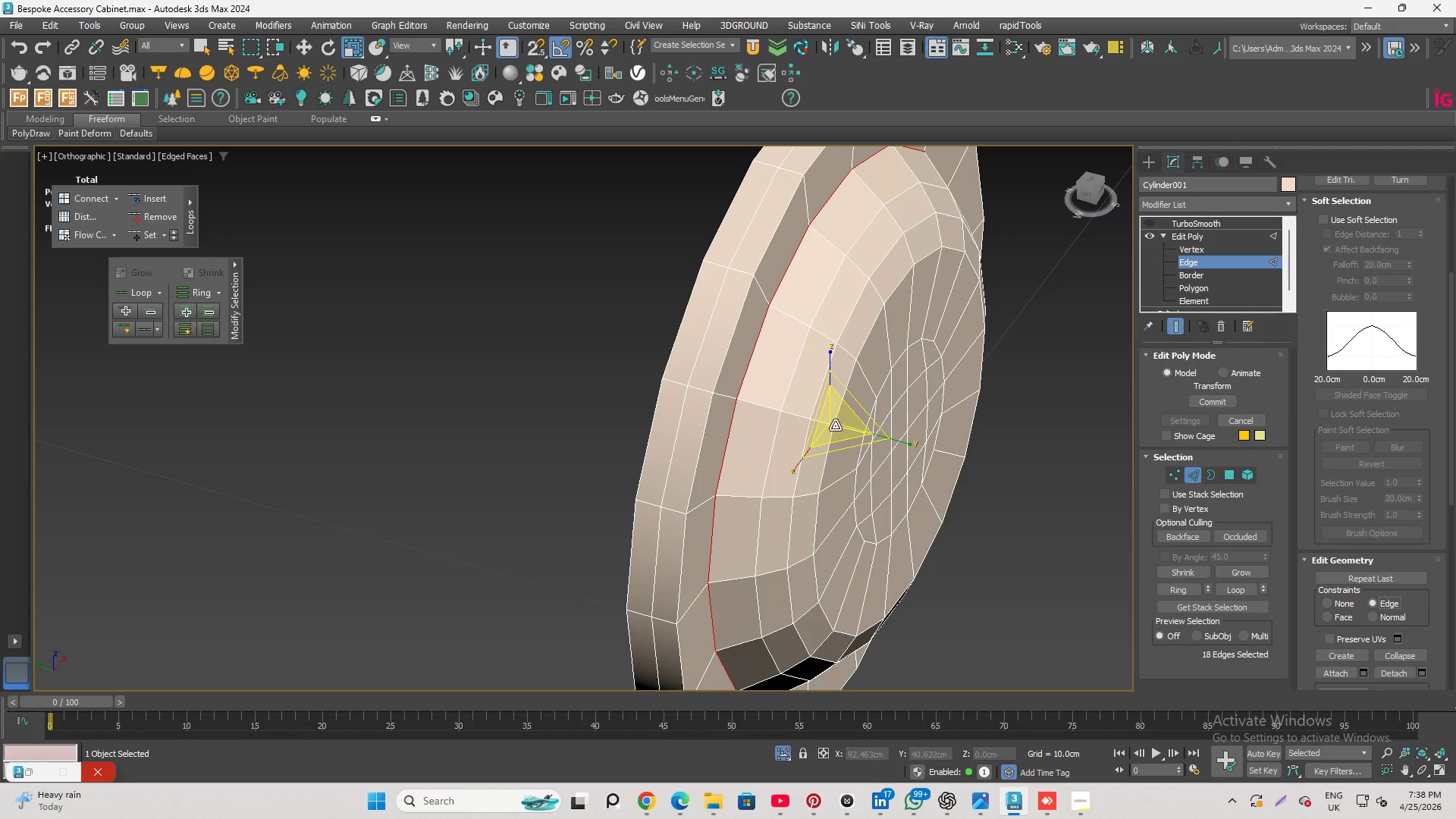 
left_click_drag(start_coordinate=[835, 425], to_coordinate=[836, 429])
 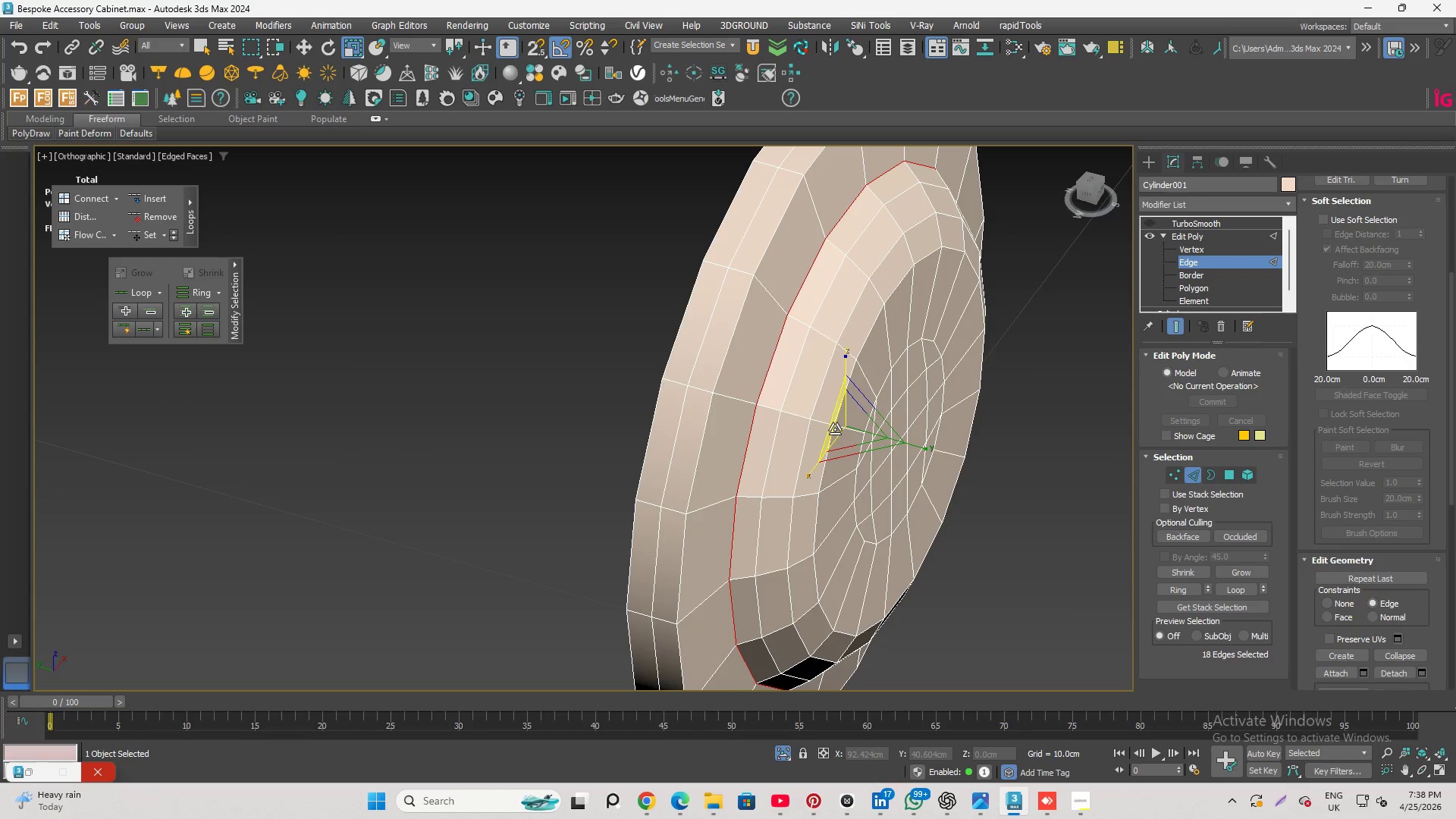 
key(Control+Z)
 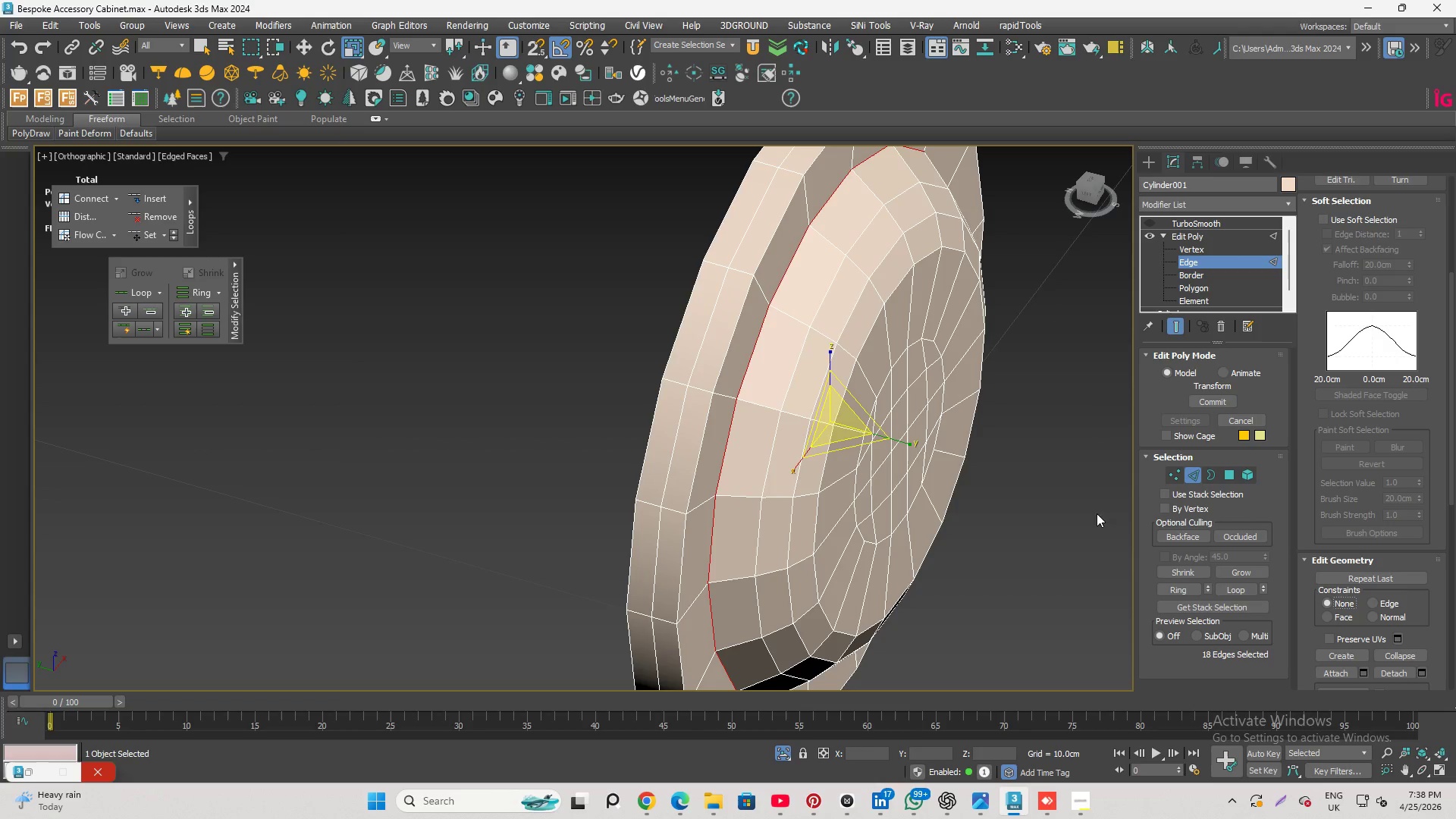 
left_click_drag(start_coordinate=[833, 425], to_coordinate=[833, 432])
 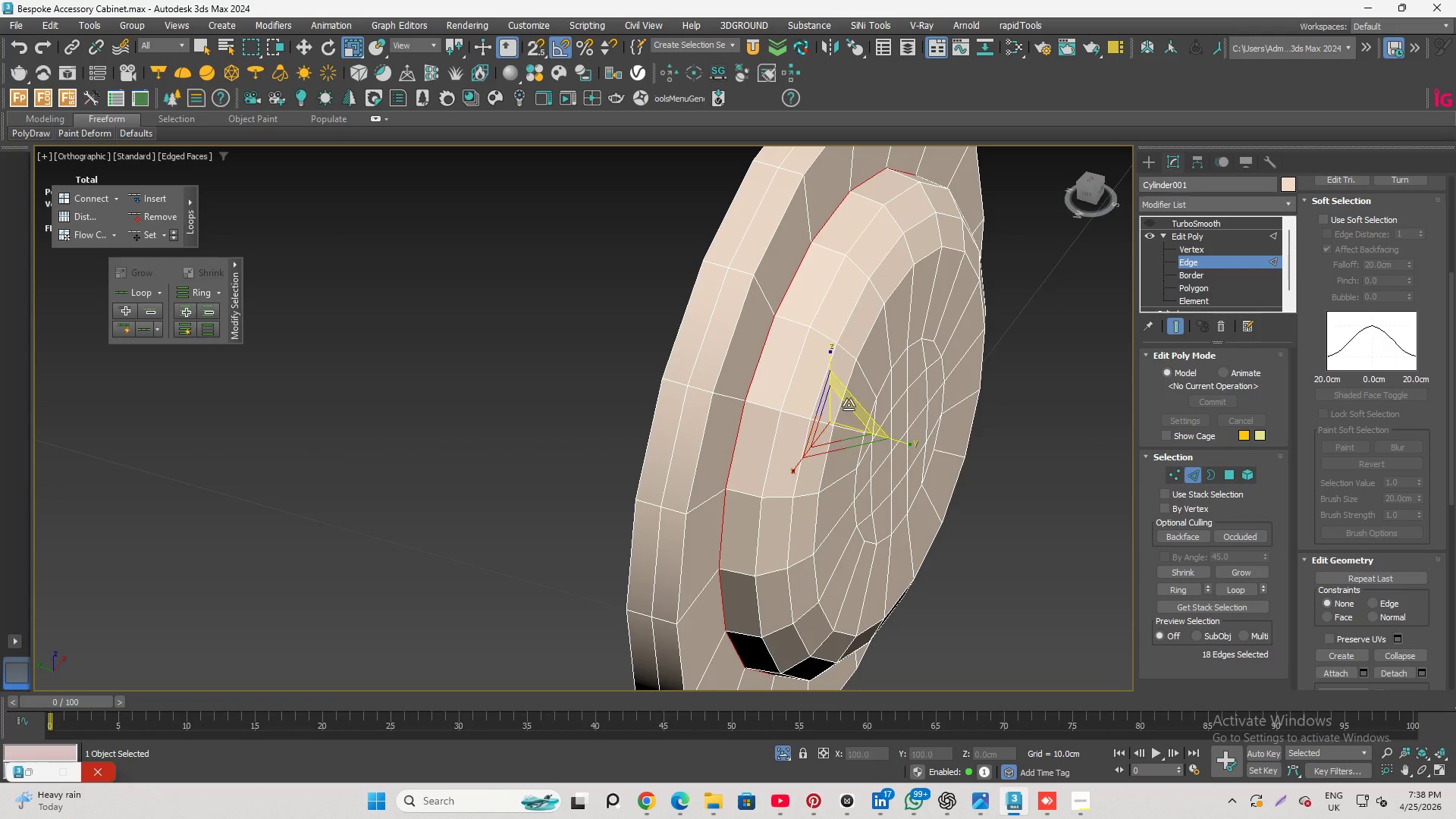 
hold_key(key=AltLeft, duration=2.31)
 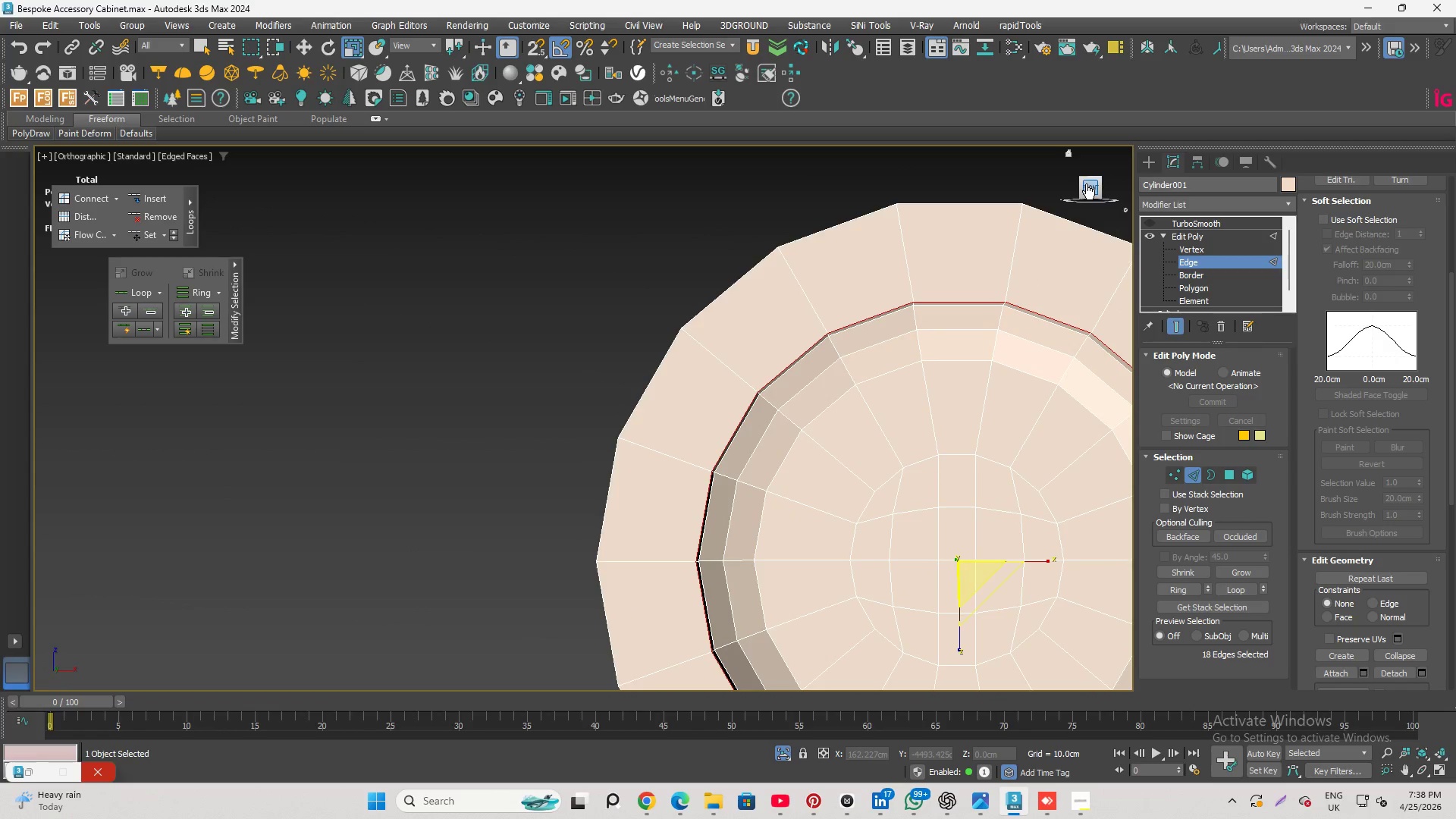 
left_click([1086, 184])
 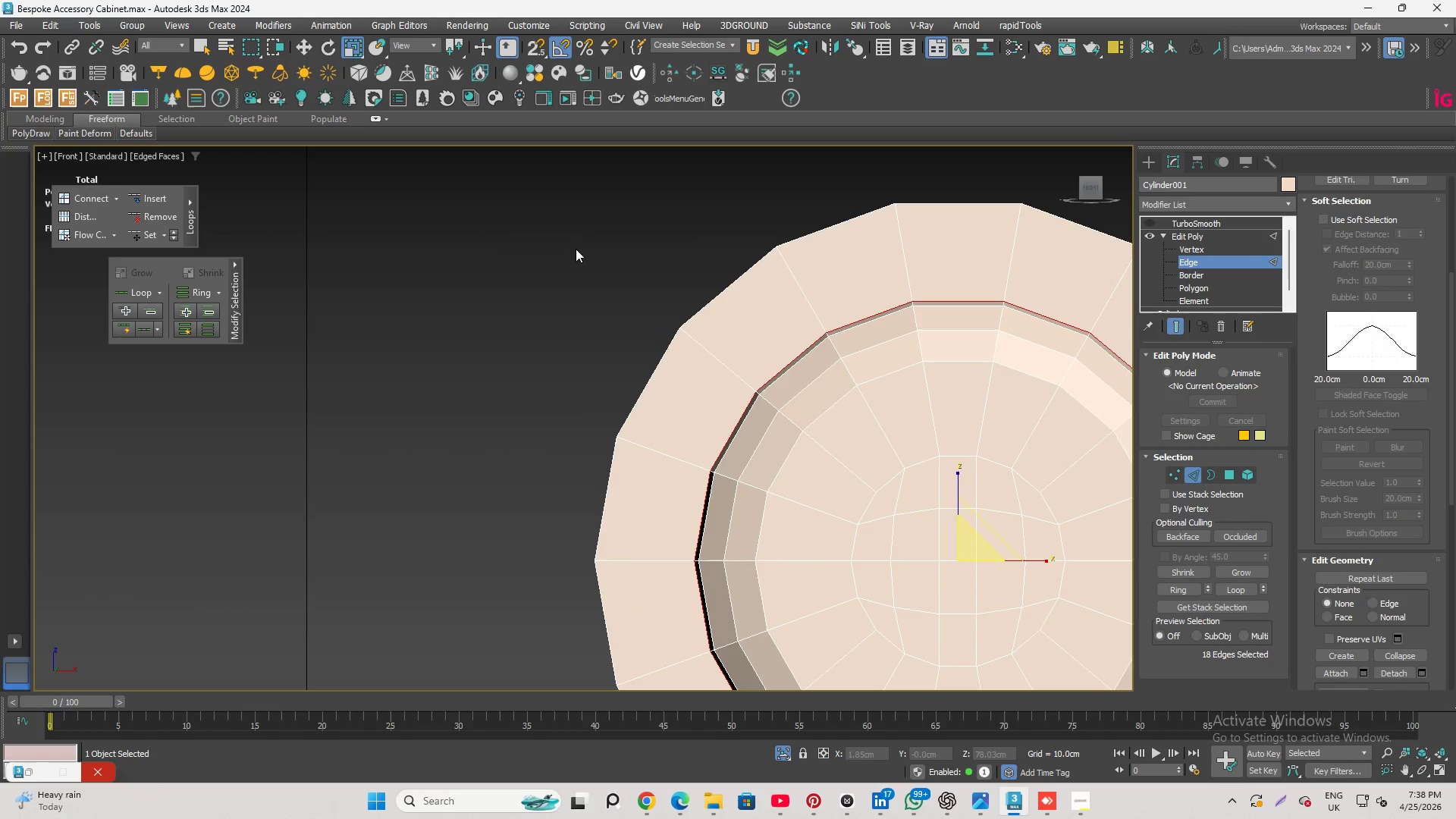 
scroll: coordinate [577, 286], scroll_direction: down, amount: 1.0
 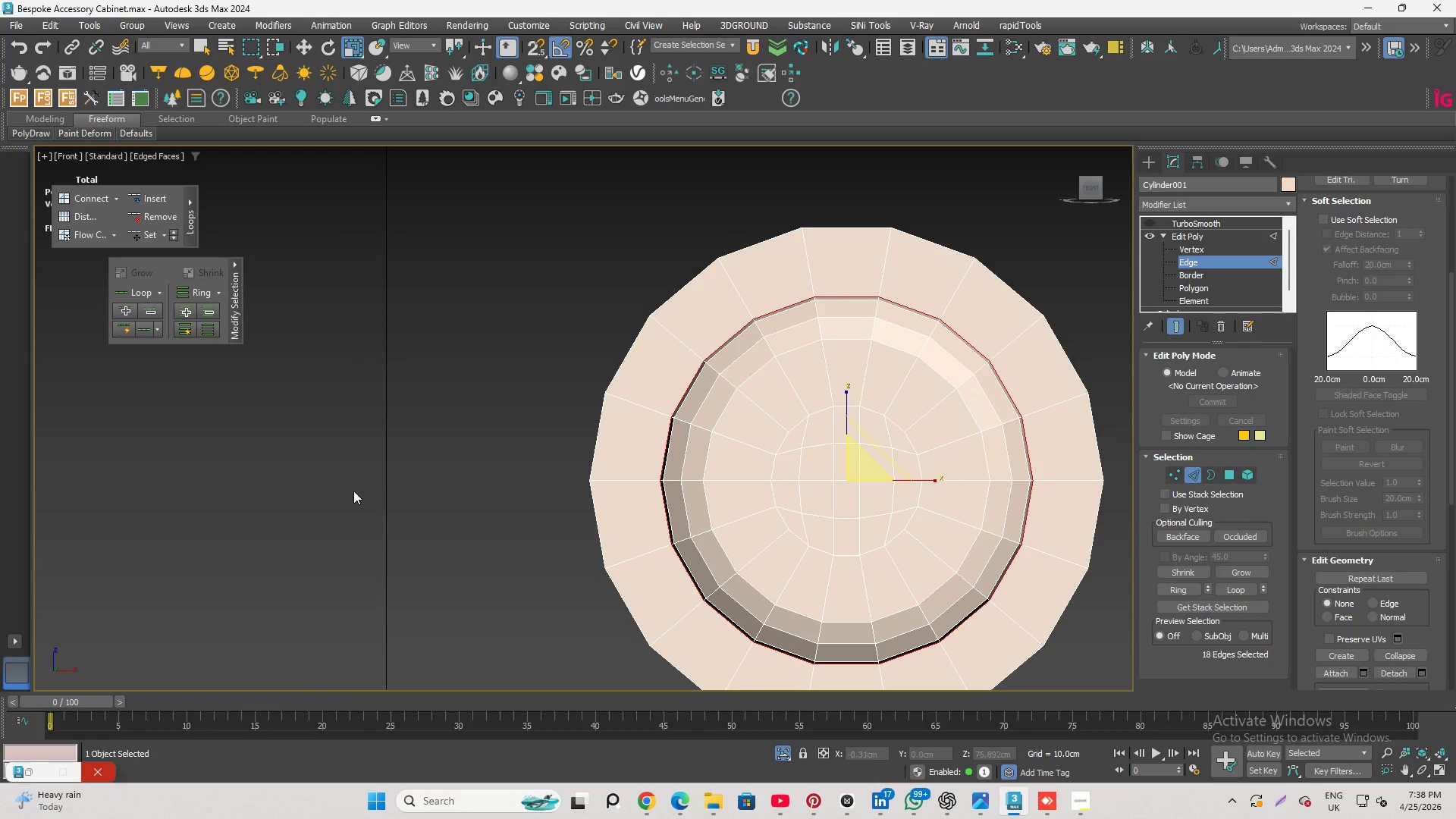 
hold_key(key=AltLeft, duration=2.88)
 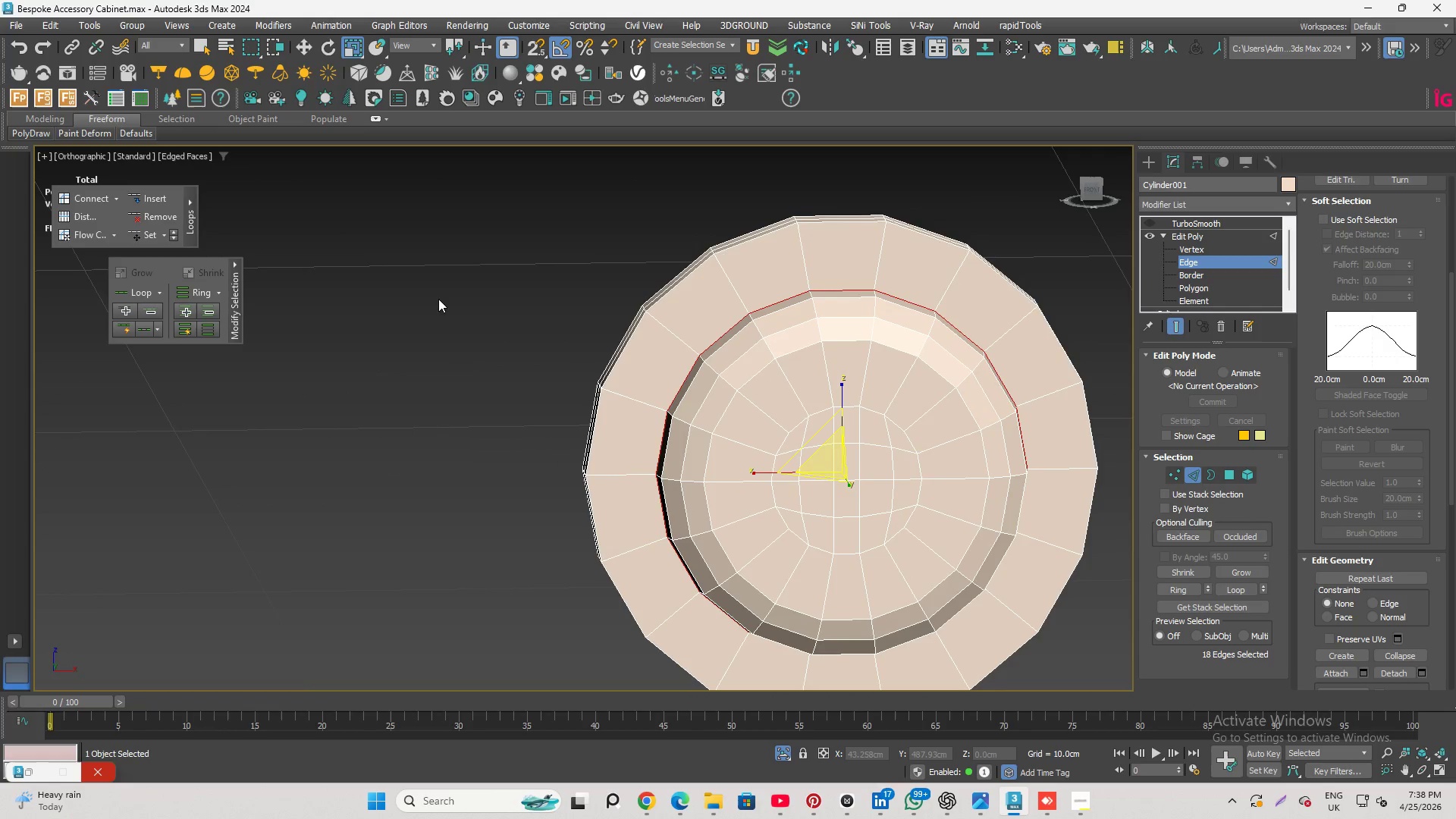 
right_click([440, 299])
 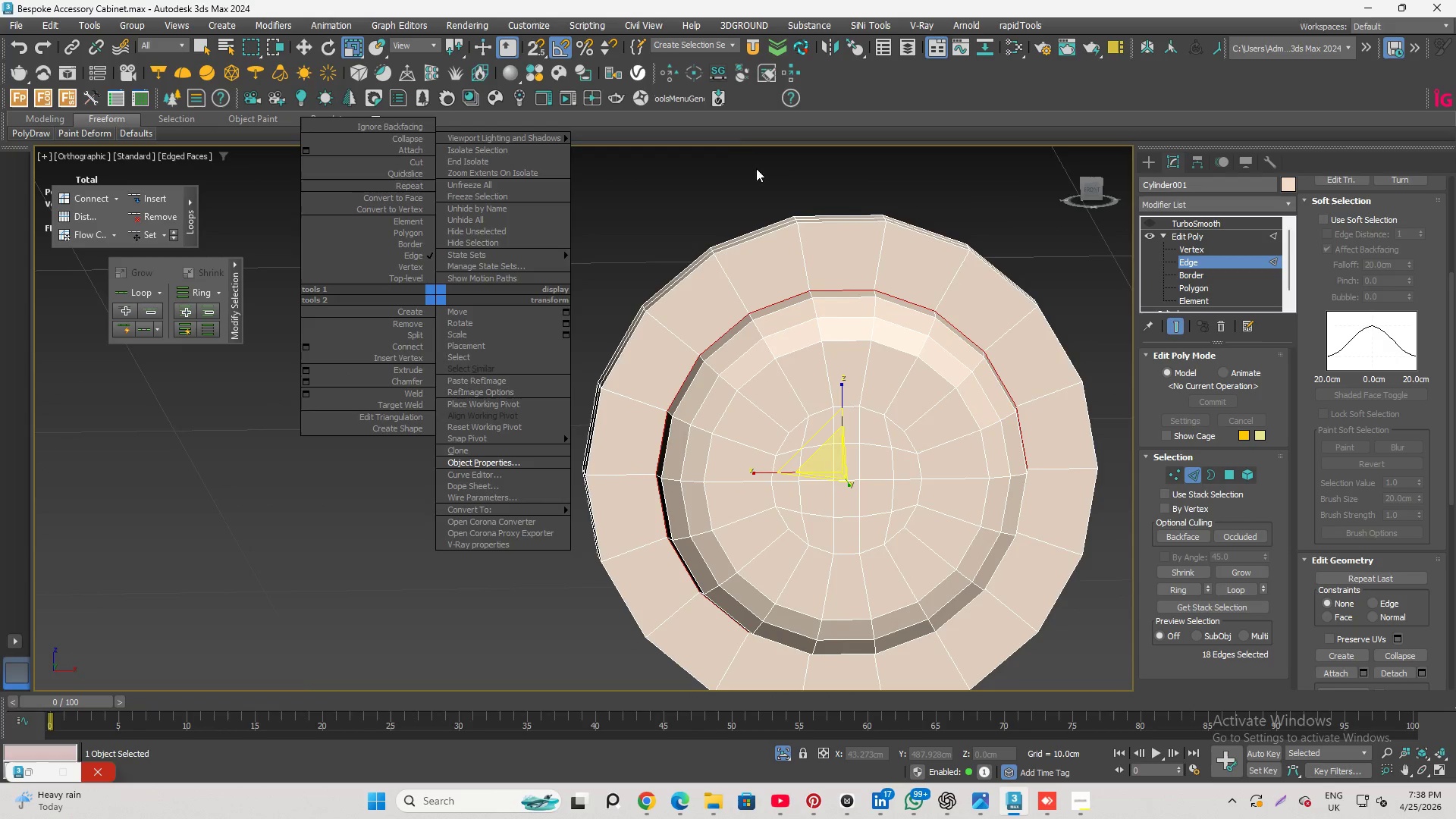 
left_click([740, 140])
 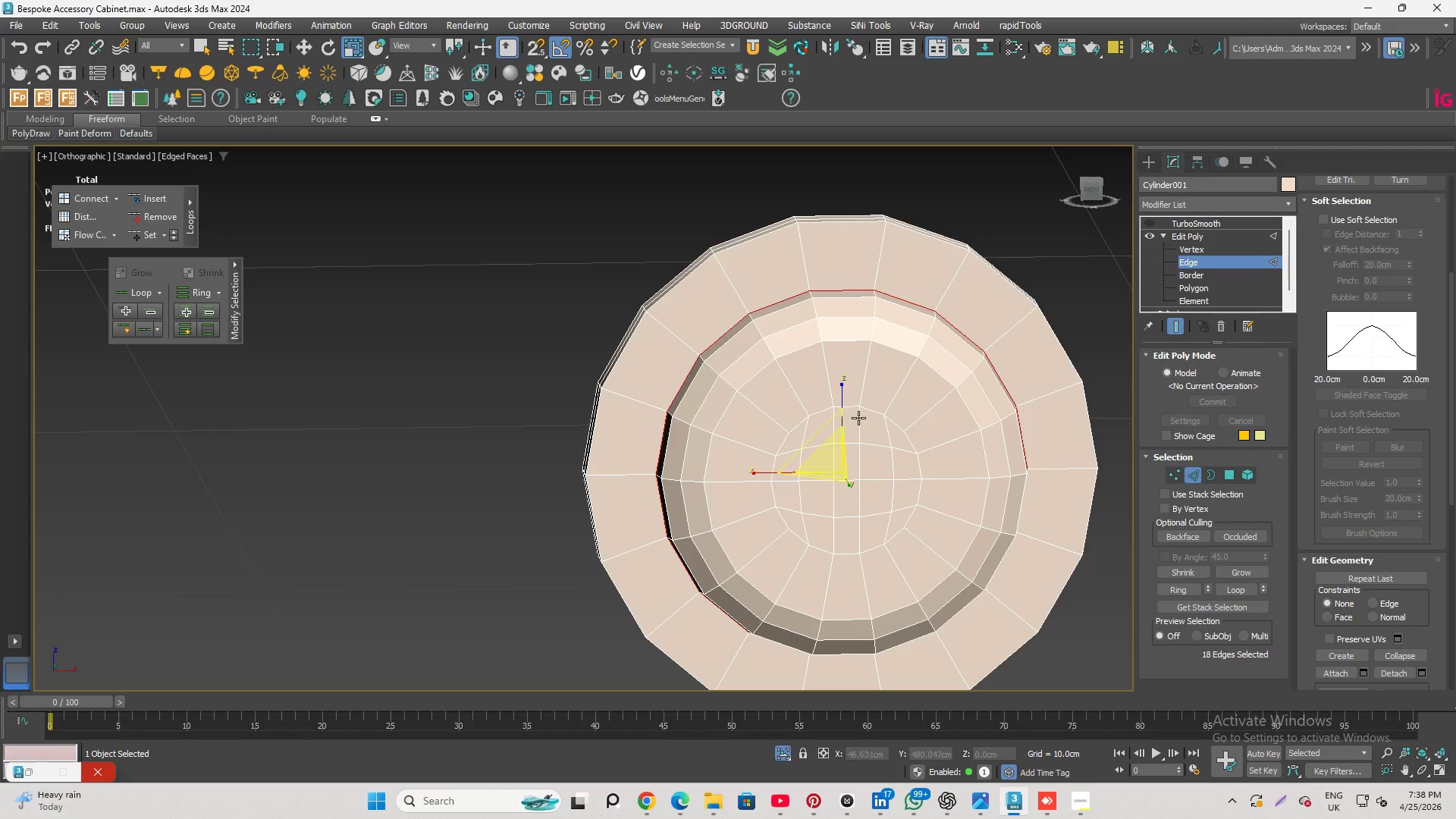 
double_click([822, 413])
 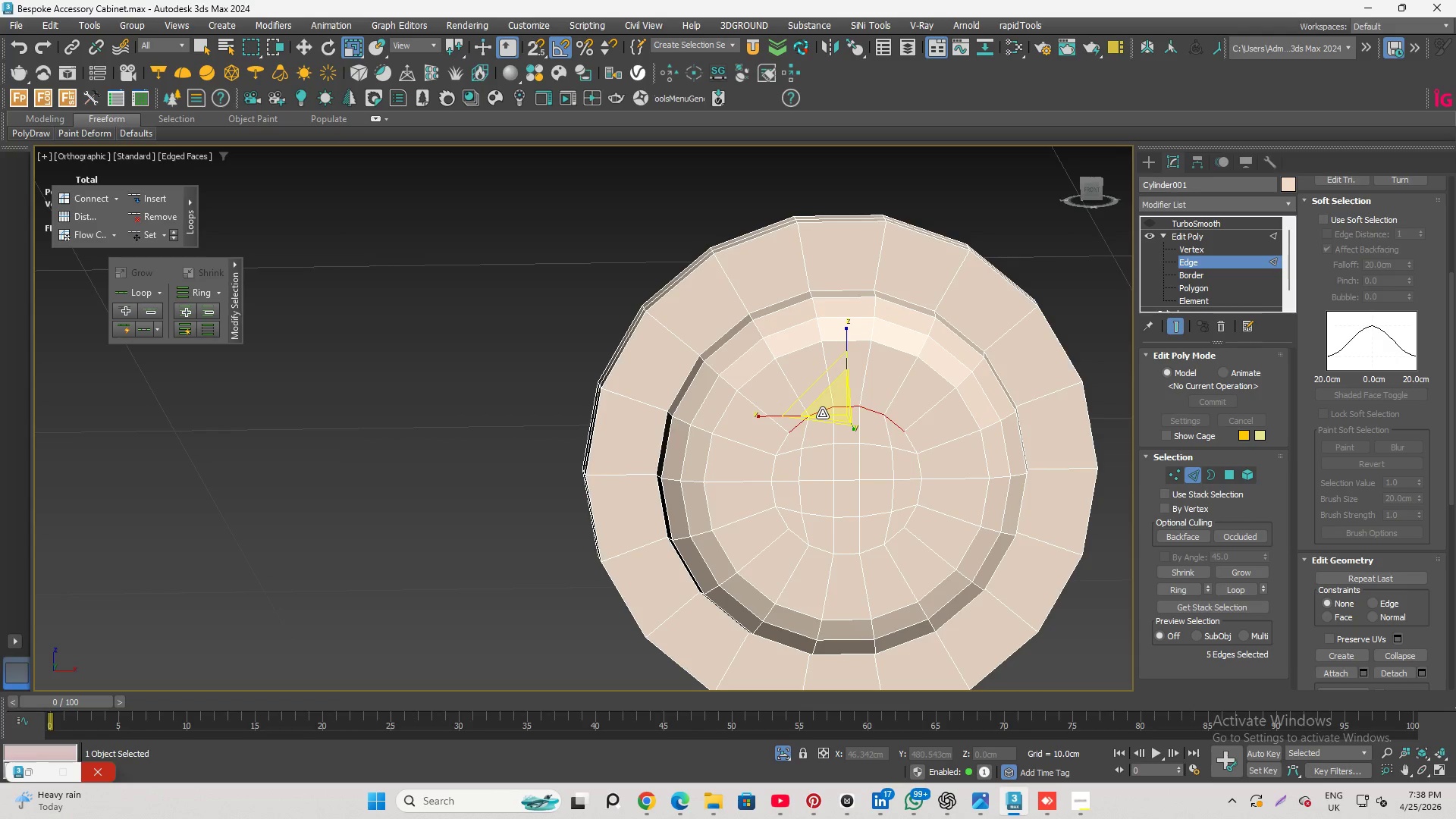 
hold_key(key=ControlLeft, duration=3.72)
double_click([778, 446])
 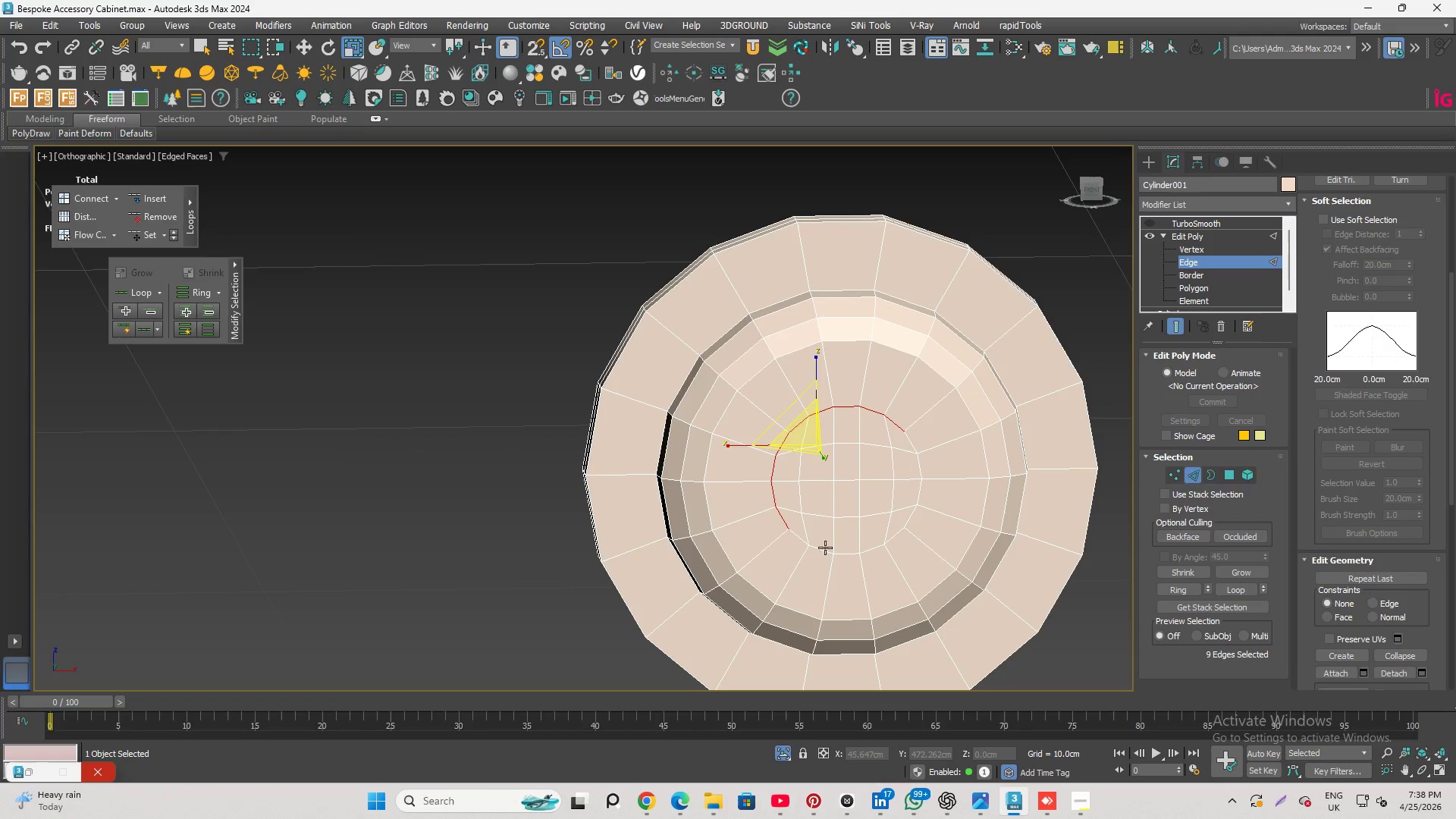 
double_click([825, 548])
 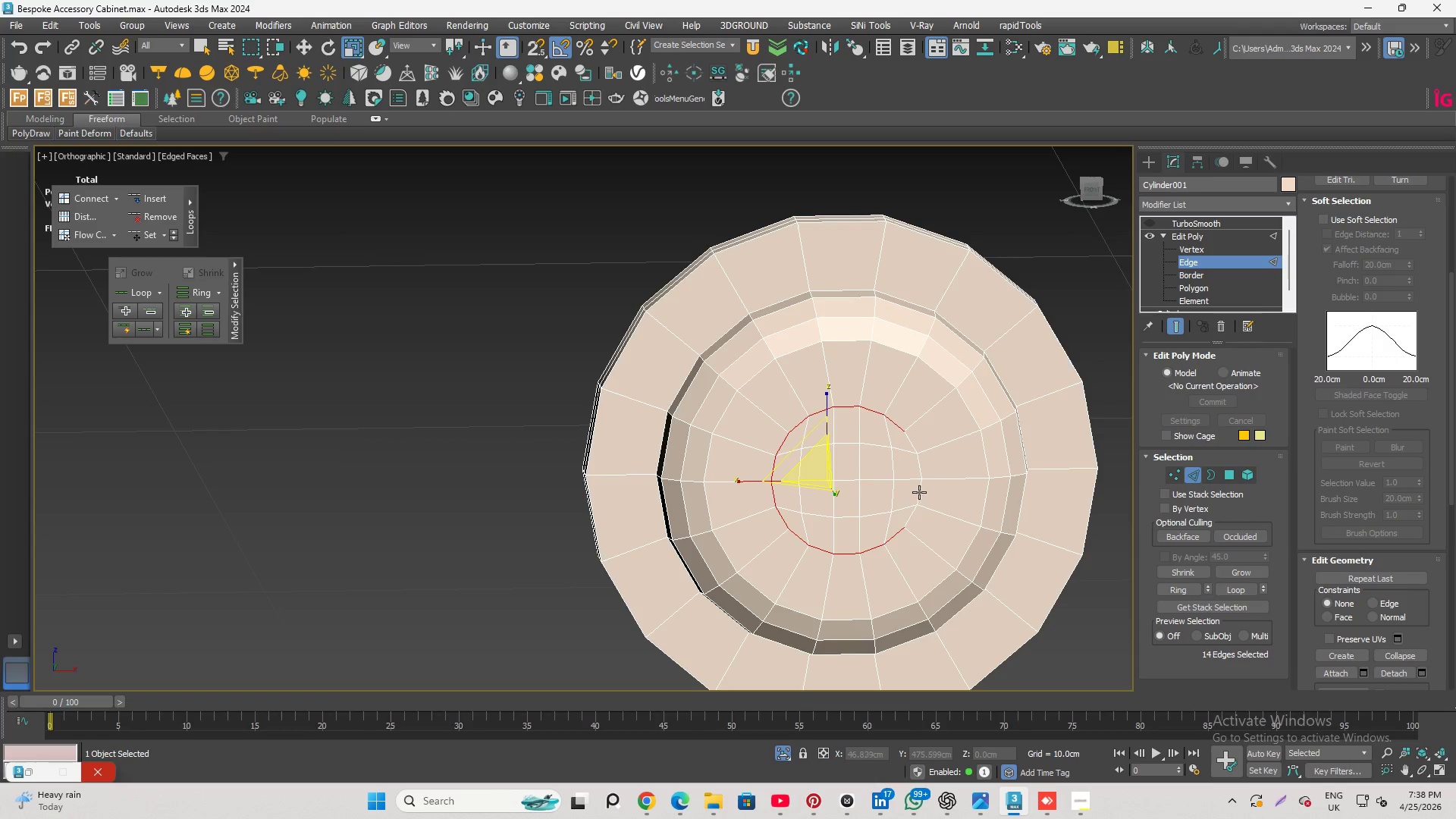 
double_click([920, 492])
 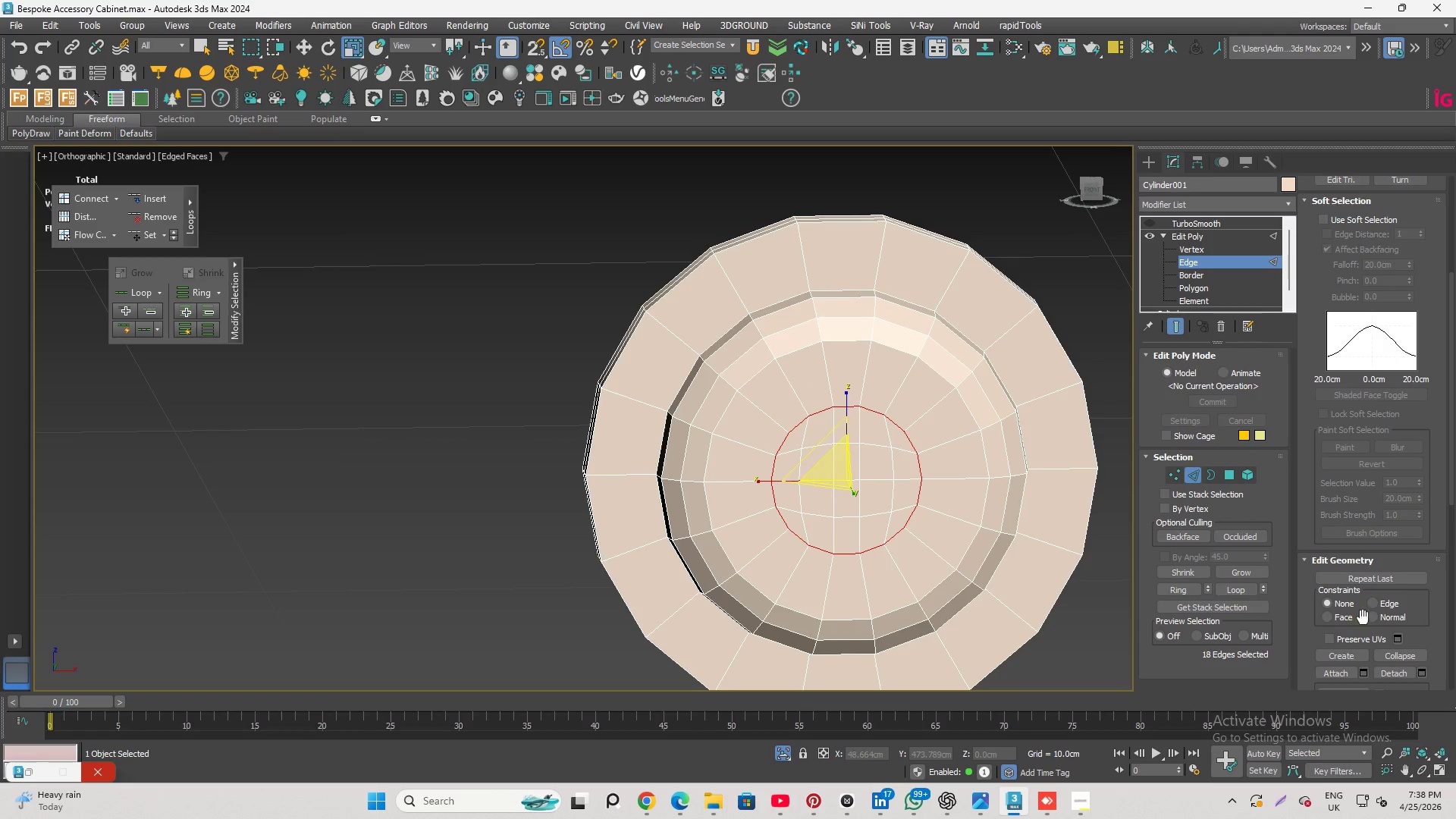 
hold_key(key=AltLeft, duration=0.97)
 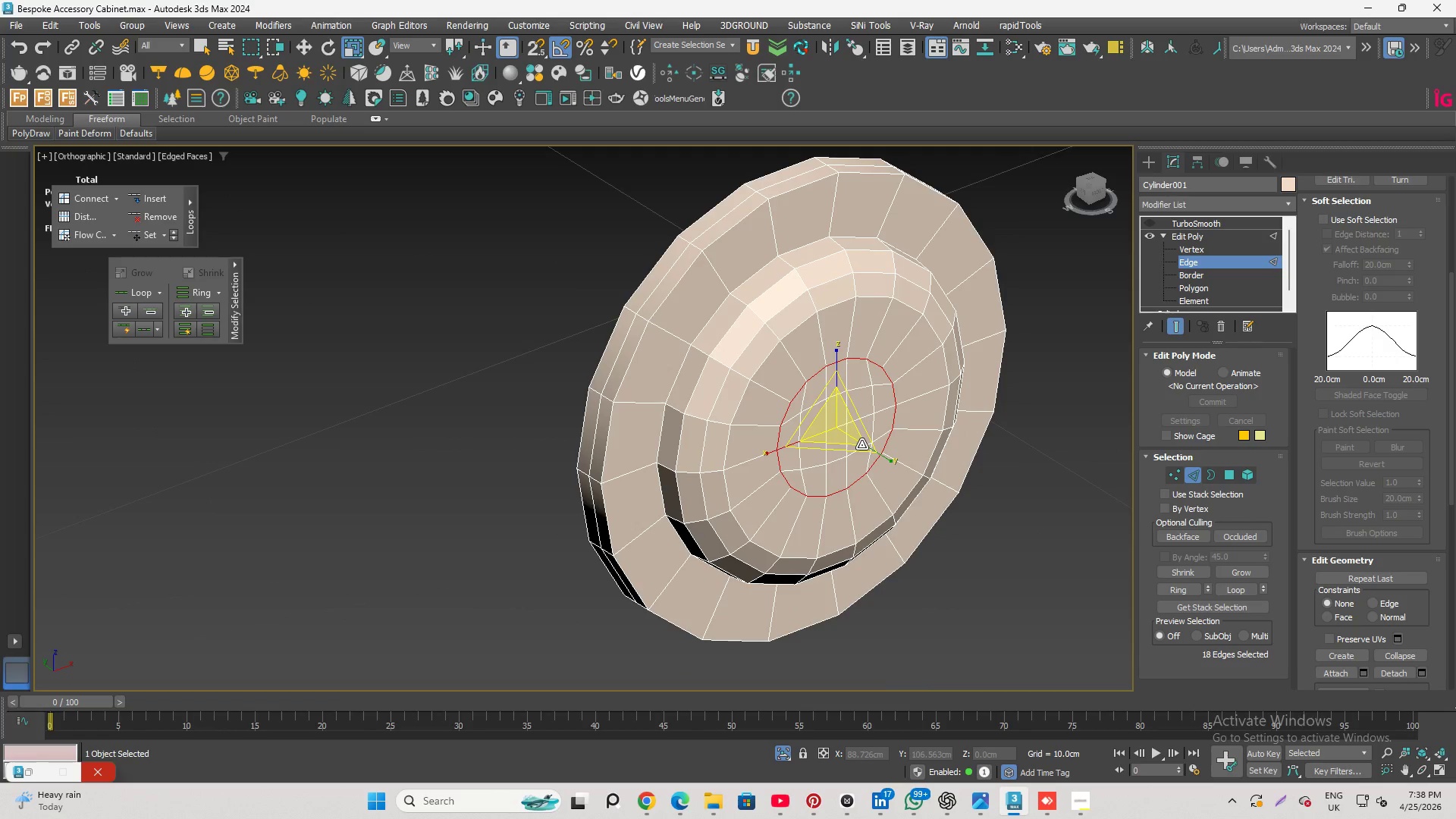 
key(W)
 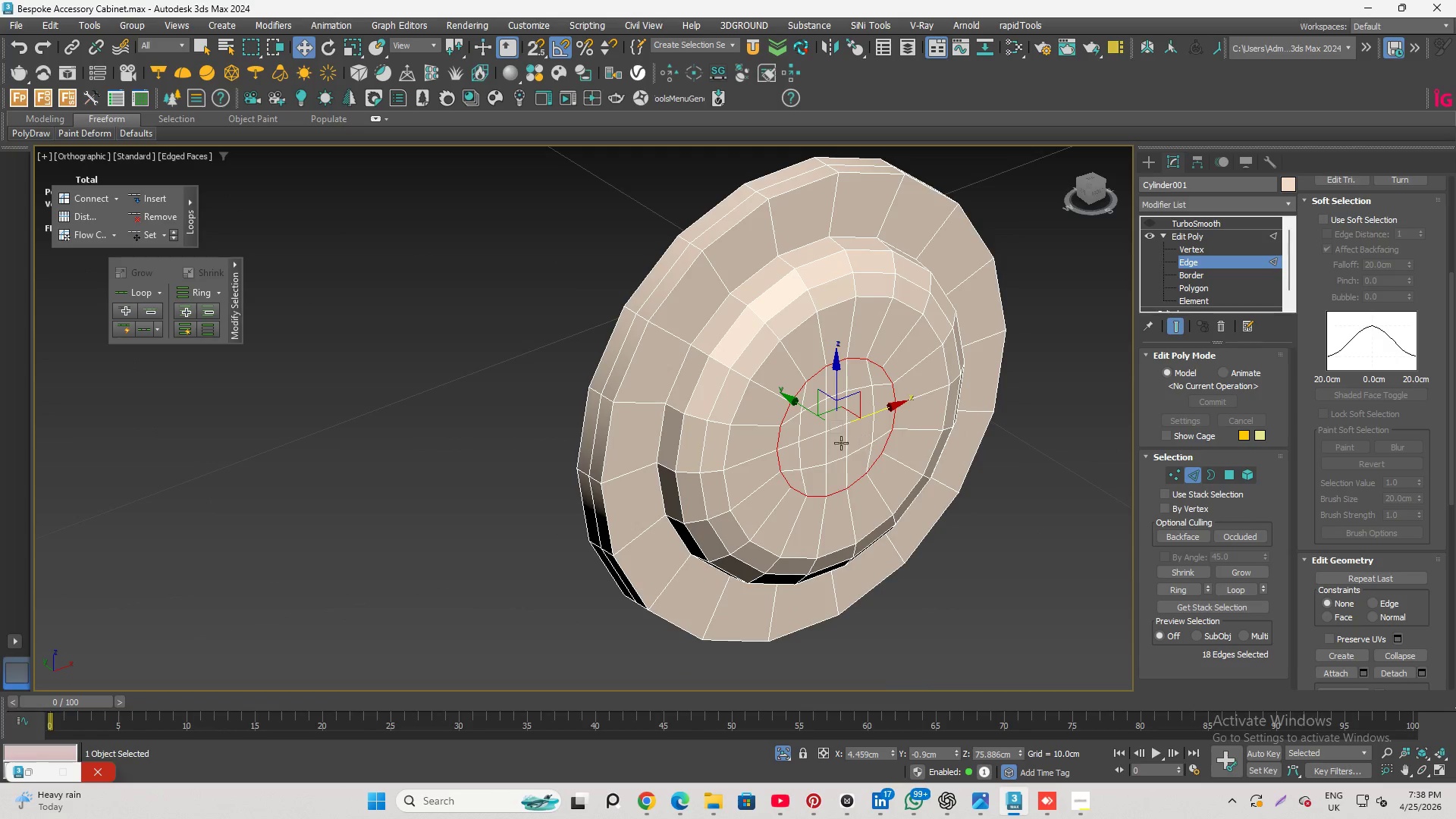 
scroll: coordinate [808, 423], scroll_direction: up, amount: 1.0
 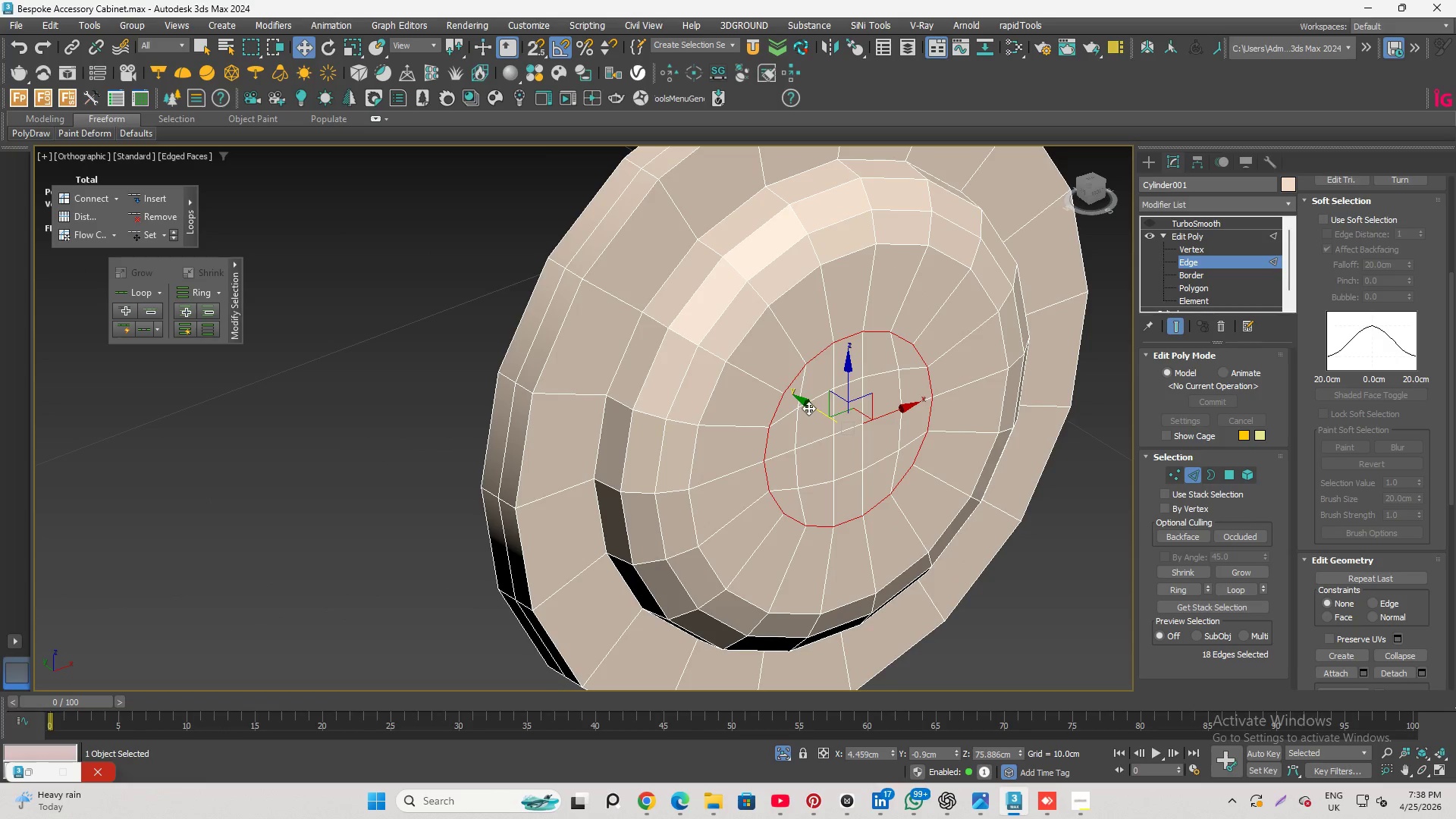 
left_click_drag(start_coordinate=[808, 408], to_coordinate=[812, 411])
 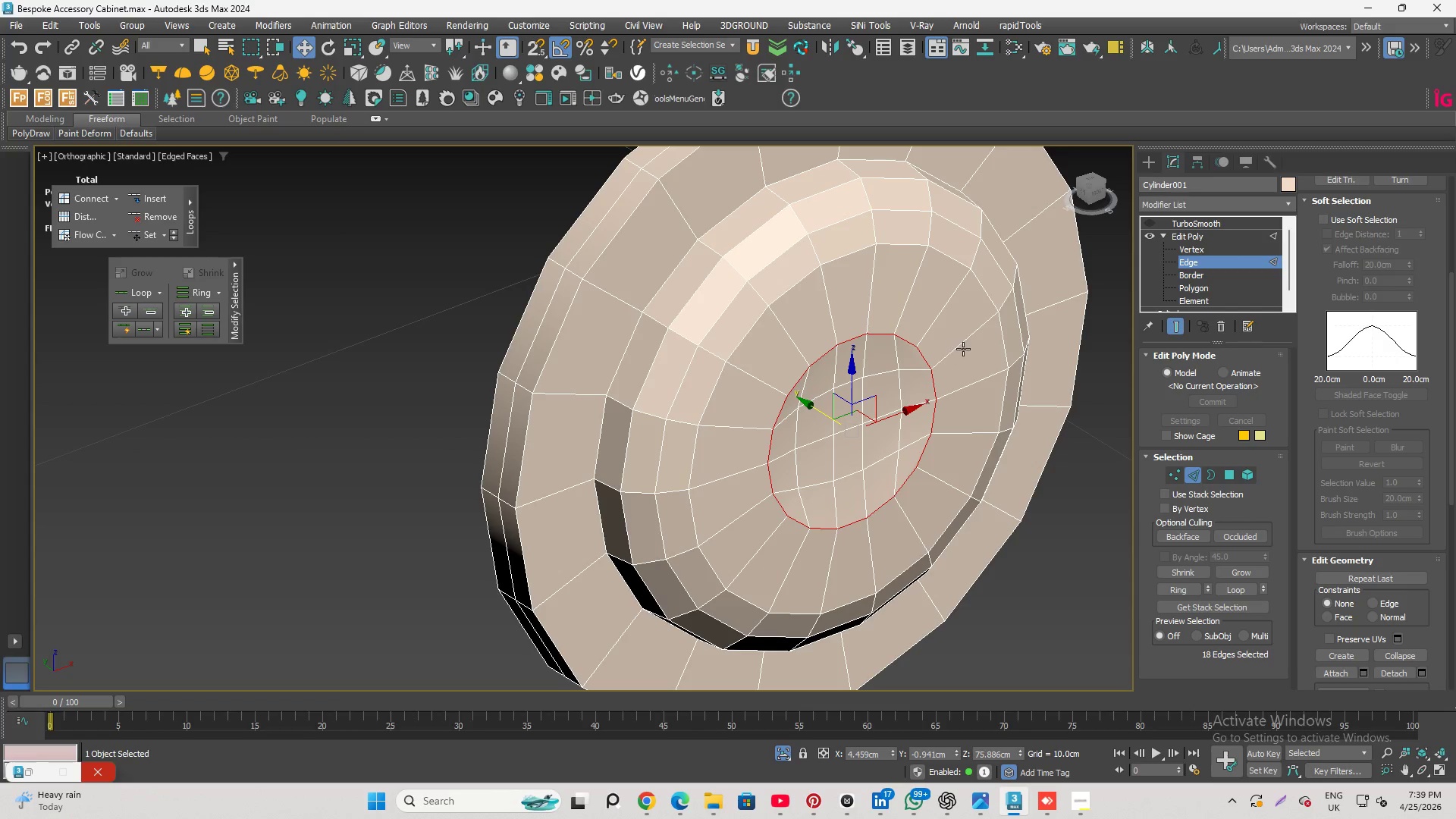 
key(Control+Z)
 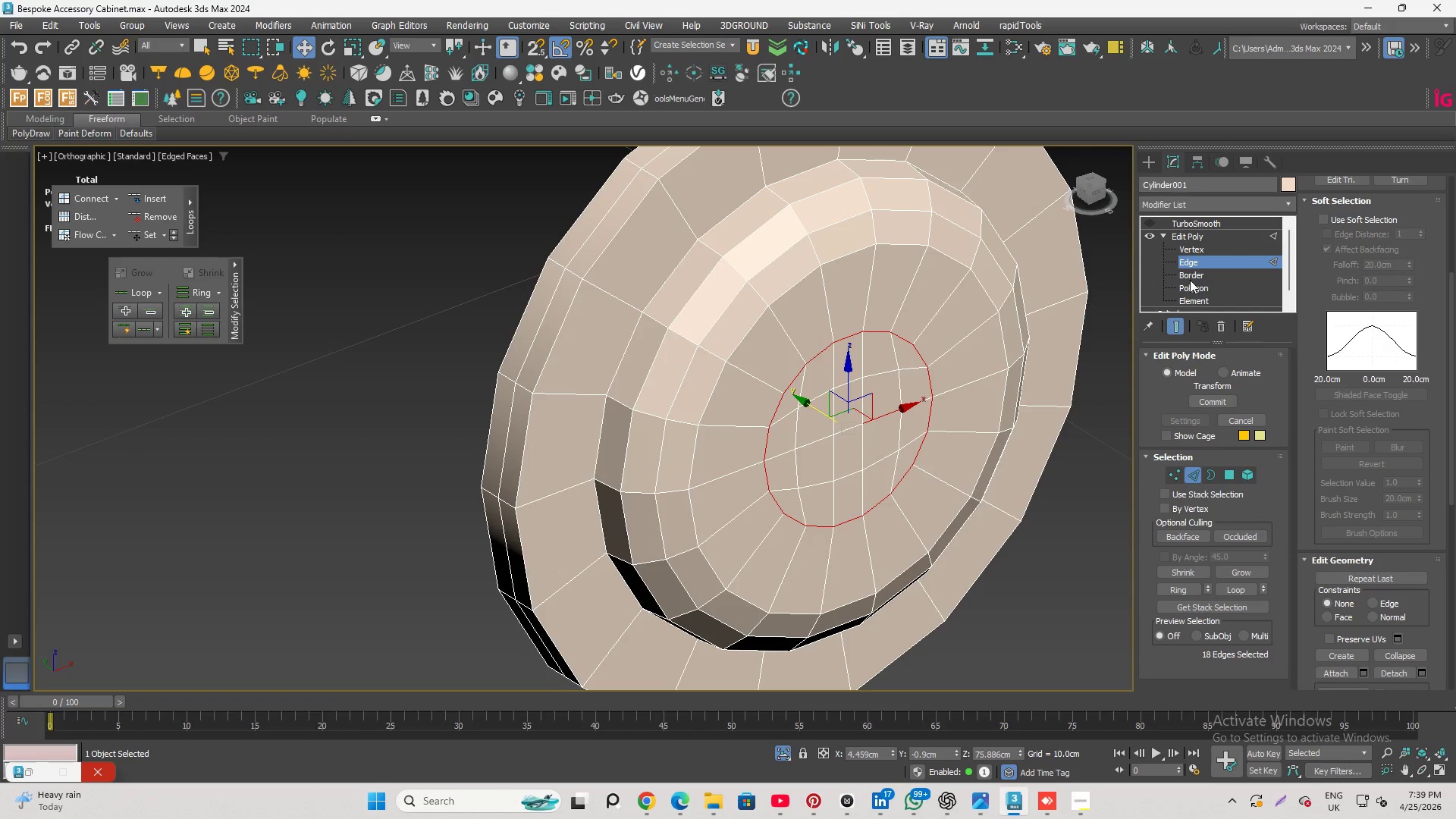 
left_click([1191, 284])
 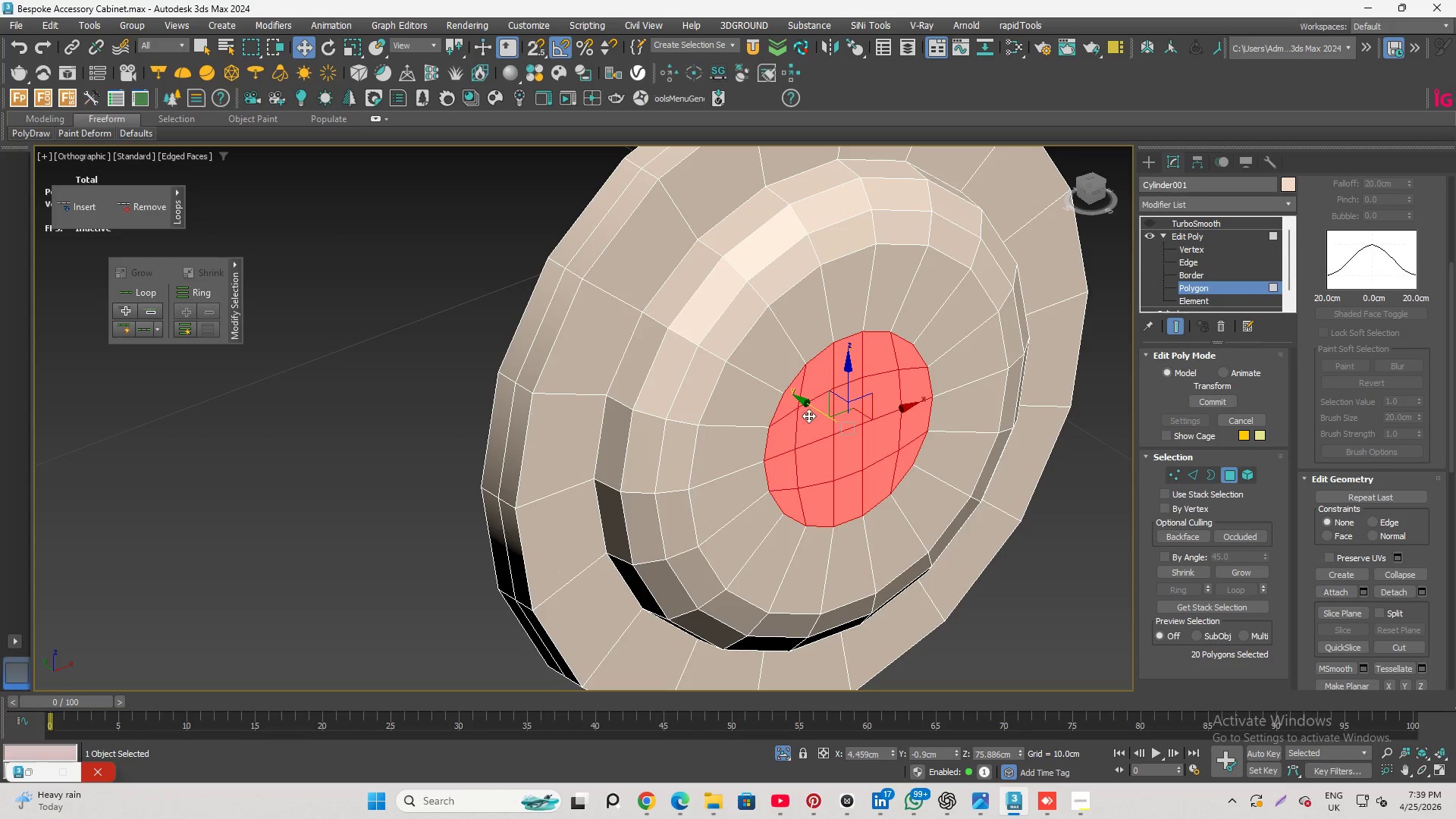 
left_click_drag(start_coordinate=[811, 410], to_coordinate=[817, 425])
 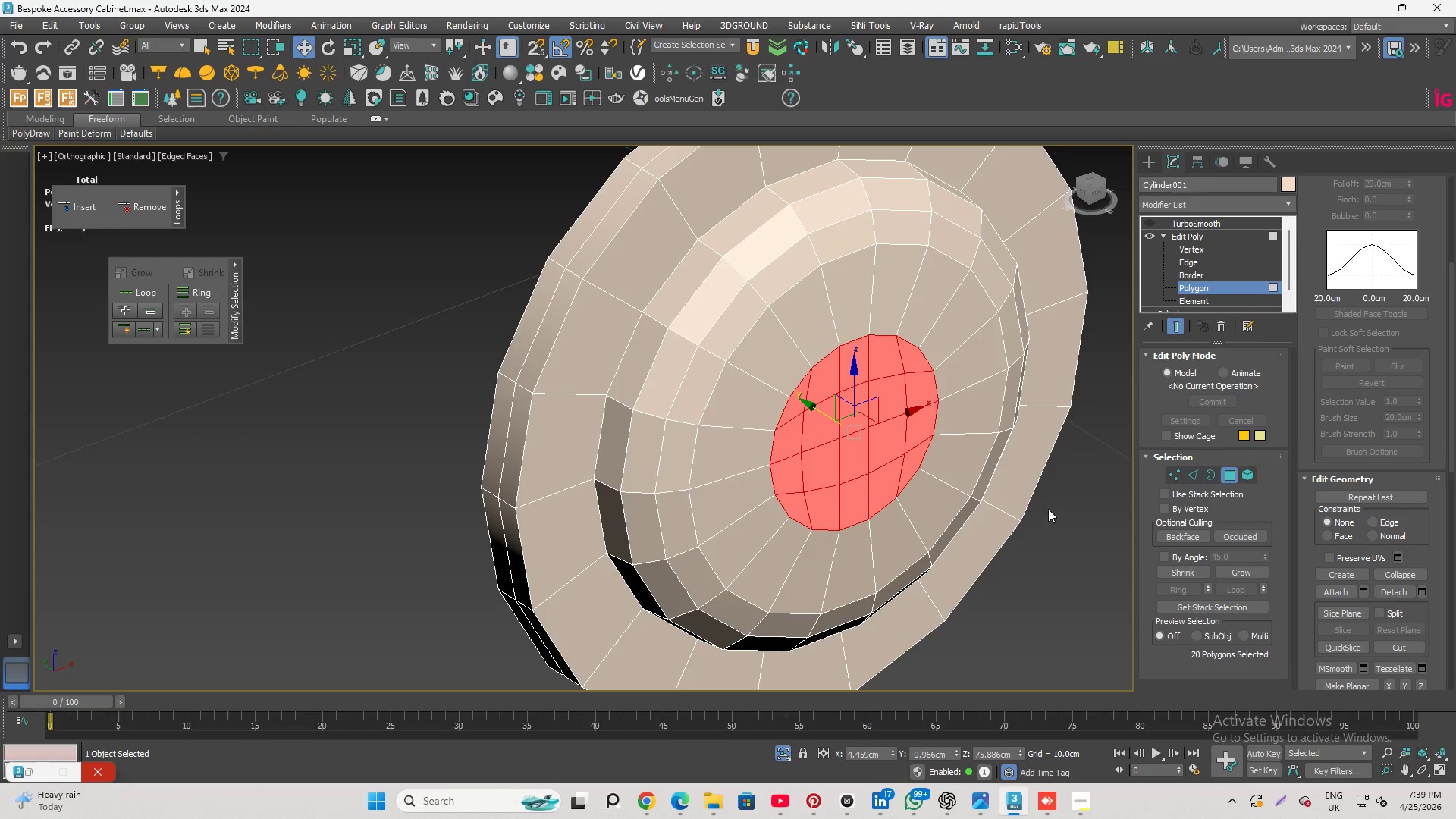 
left_click([1061, 516])
 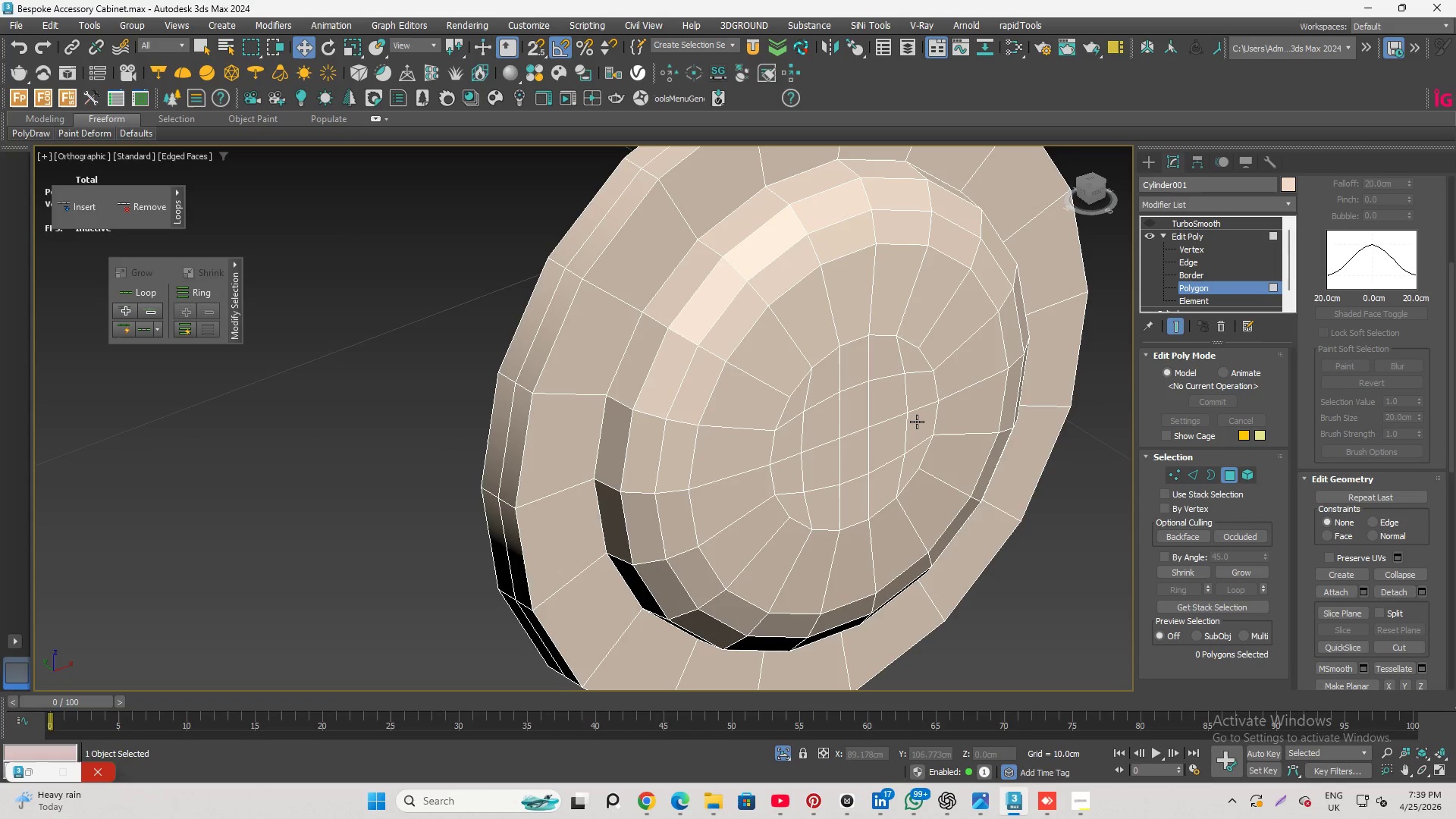 
key(Alt+1)
 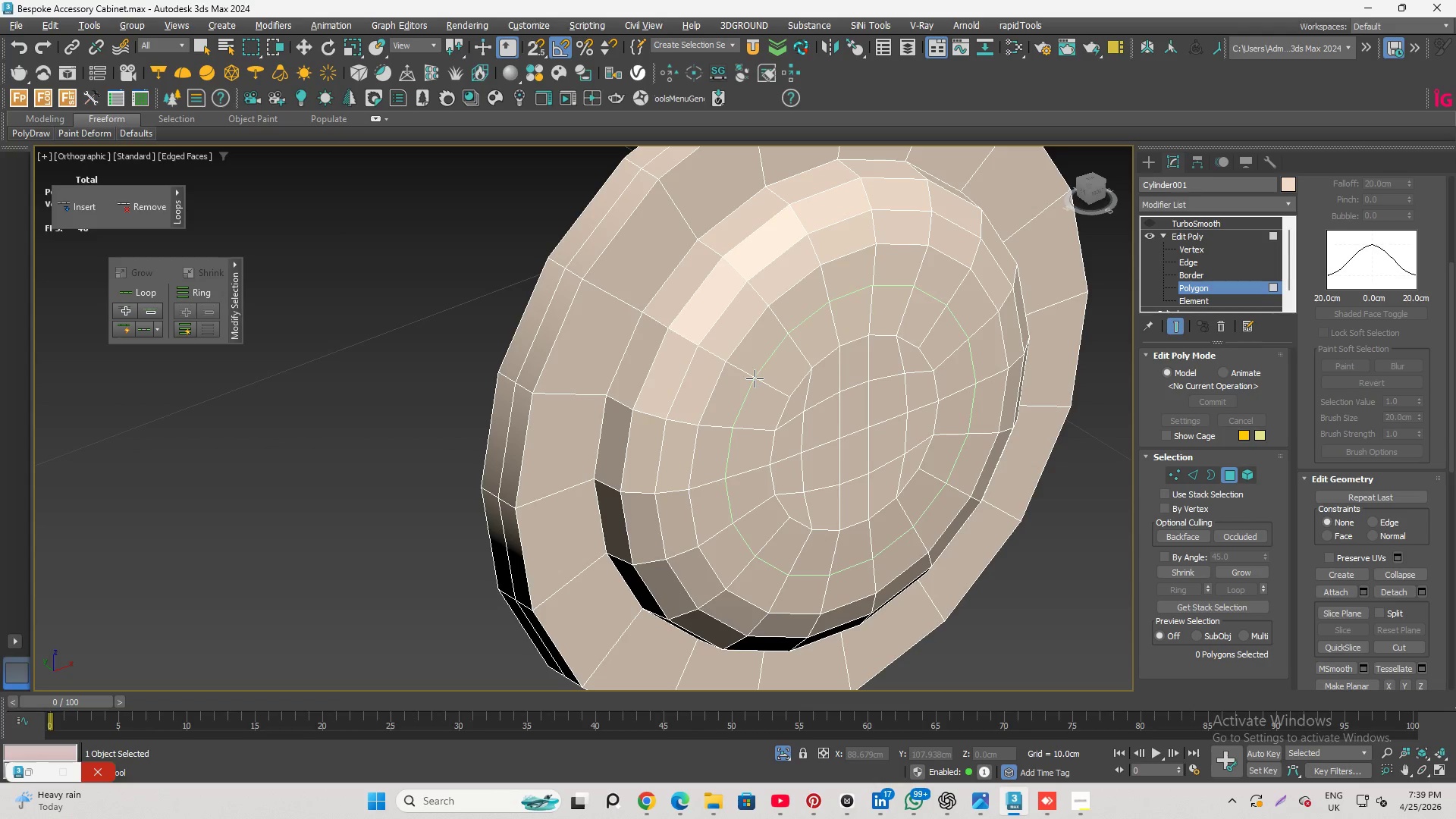 
hold_key(key=ShiftLeft, duration=1.84)
left_click([755, 369])
 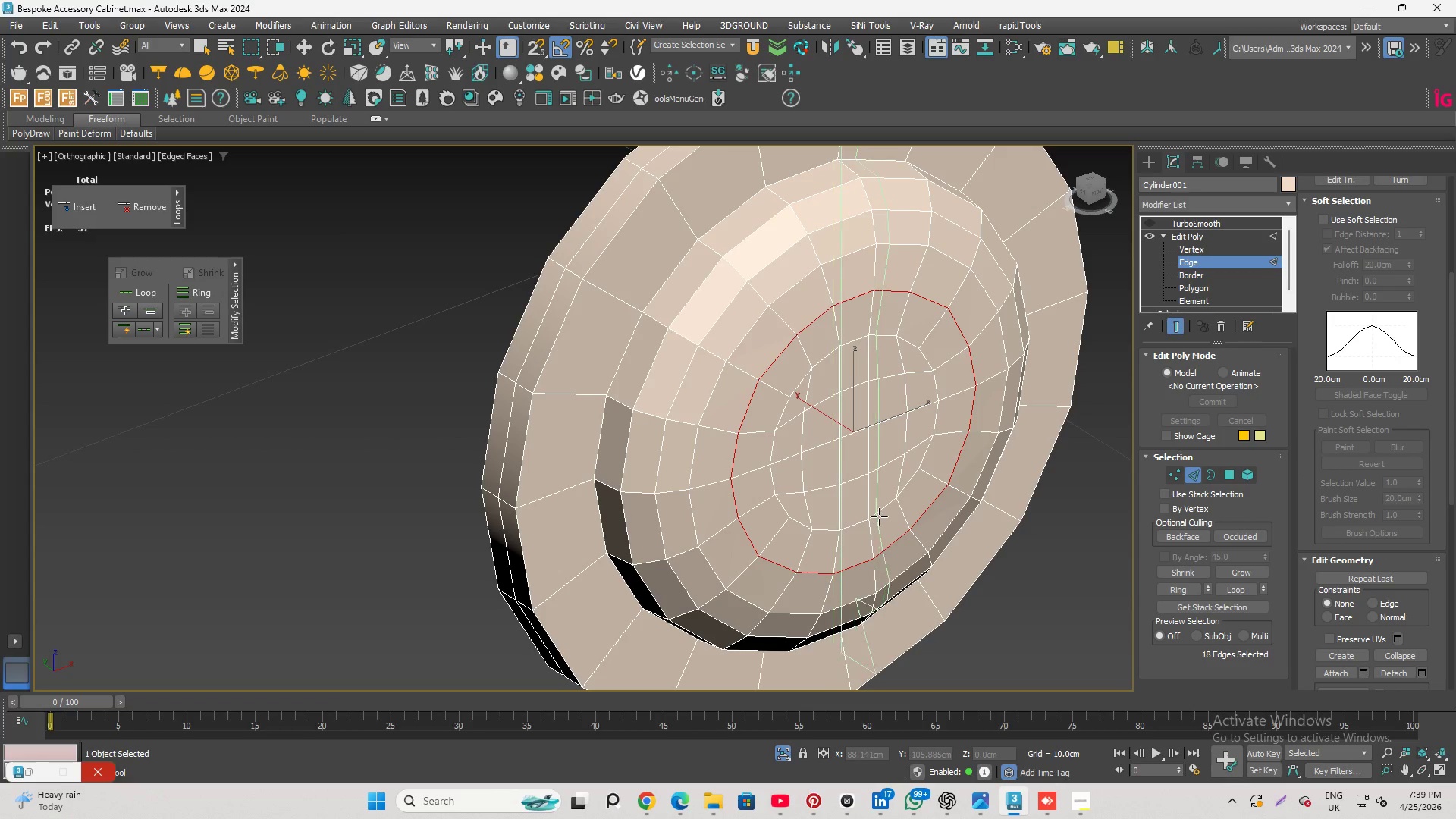 
right_click([880, 508])
 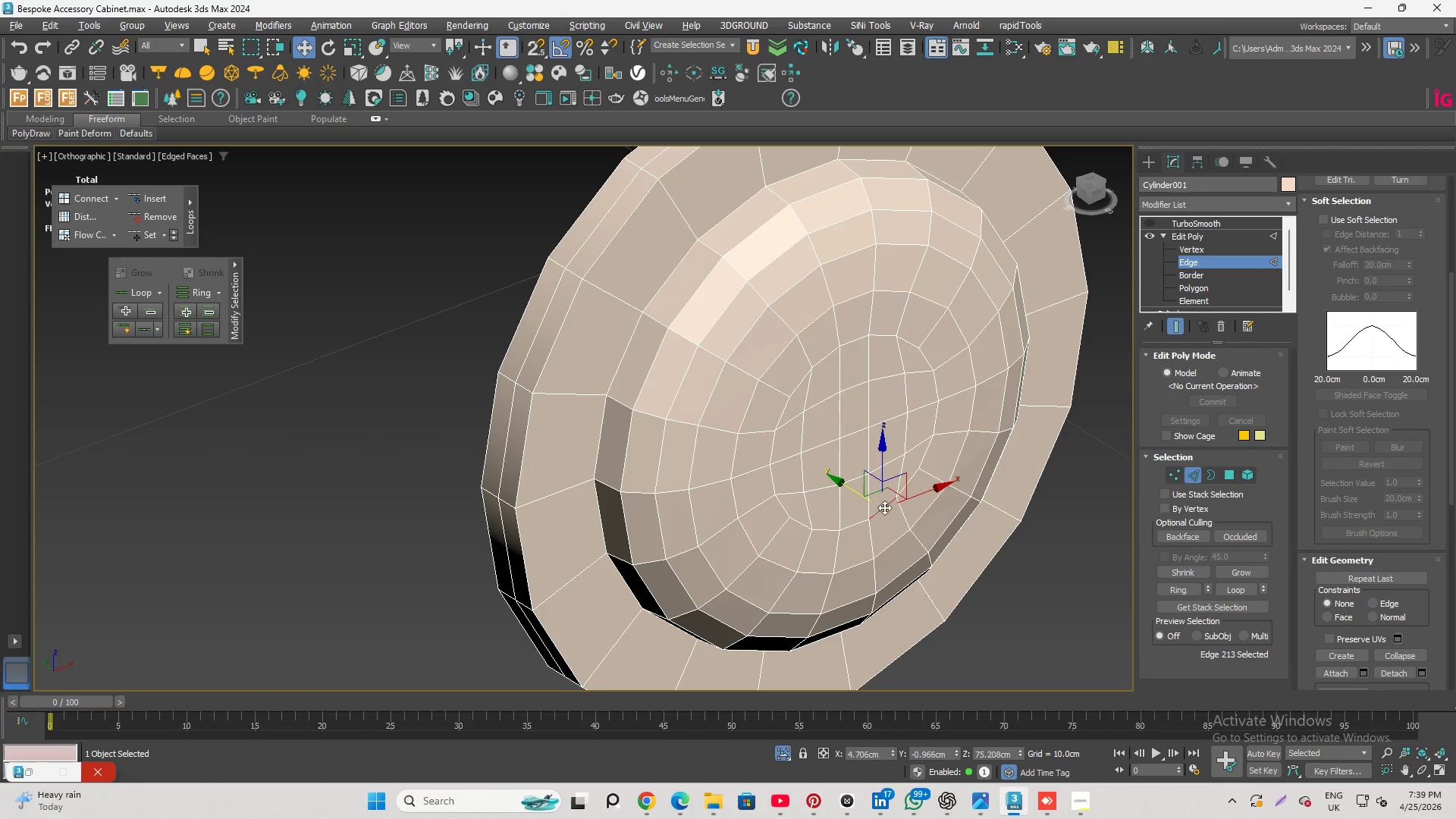 
double_click([884, 507])
 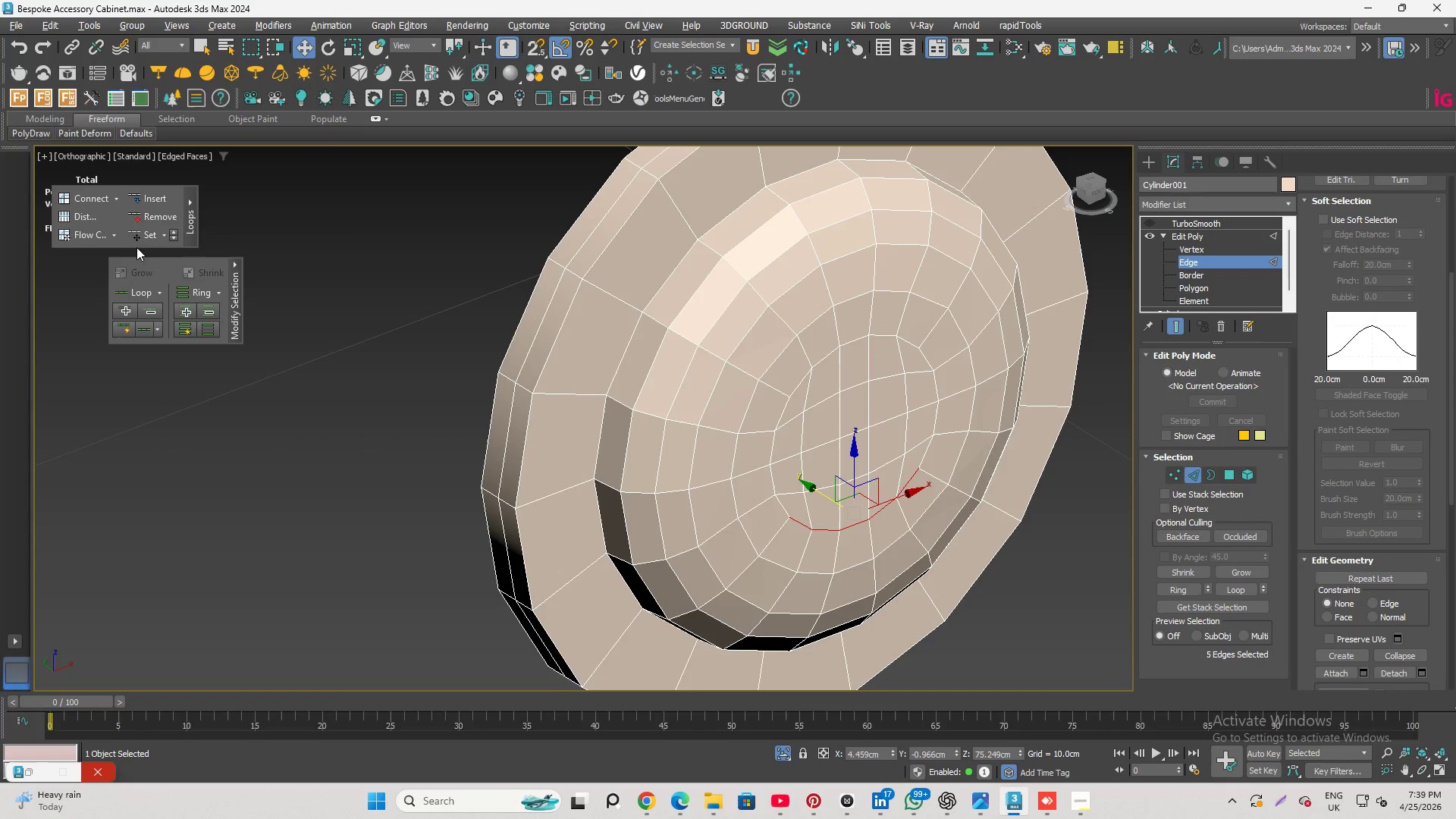 
left_click([140, 240])
 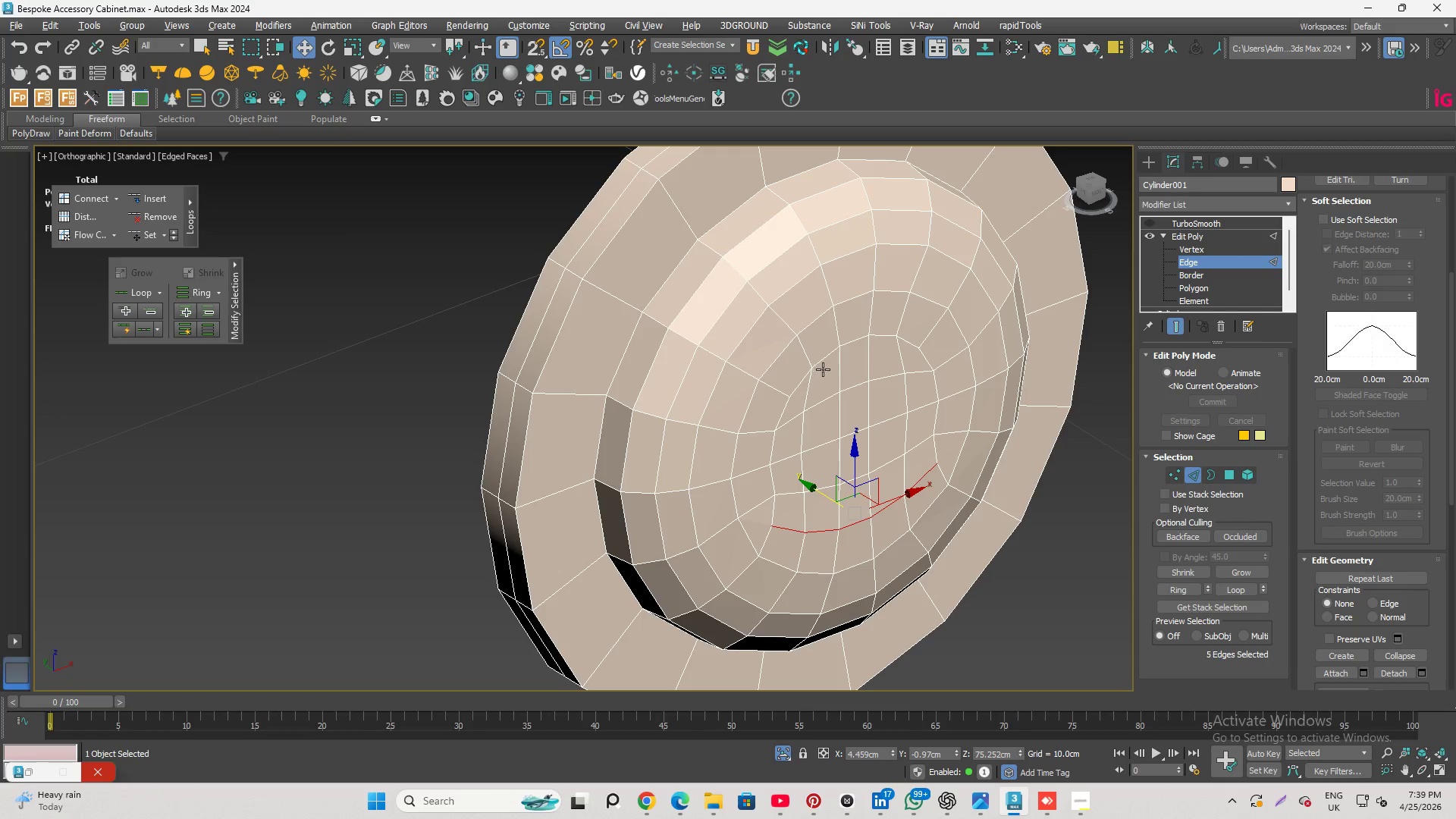 
double_click([824, 363])
 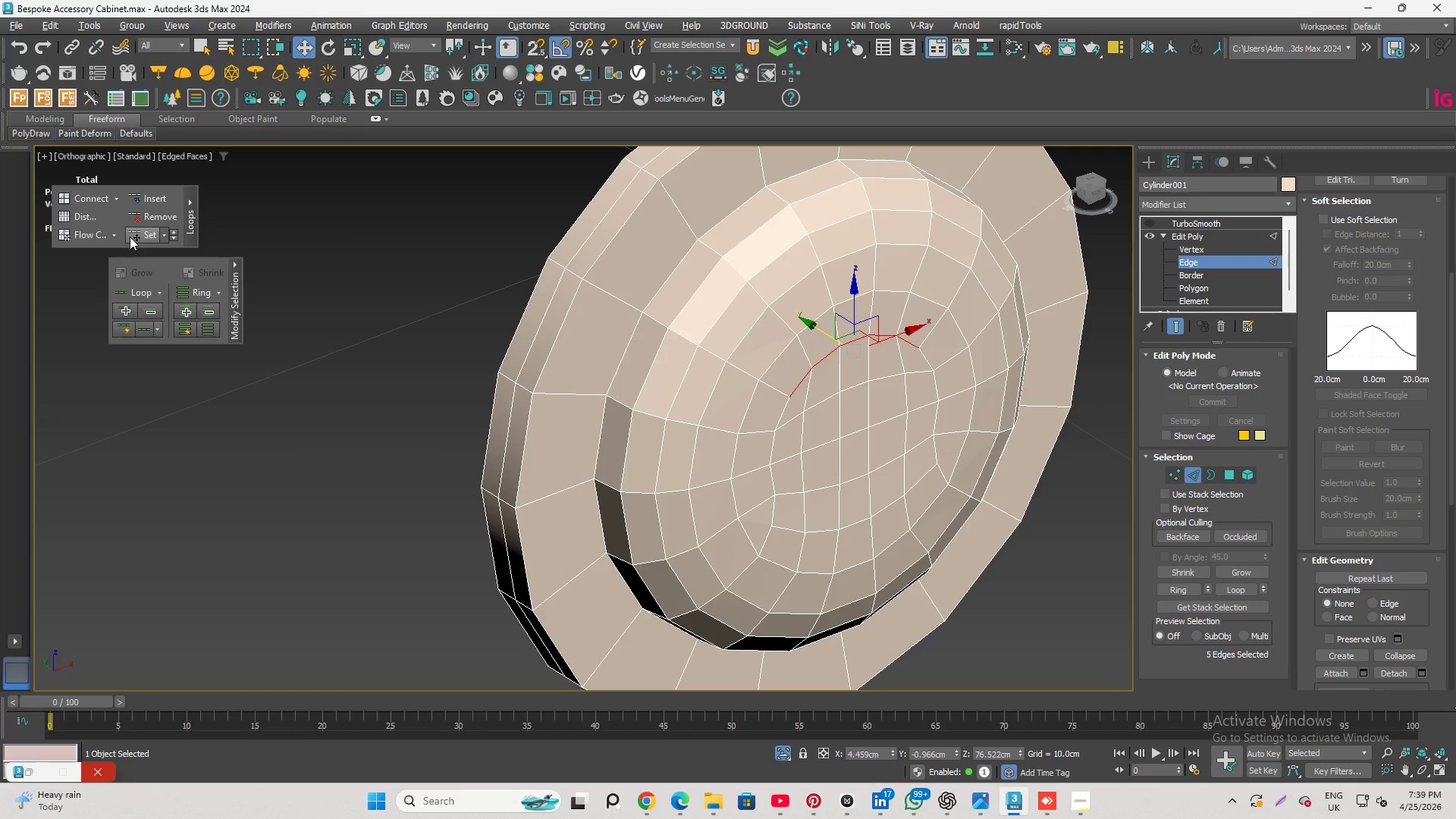 
left_click([132, 236])
 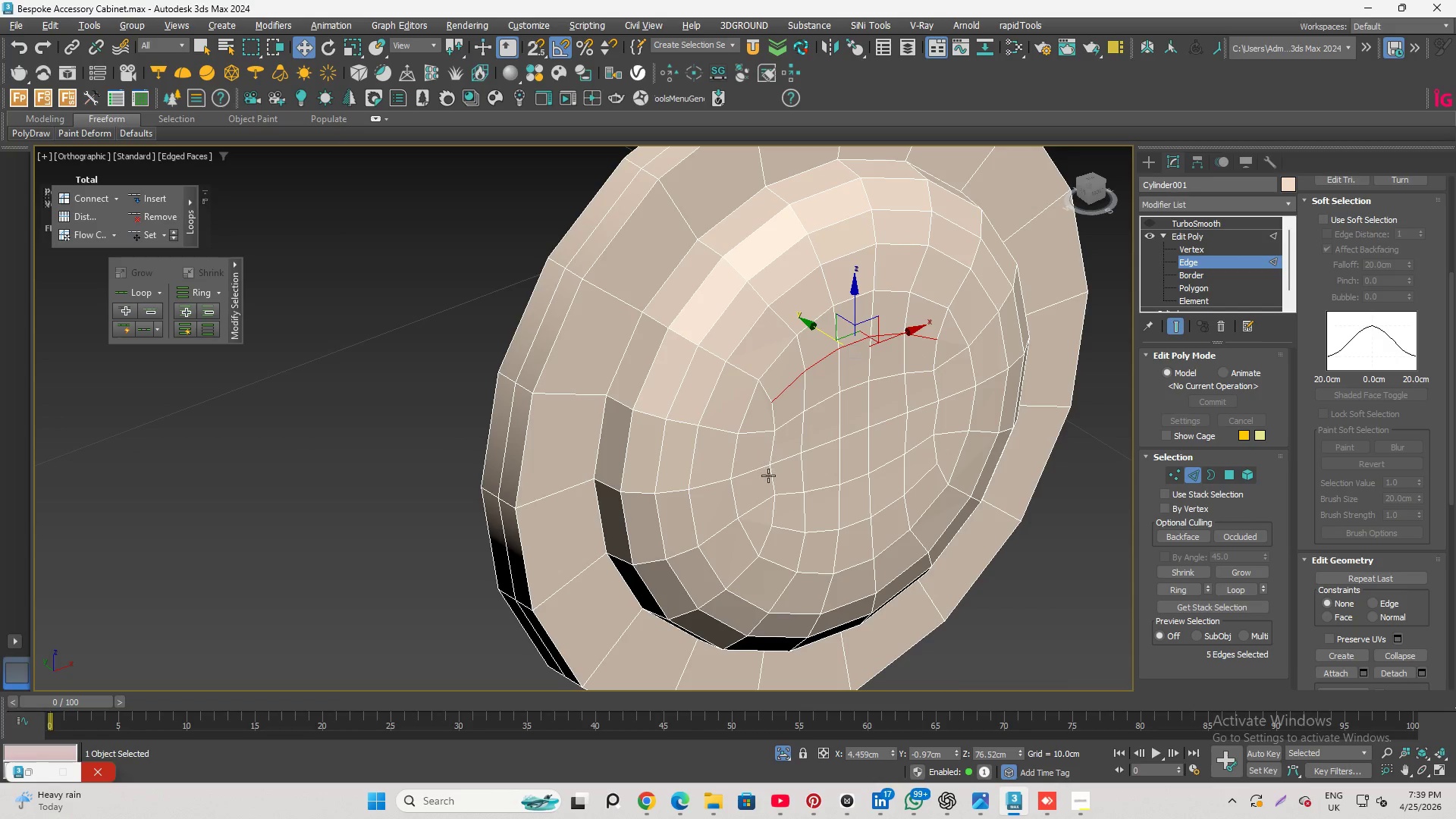 
double_click([769, 476])
 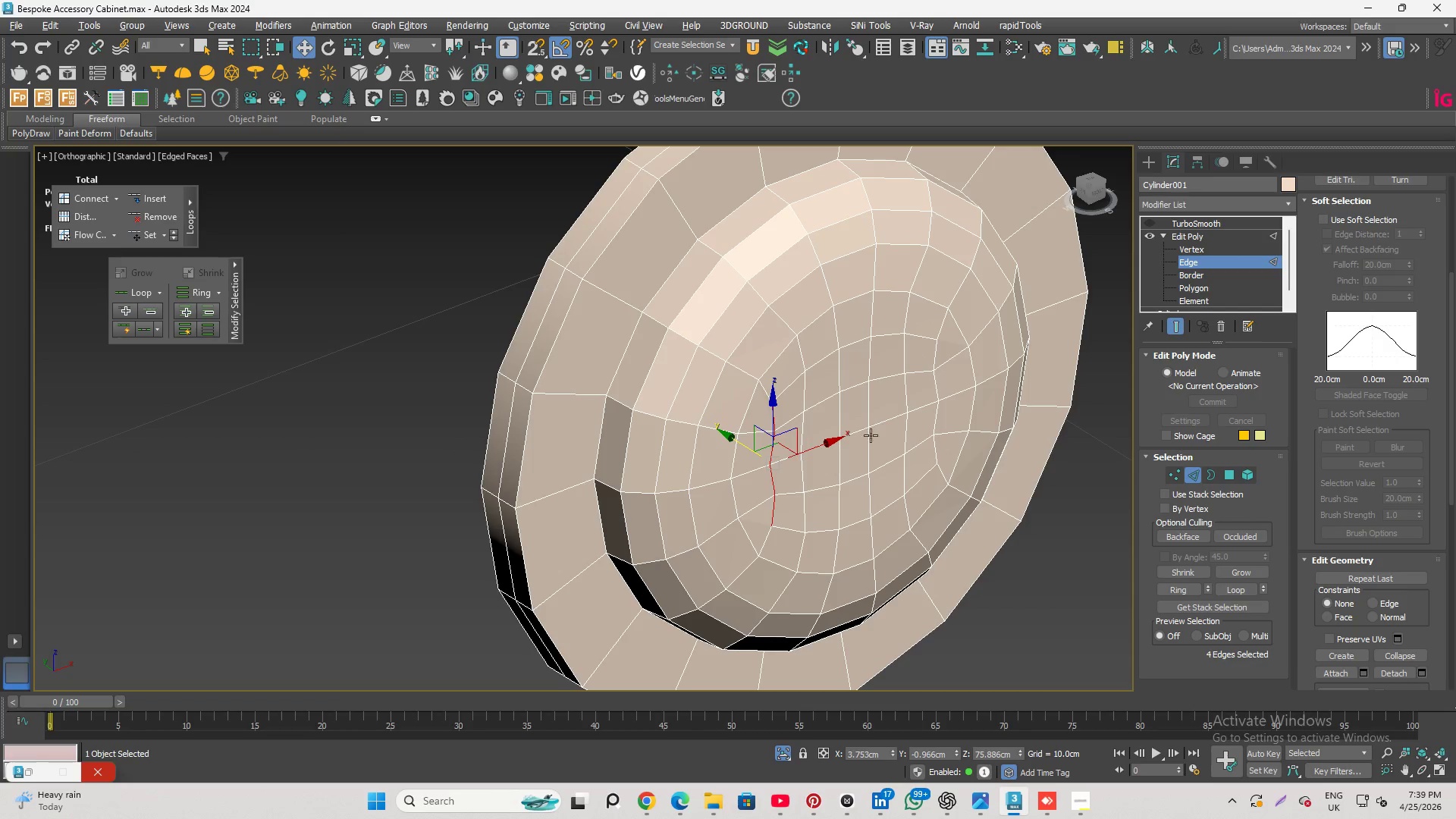 
hold_key(key=ControlLeft, duration=1.12)
double_click([936, 412])
 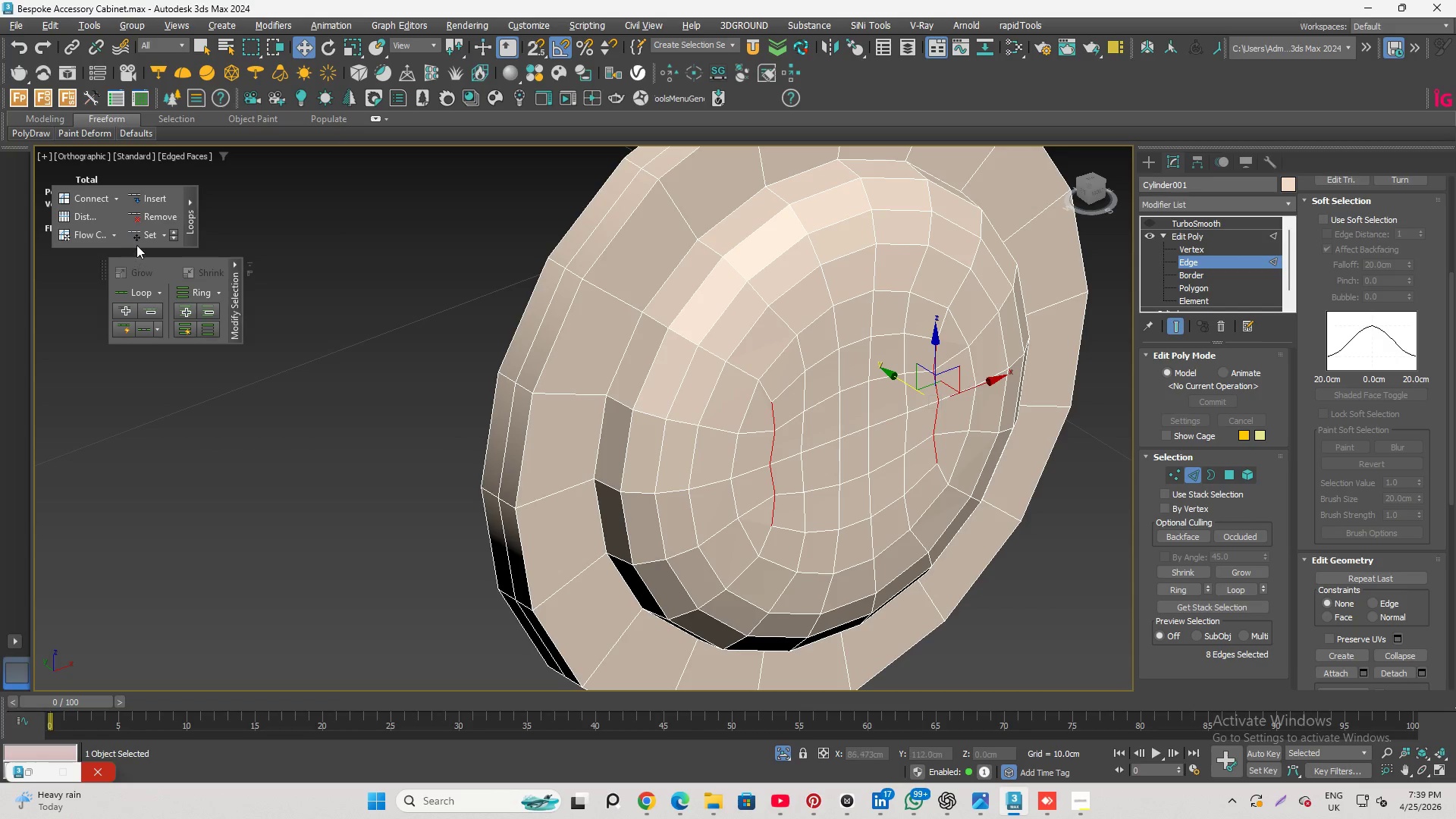 
left_click([140, 234])
 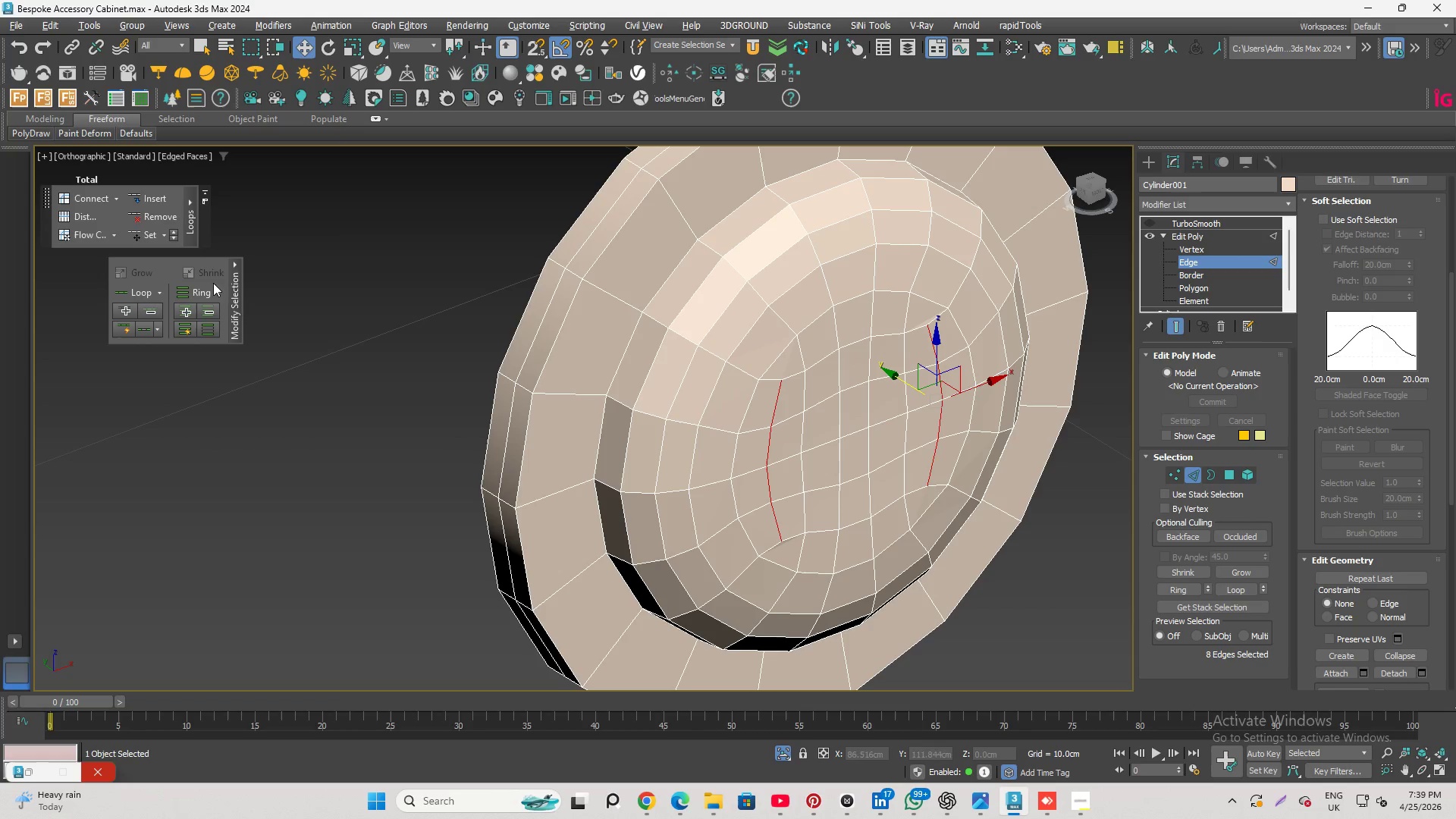 
hold_key(key=AltLeft, duration=1.19)
 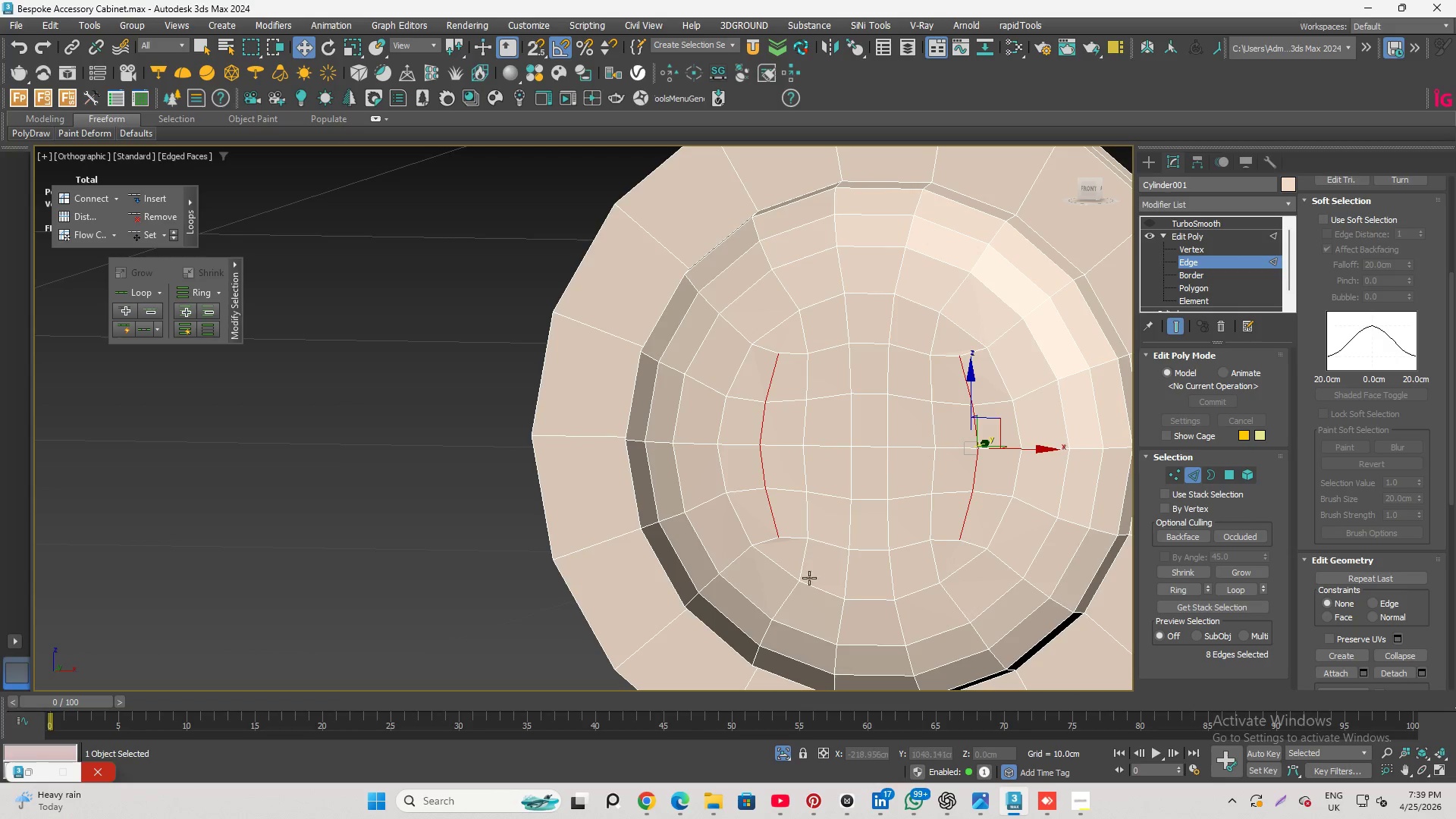 
left_click([765, 538])
 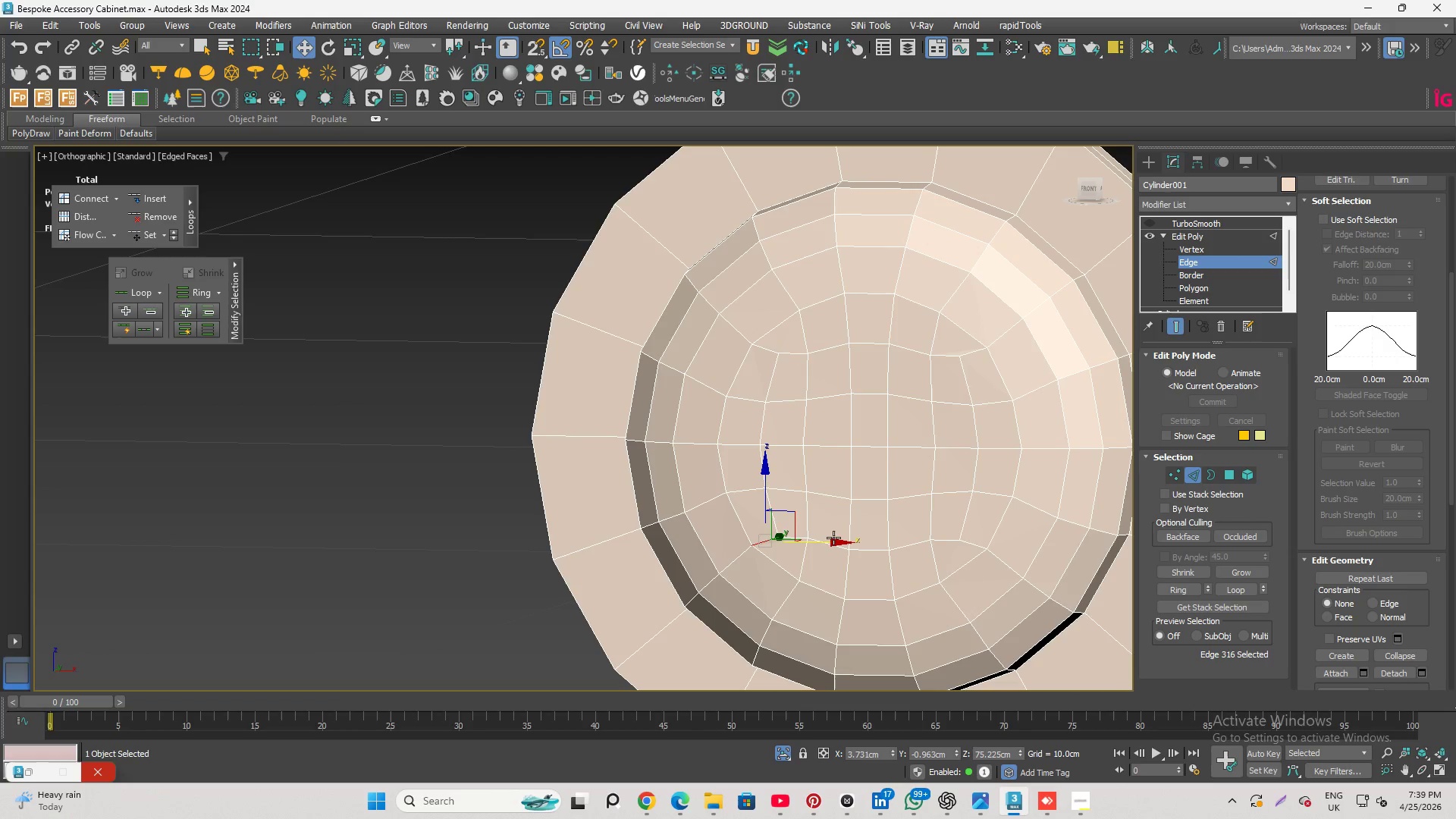 
hold_key(key=ControlLeft, duration=0.95)
left_click([969, 538])
 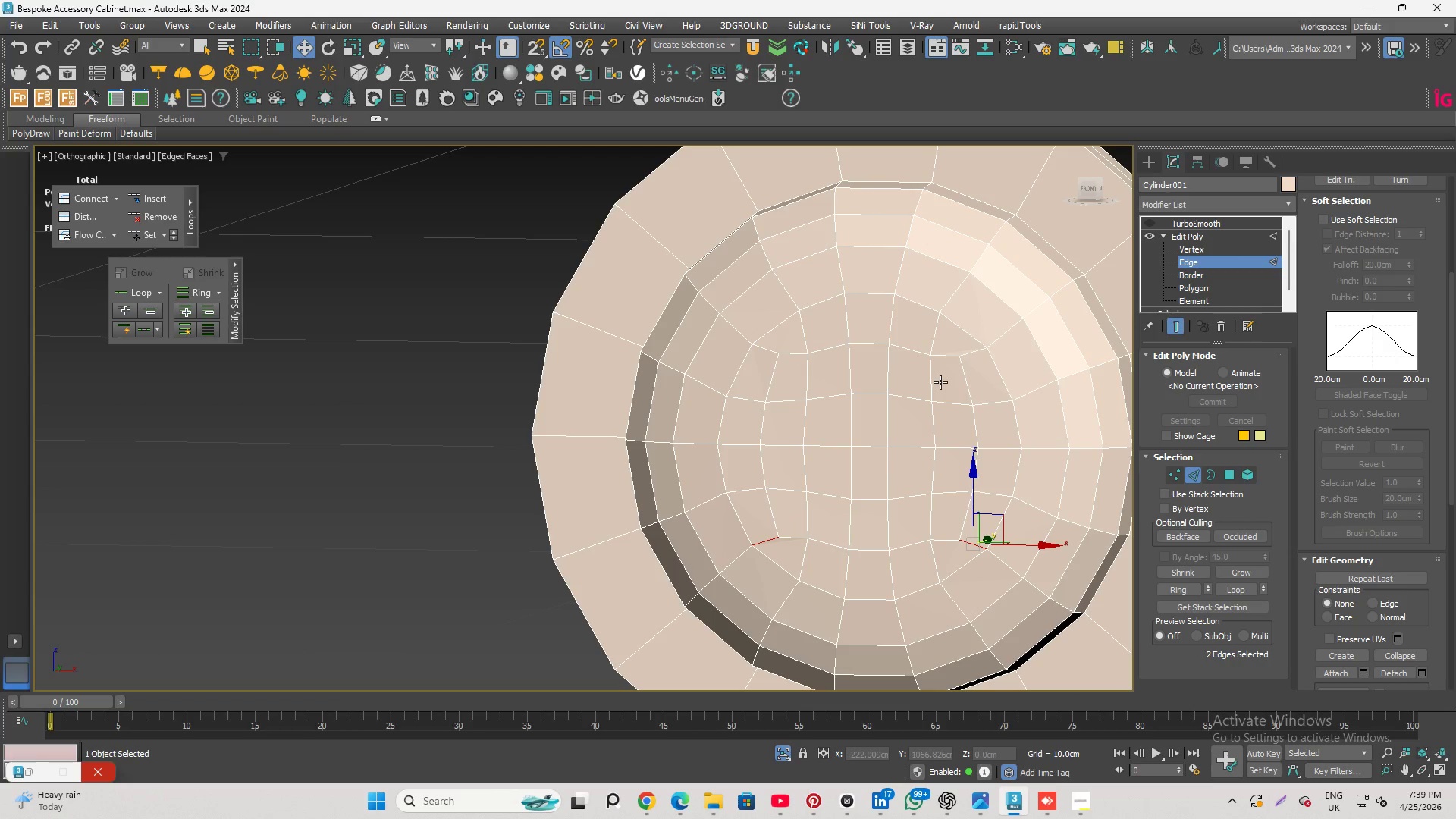 
hold_key(key=ControlLeft, duration=1.31)
 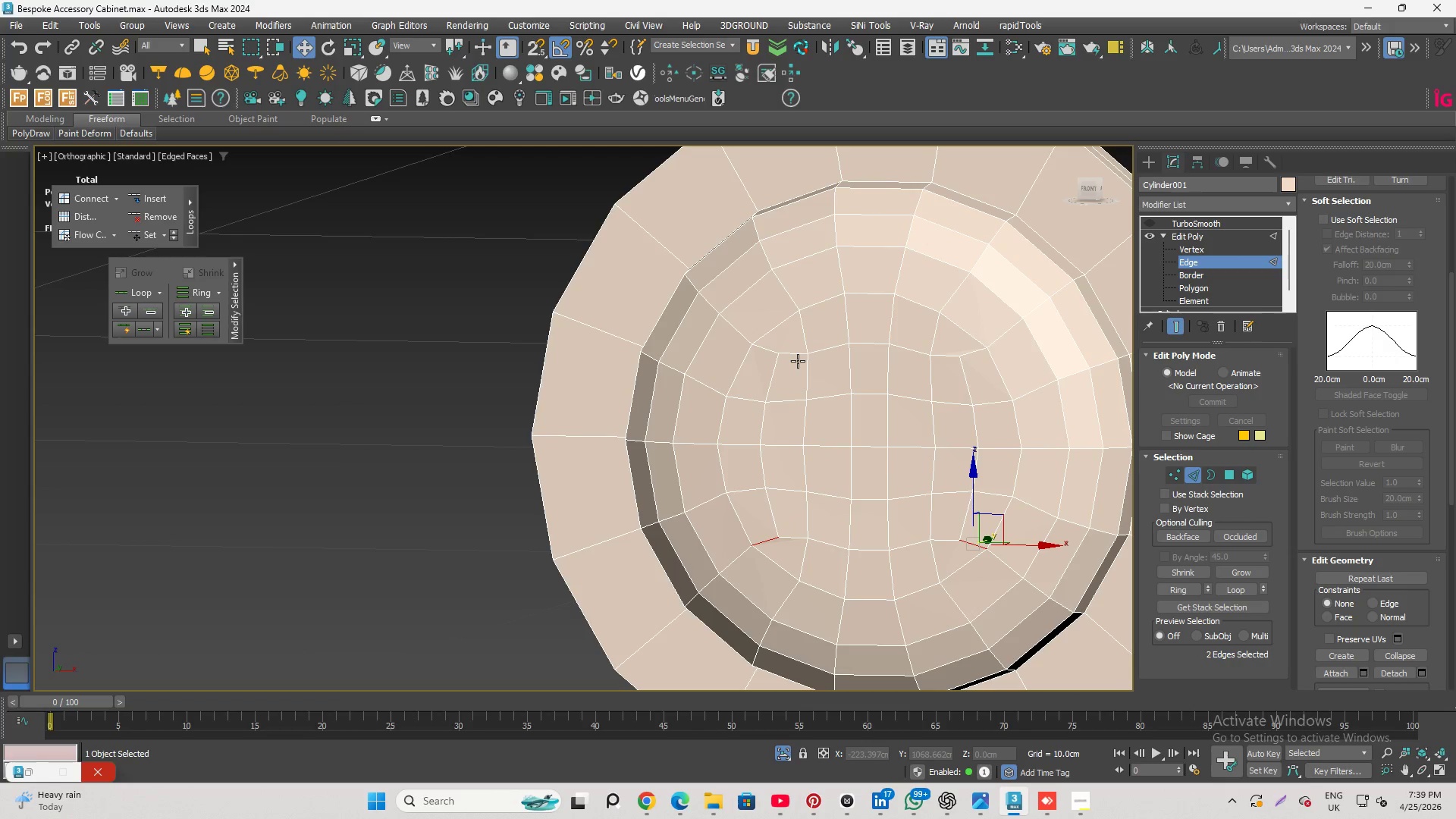 
hold_key(key=ControlLeft, duration=4.25)
left_click([764, 349])
 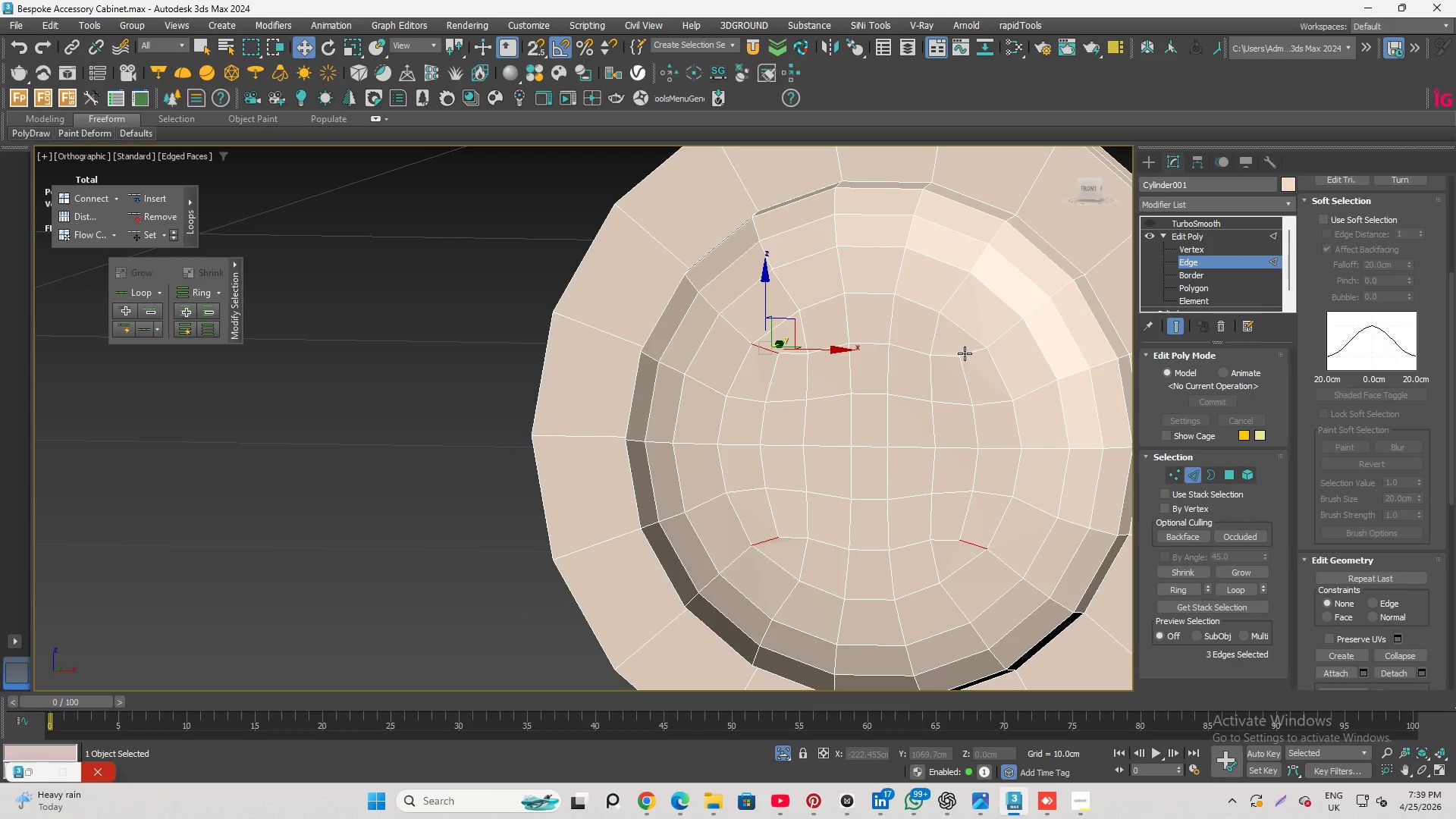 
left_click([966, 353])
 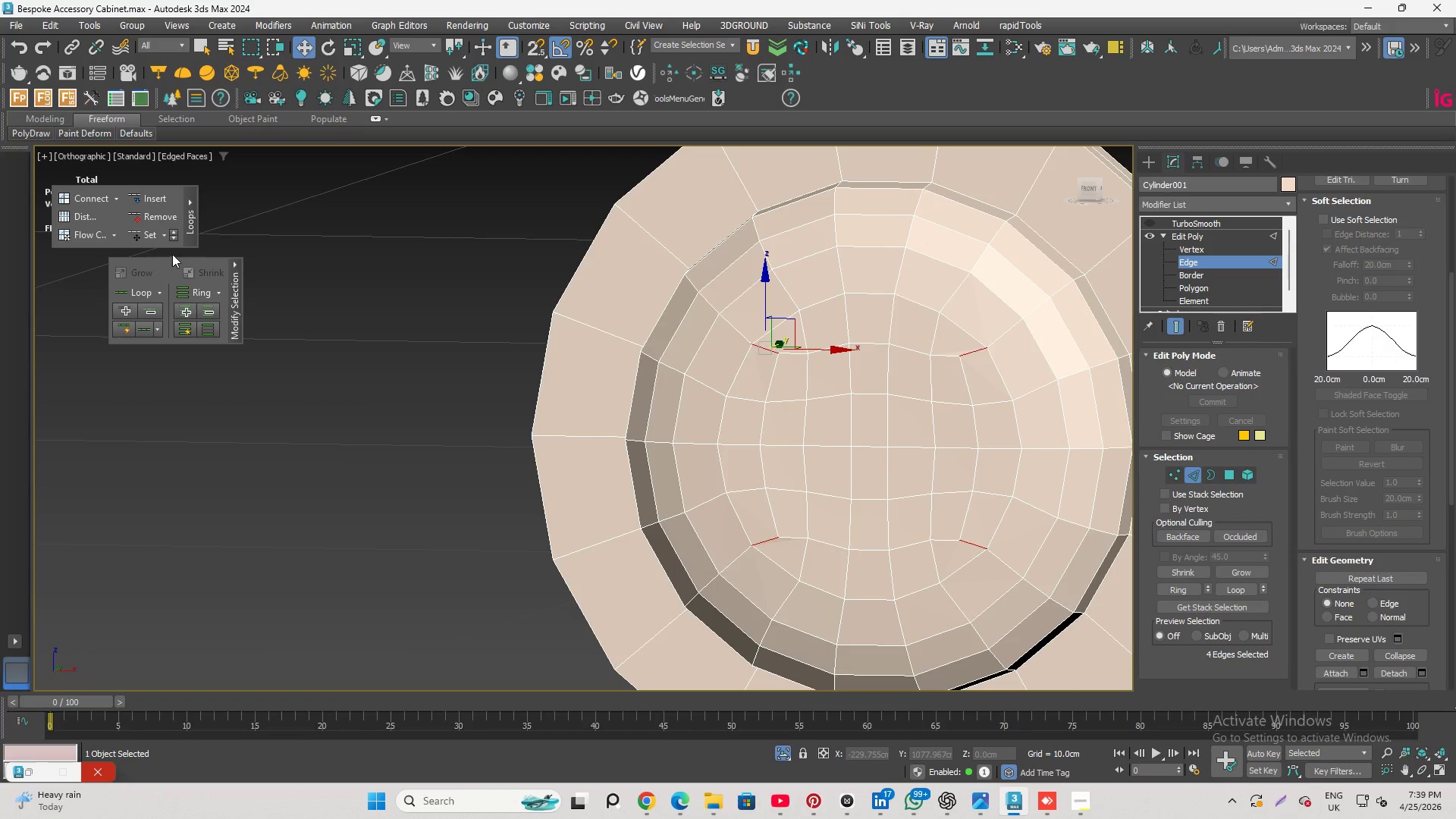 
left_click([145, 240])
 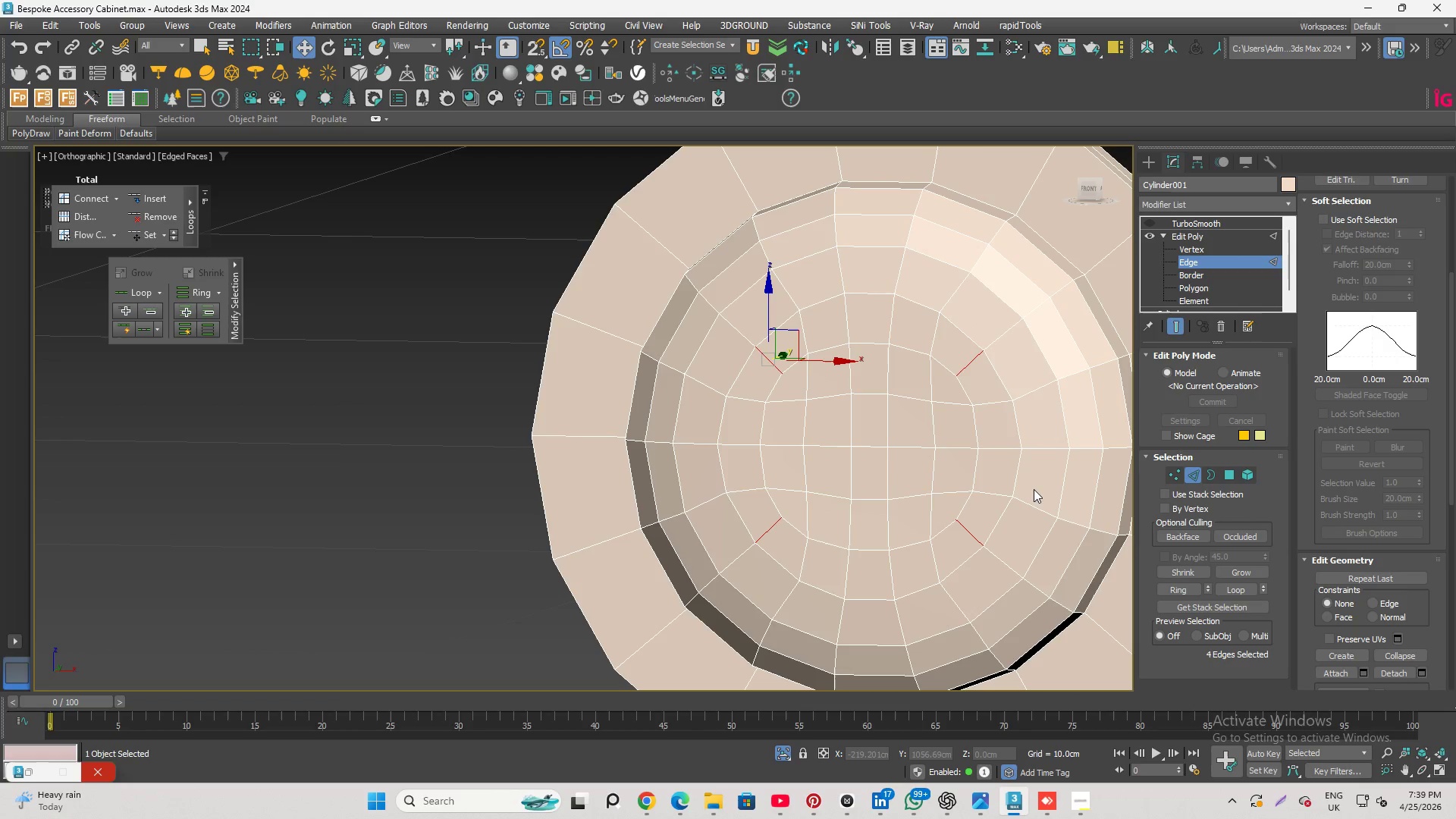 
hold_key(key=AltLeft, duration=2.94)
 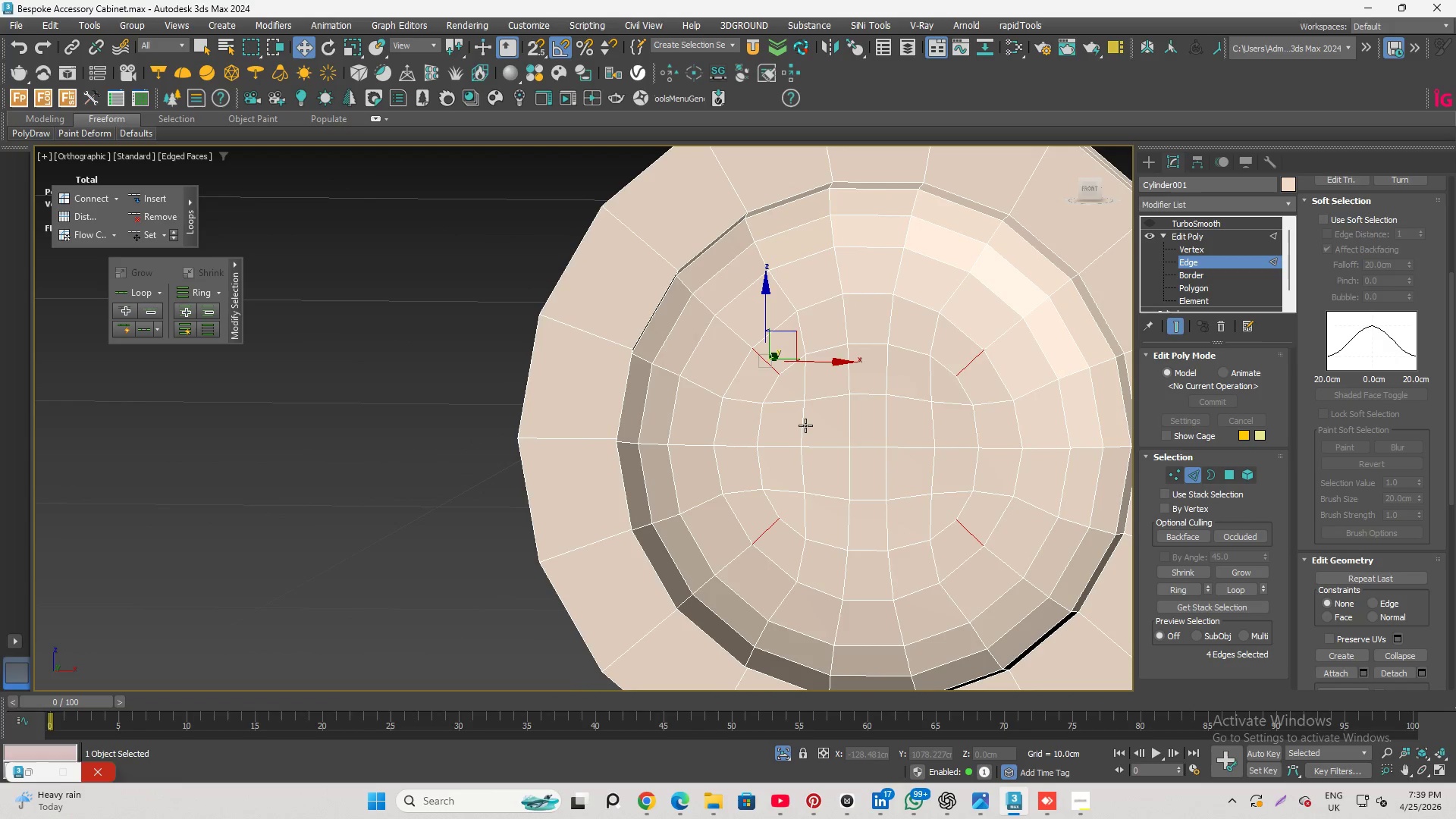 
left_click([803, 424])
 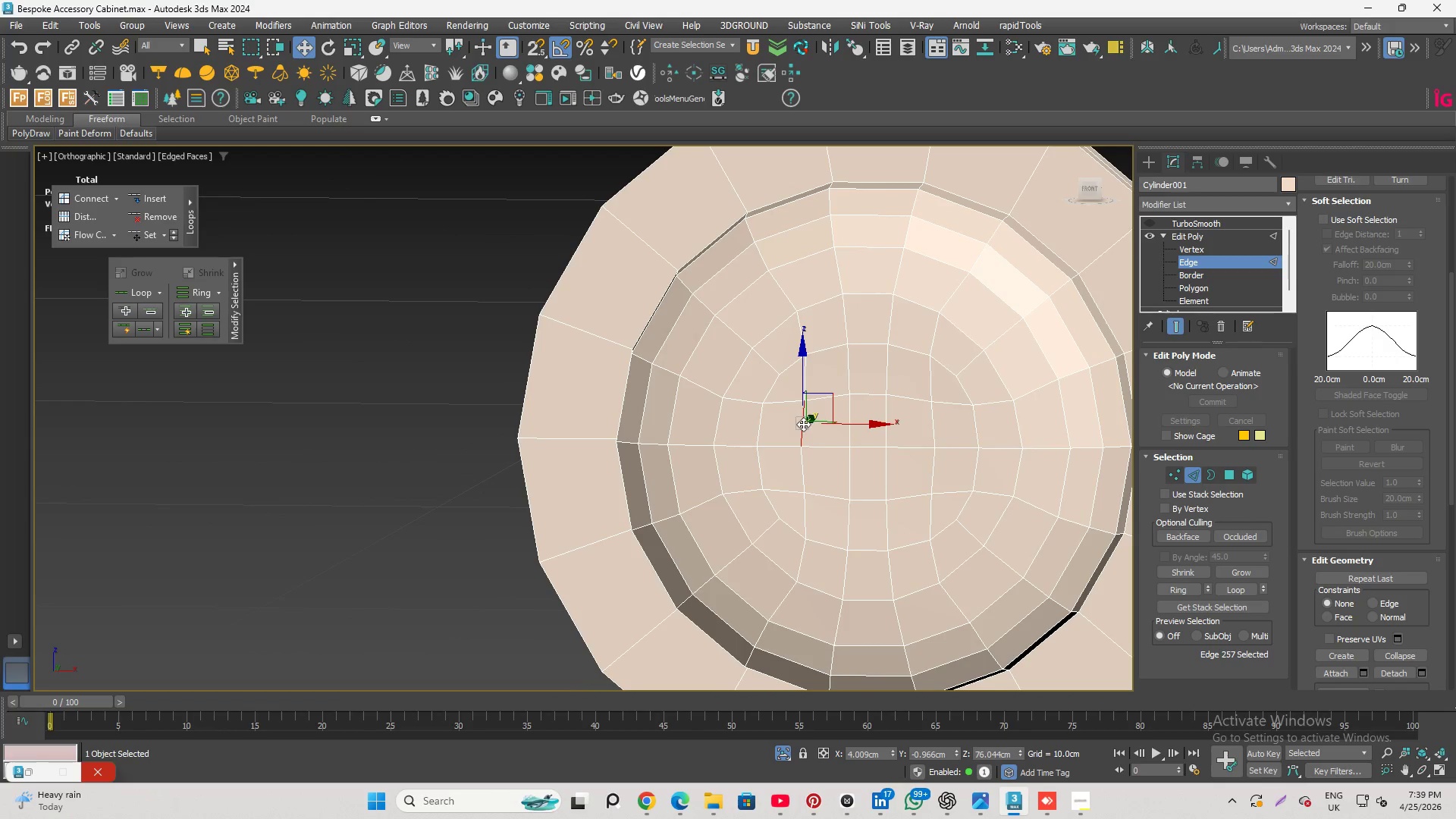 
hold_key(key=ControlLeft, duration=0.64)
left_click([802, 468])
 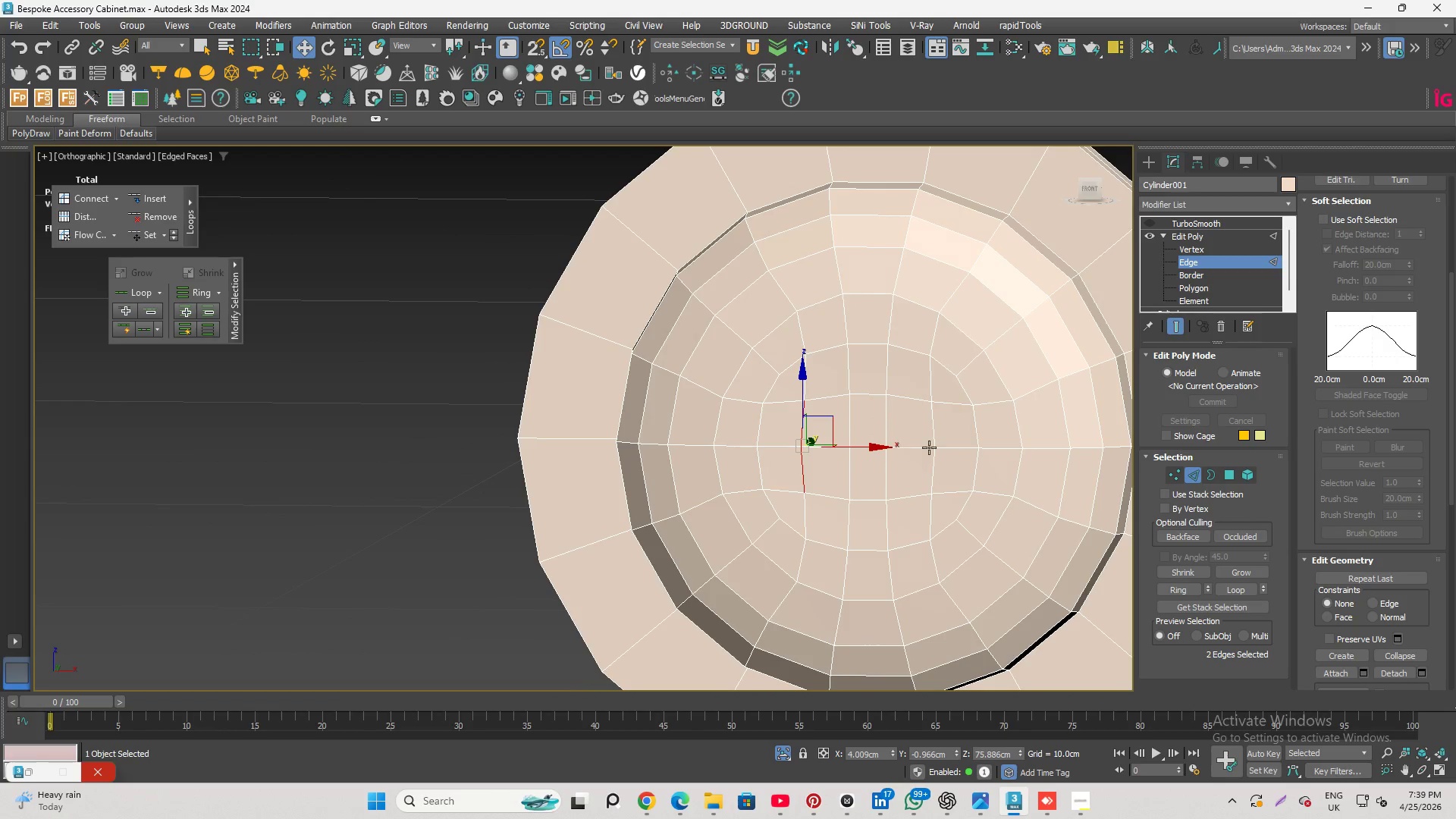 
hold_key(key=ControlLeft, duration=0.95)
double_click([940, 456])
 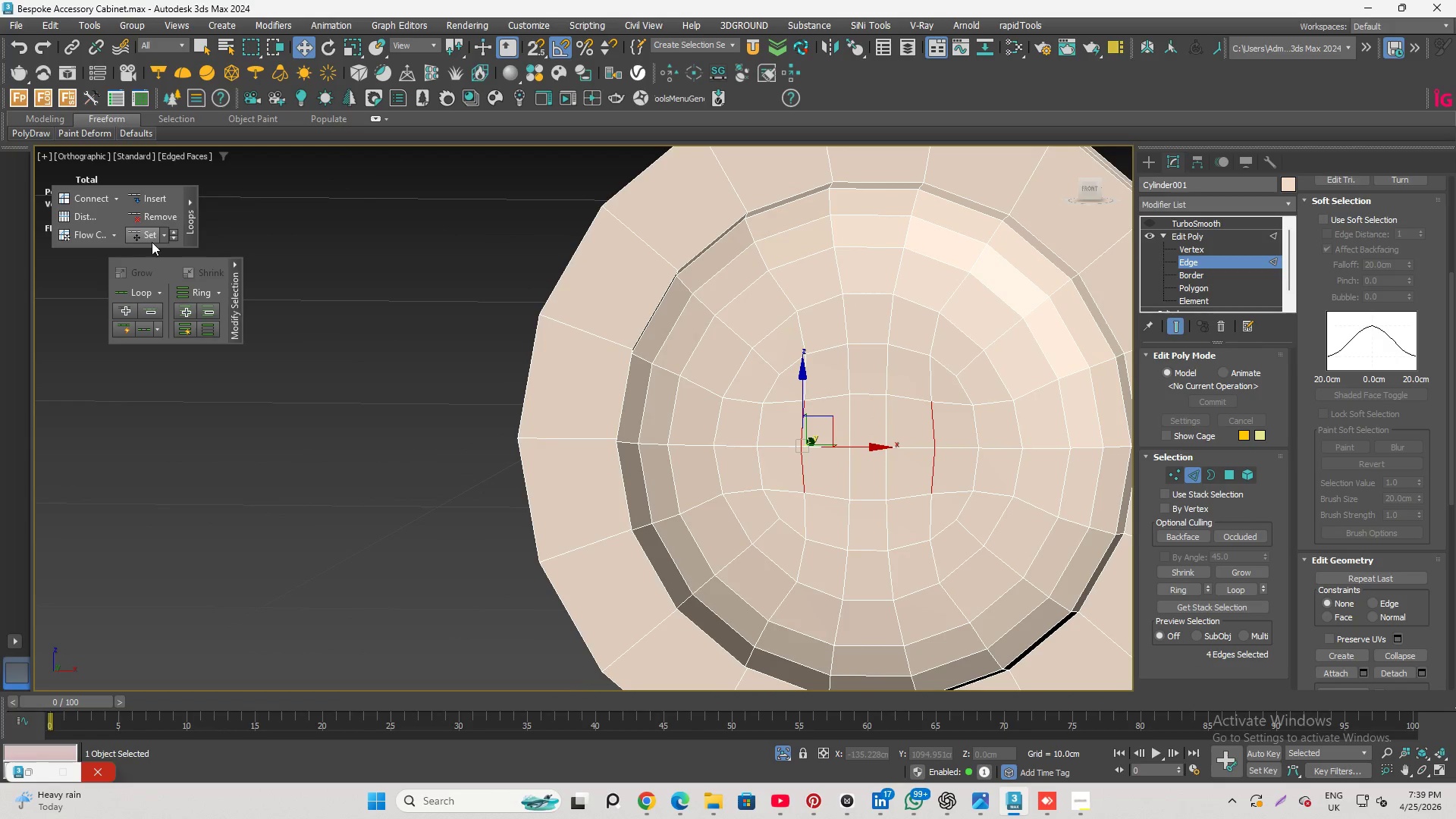 
left_click([150, 234])
 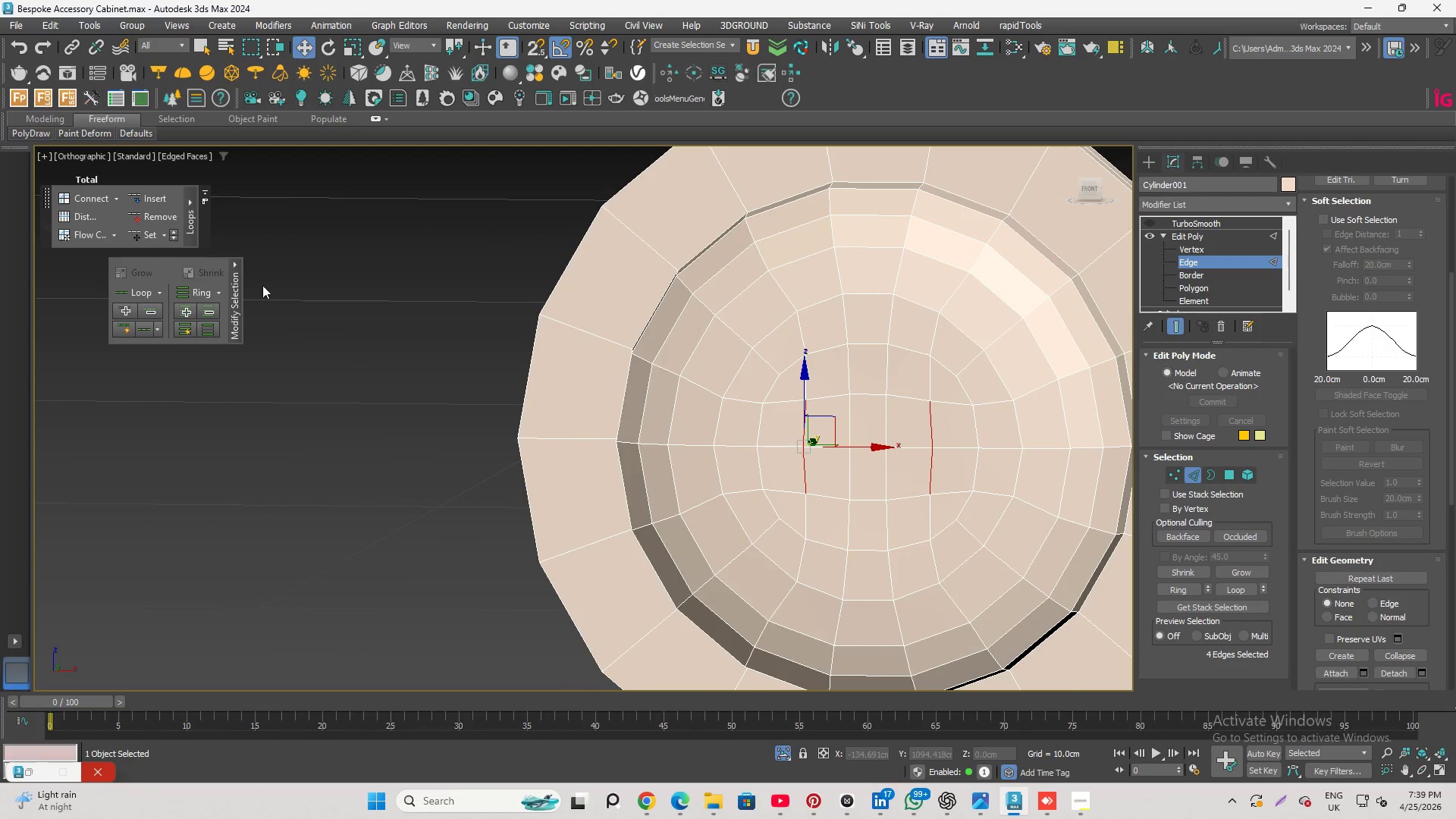 
hold_key(key=AltLeft, duration=0.94)
 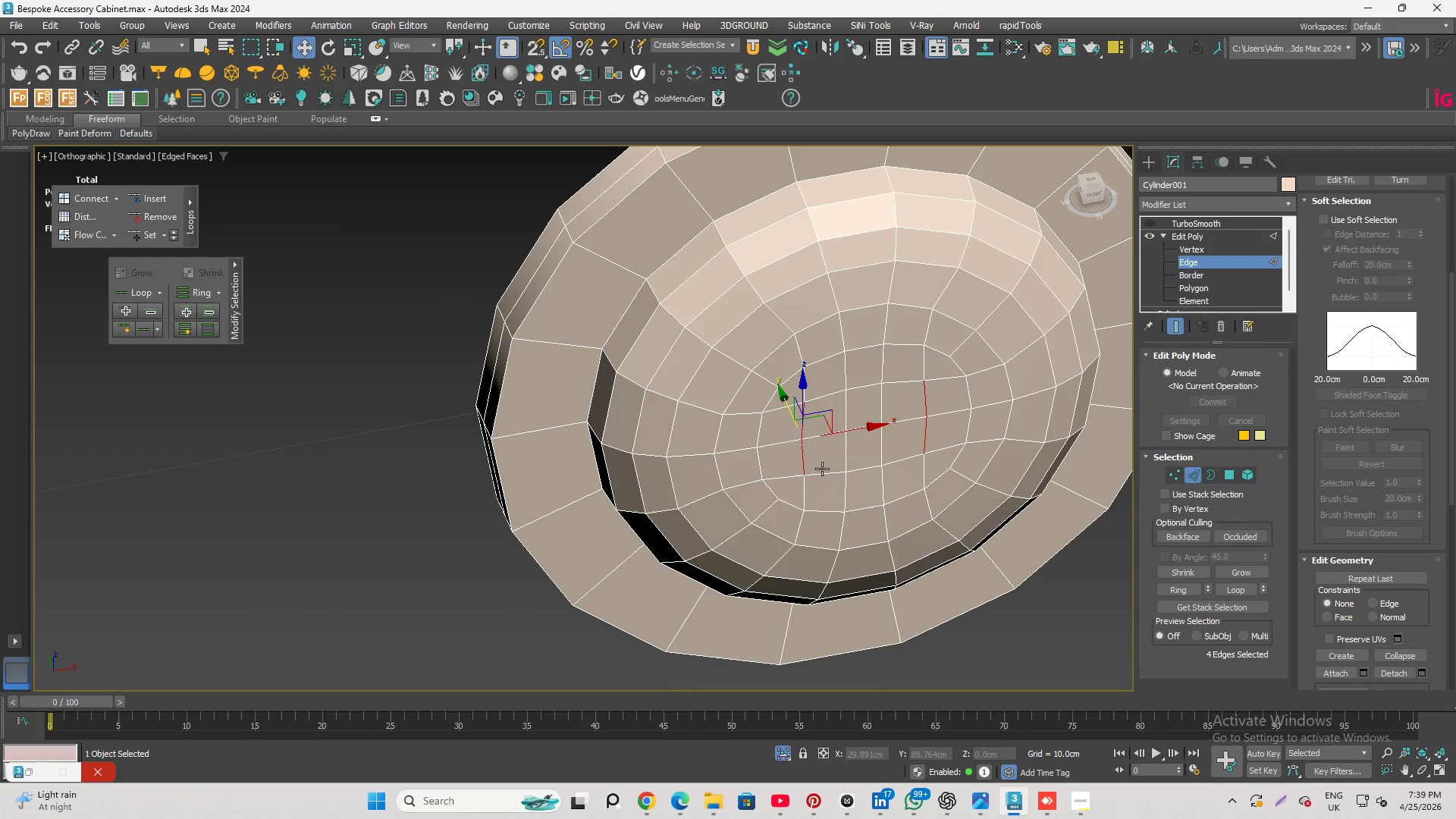 
left_click([822, 469])
 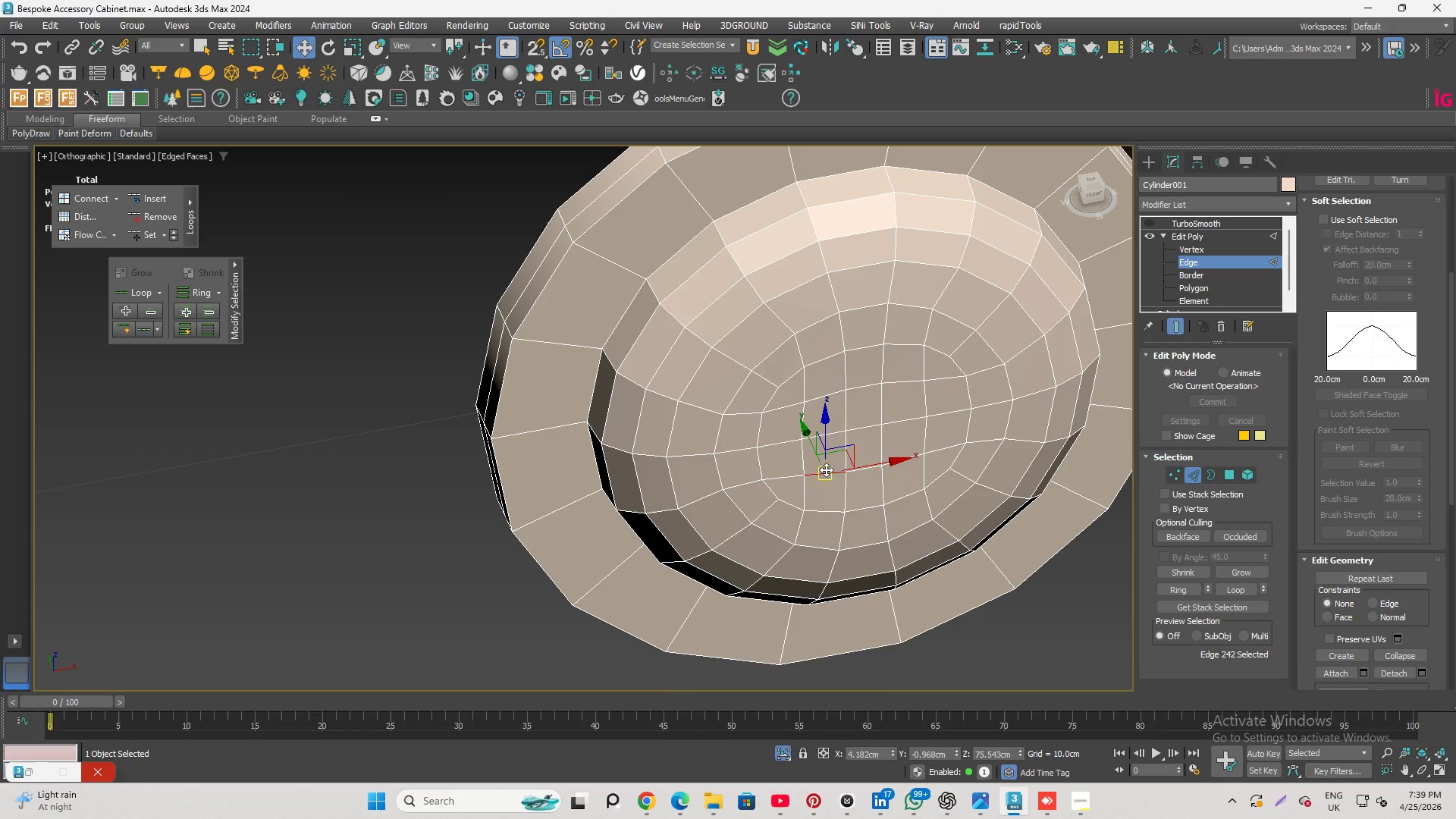 
hold_key(key=ControlLeft, duration=3.45)
left_click([858, 465])
 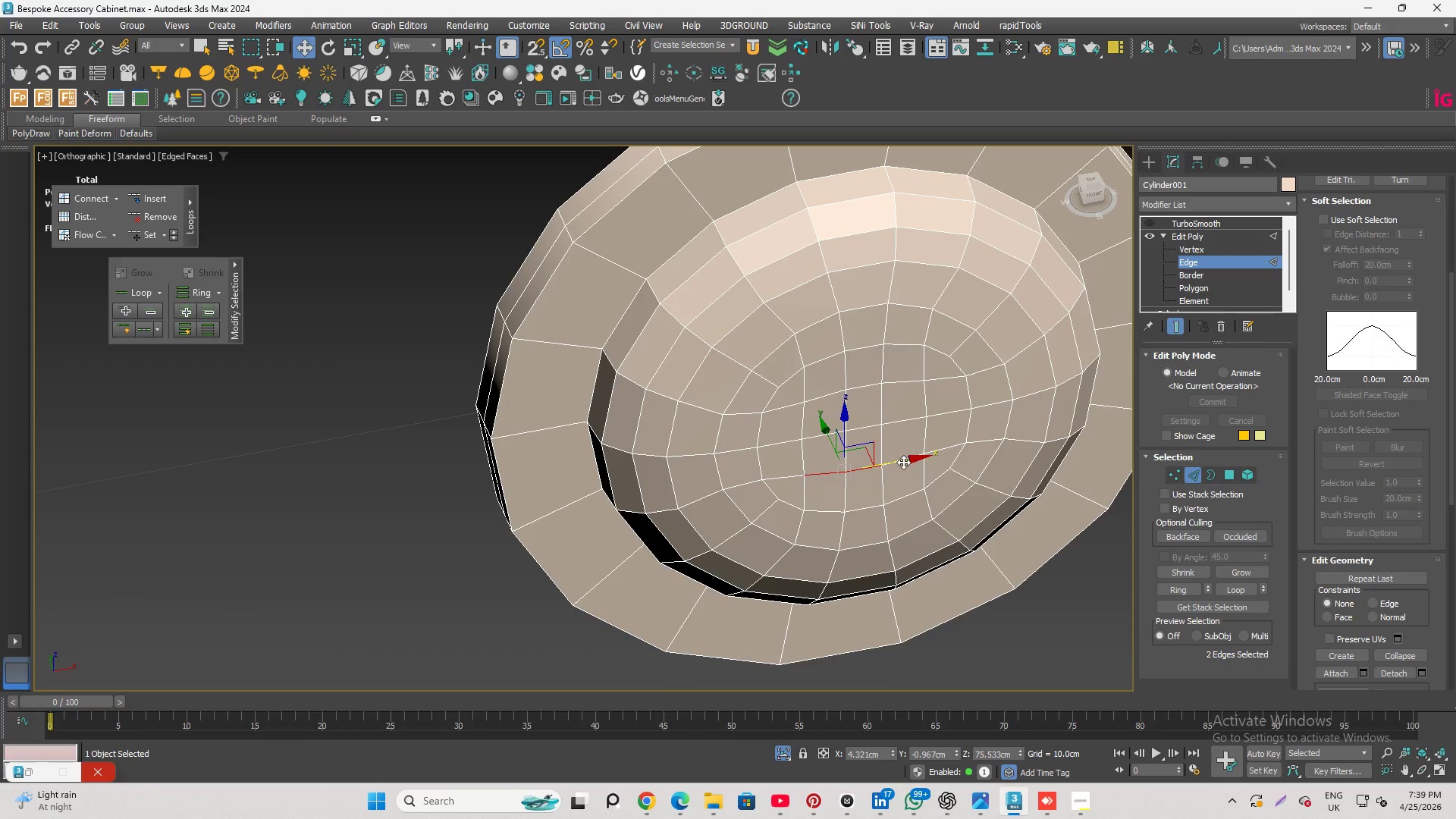 
left_click([903, 462])
 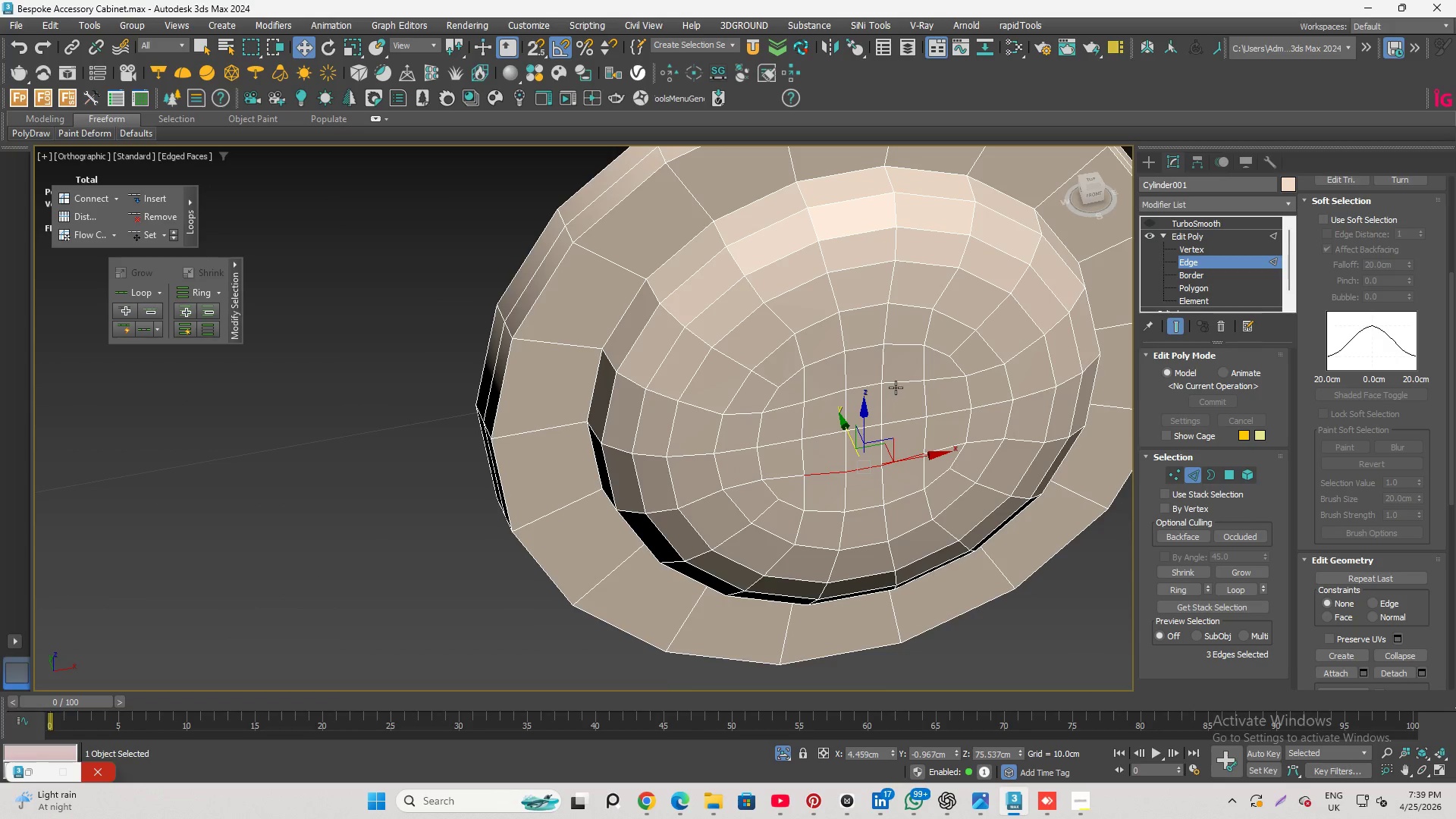 
left_click([896, 384])
 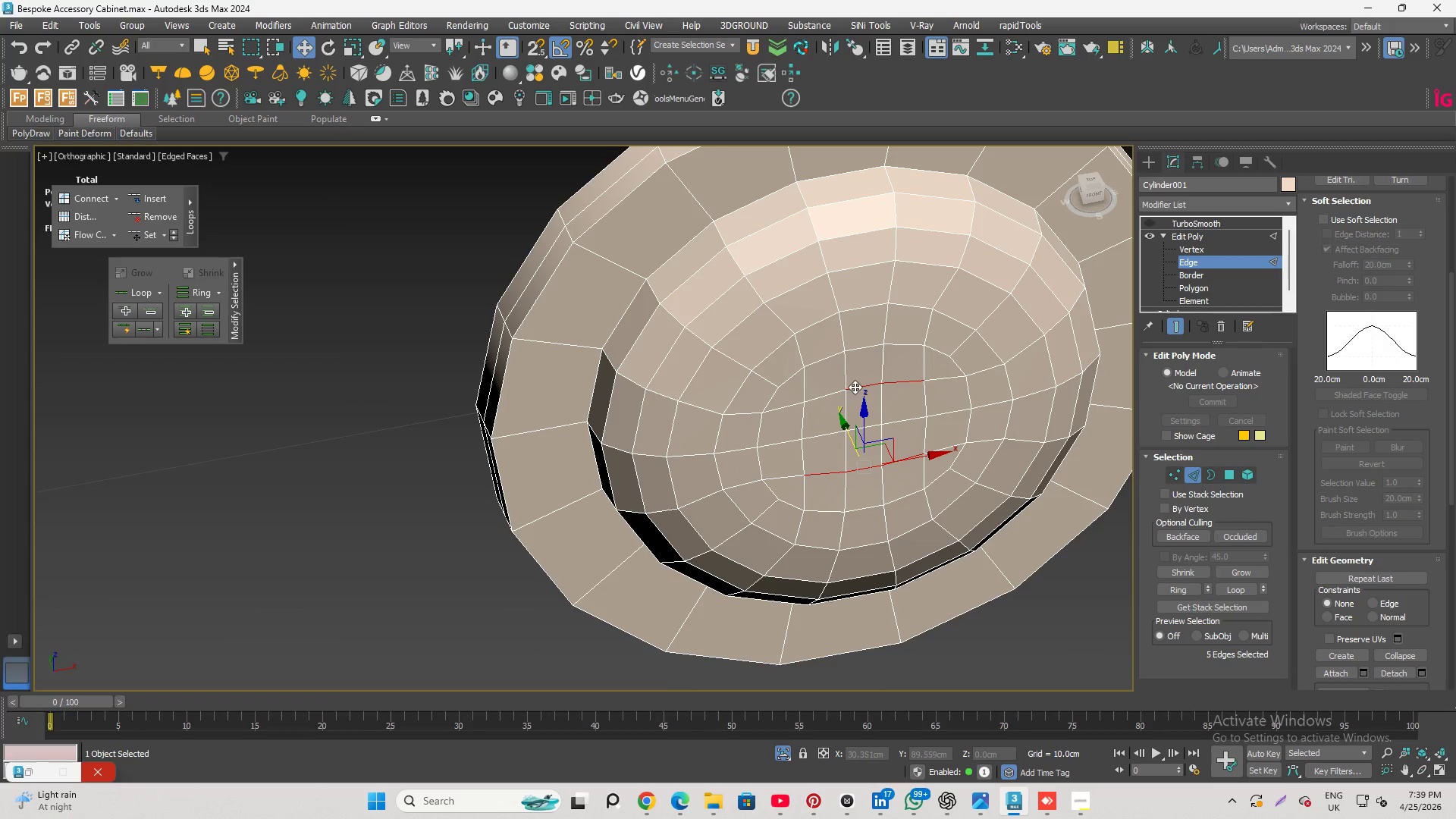 
double_click([835, 394])
 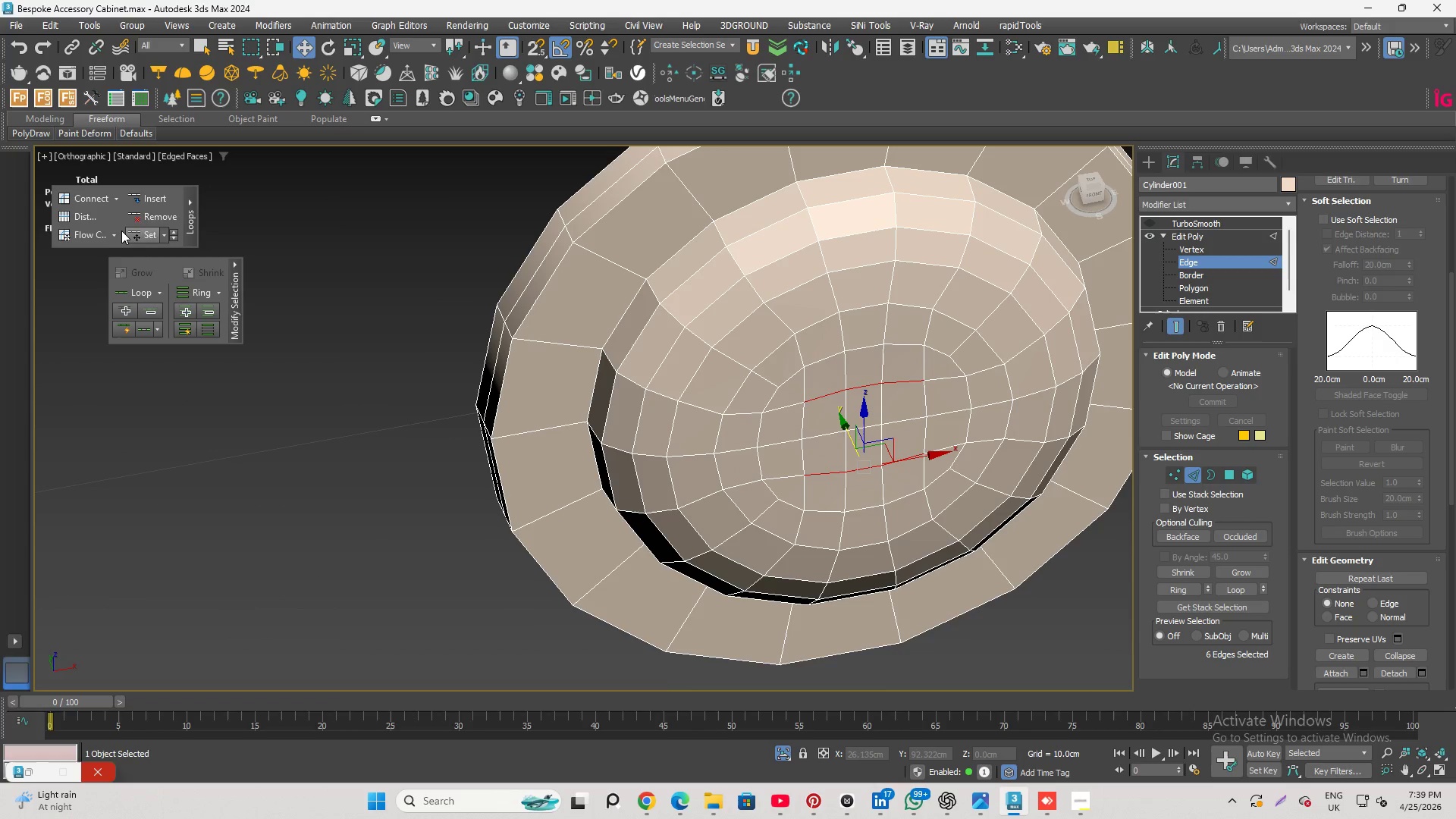 
left_click([132, 234])
 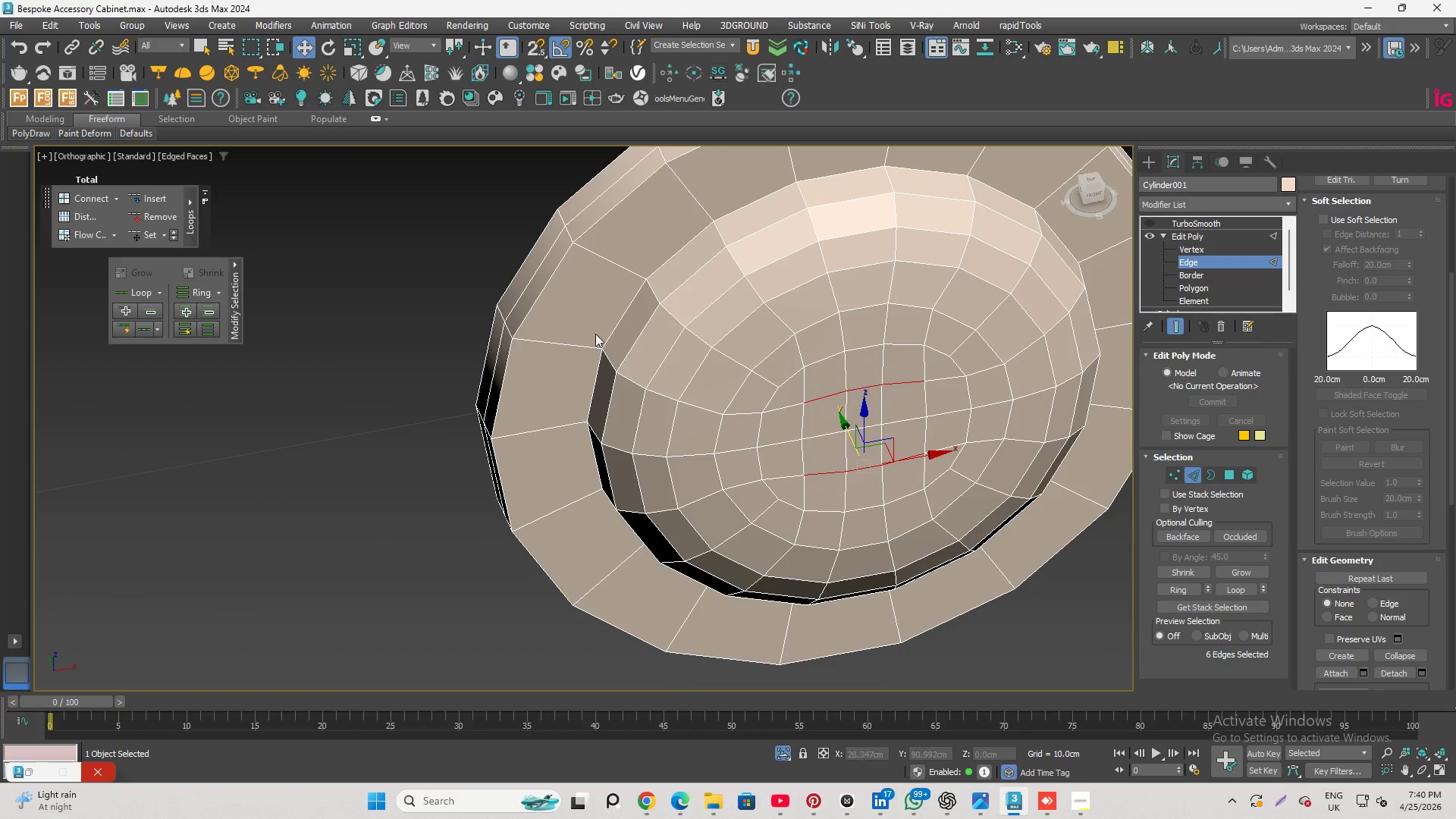 
hold_key(key=AltLeft, duration=3.47)
 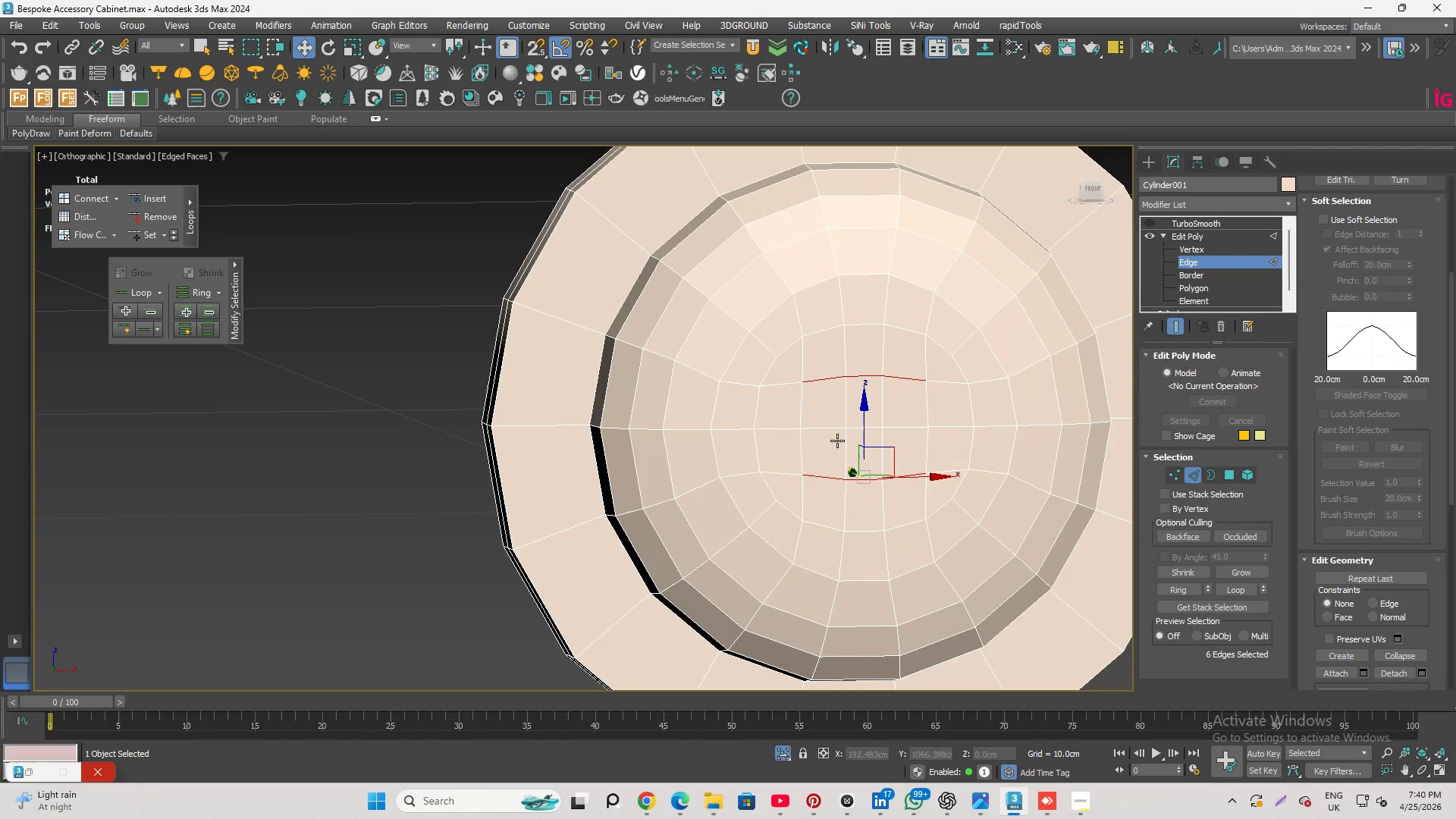 
left_click([836, 432])
 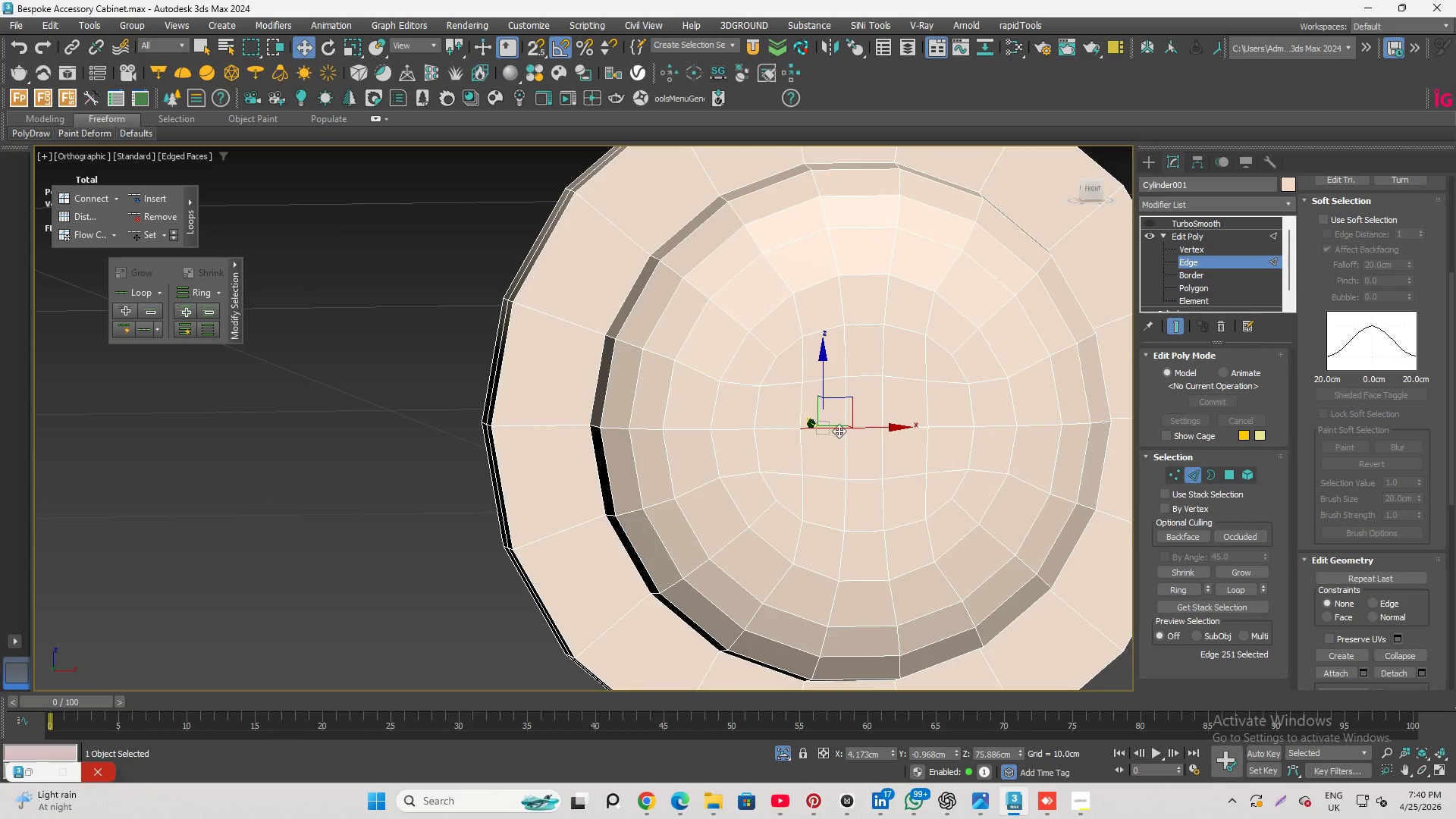 
hold_key(key=ControlLeft, duration=1.3)
left_click([864, 422])
 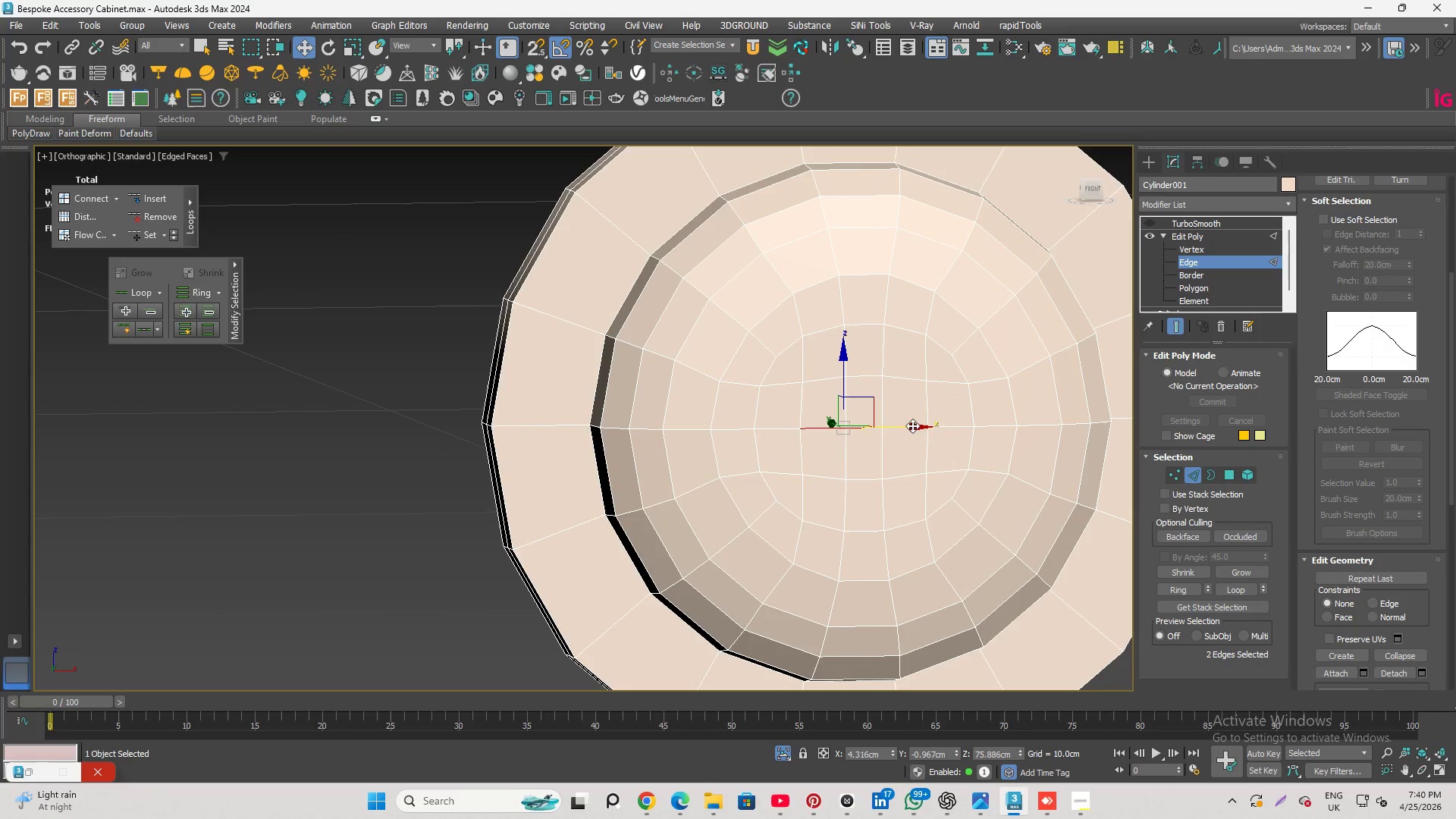 
left_click([912, 425])
 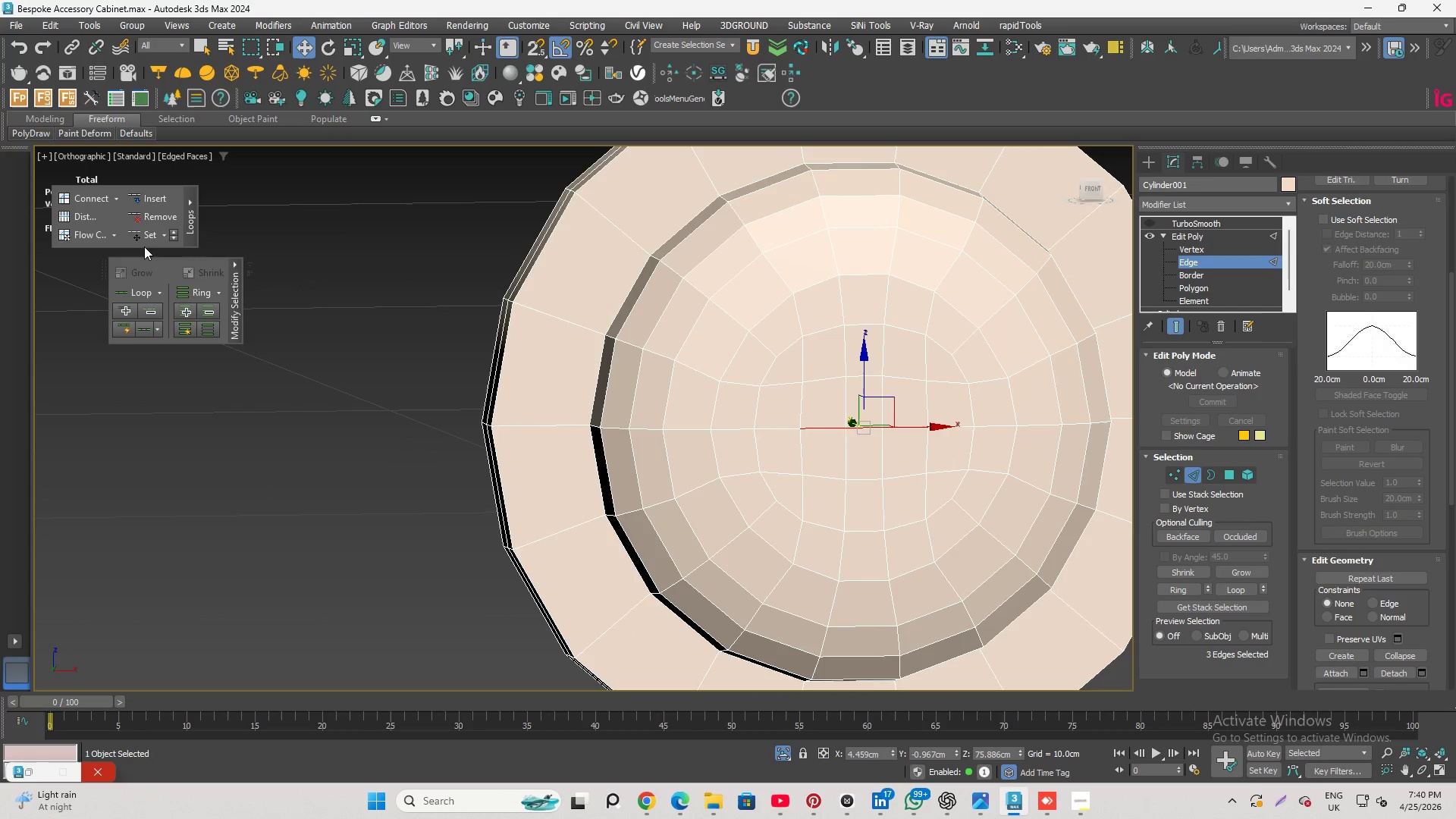 
left_click([149, 238])
 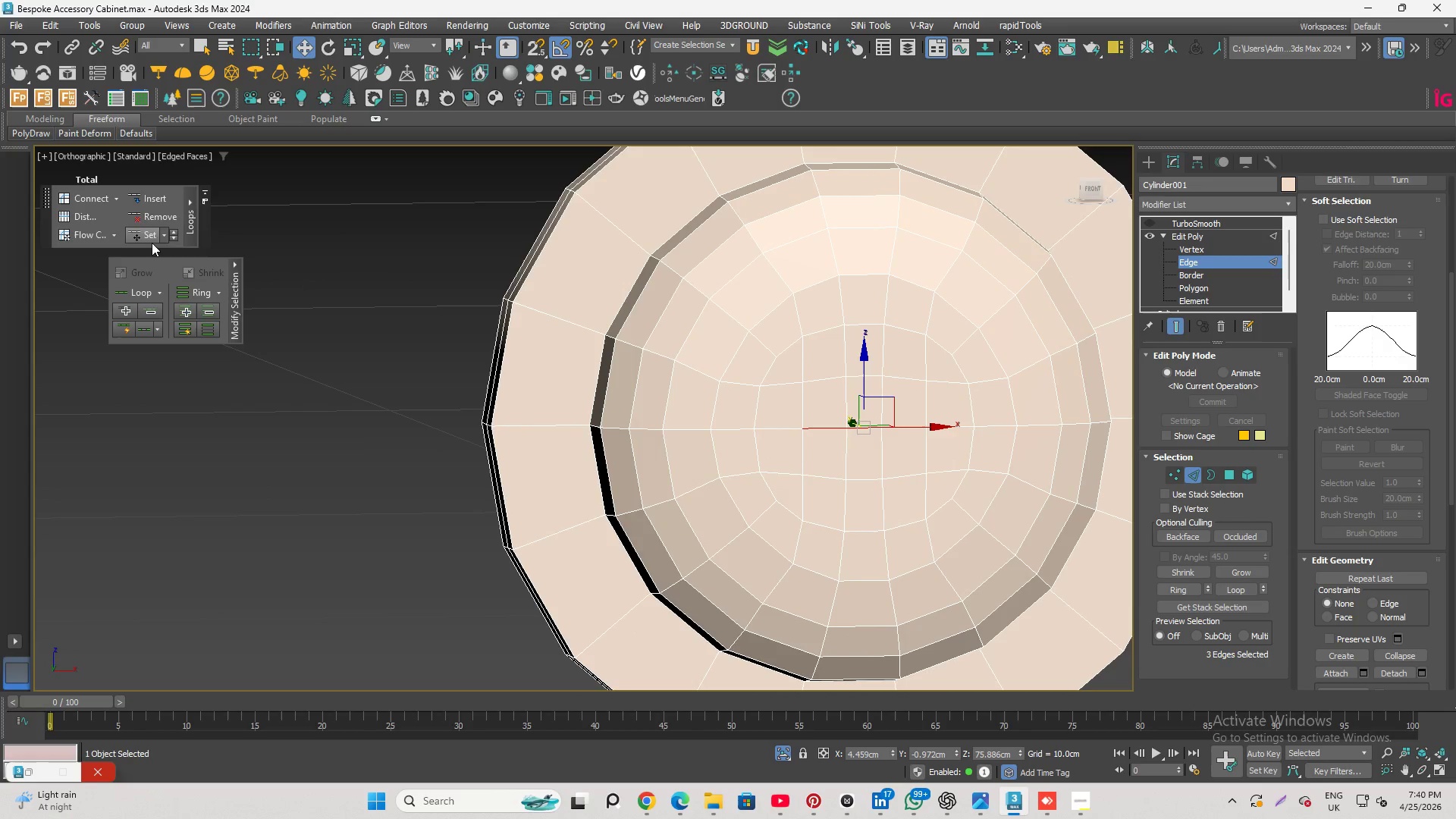 
hold_key(key=AltLeft, duration=2.05)
 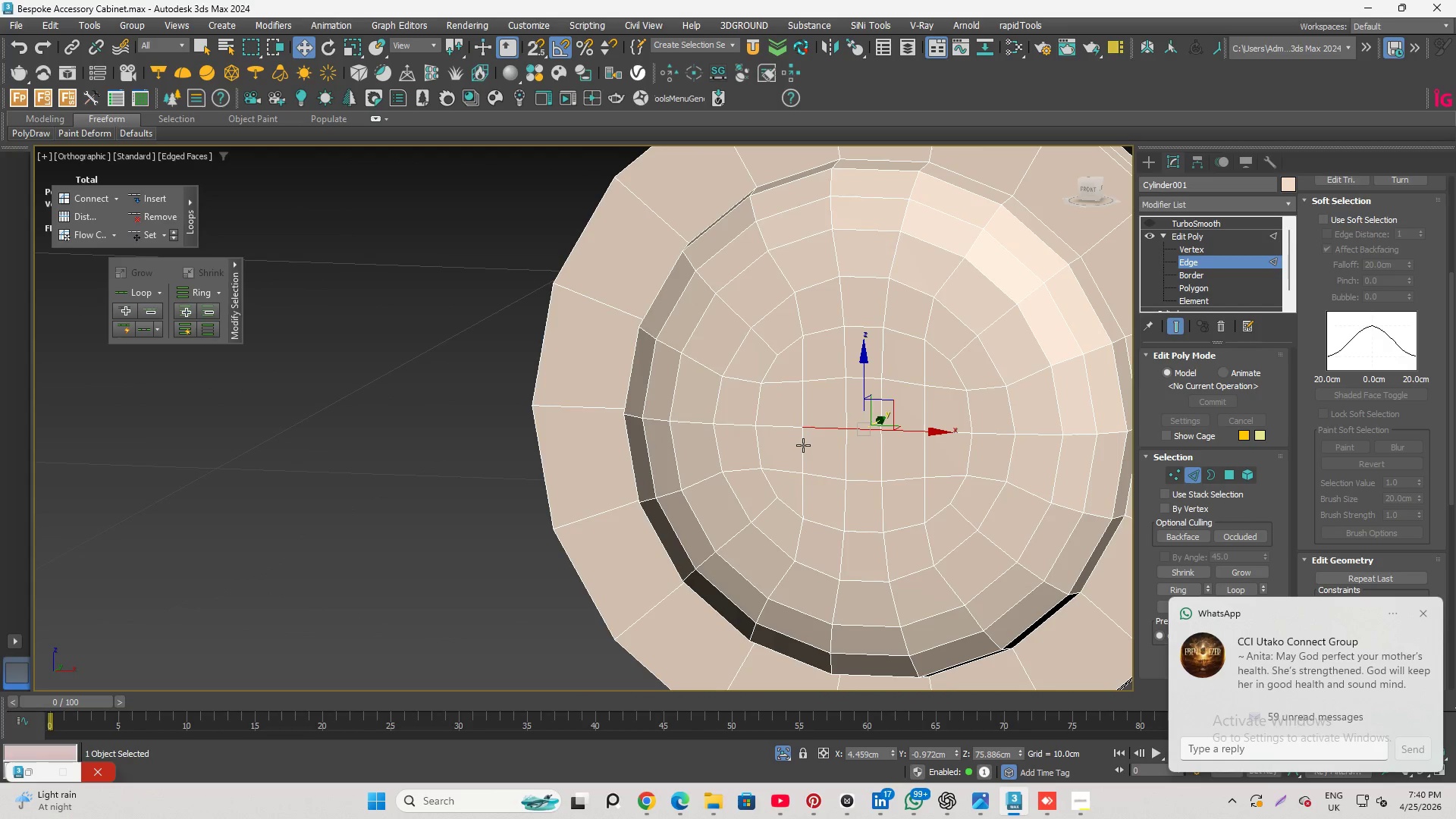 
left_click([803, 445])
 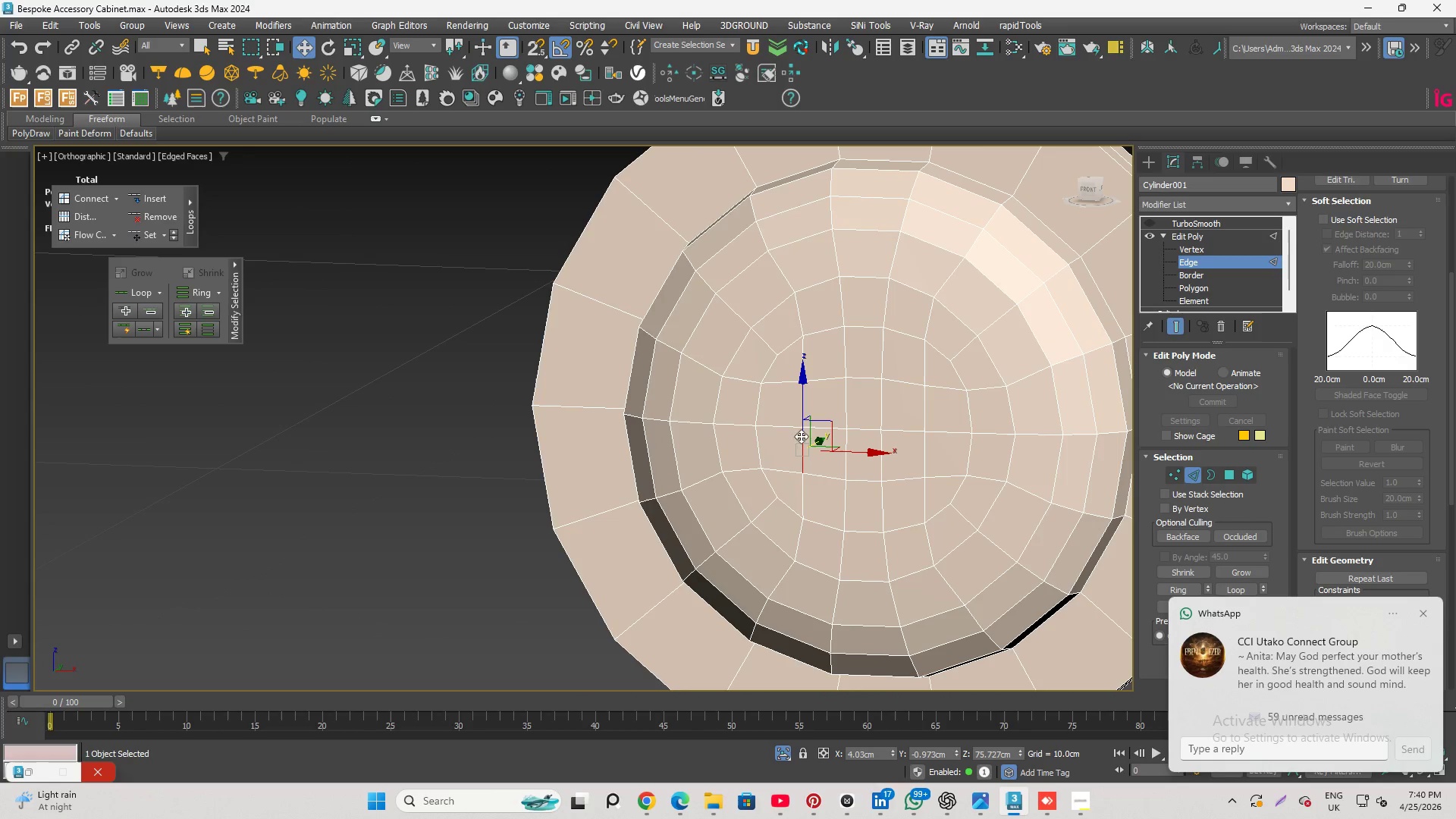 
hold_key(key=ControlLeft, duration=2.3)
left_click([798, 404])
 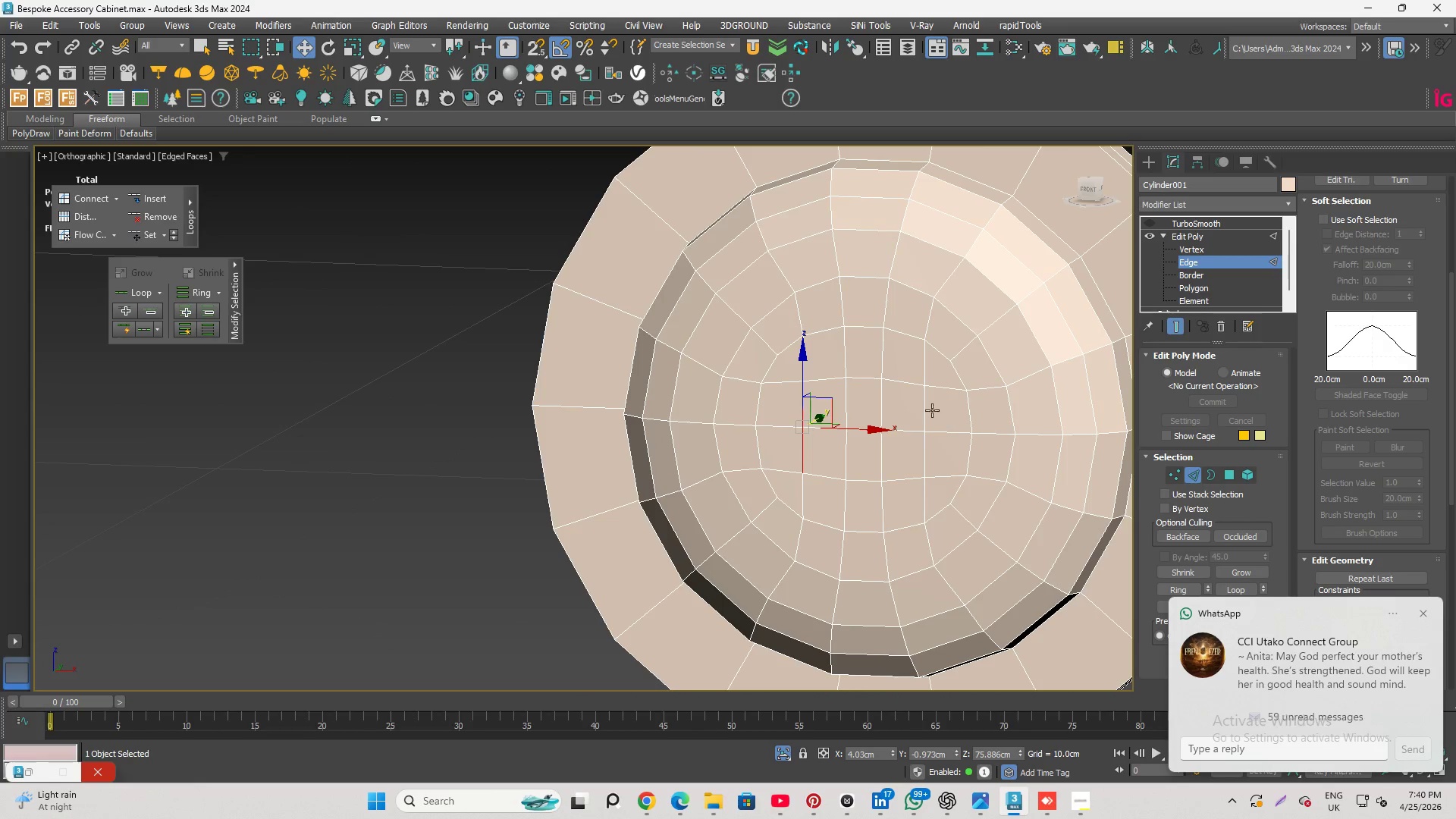 
left_click([927, 410])
 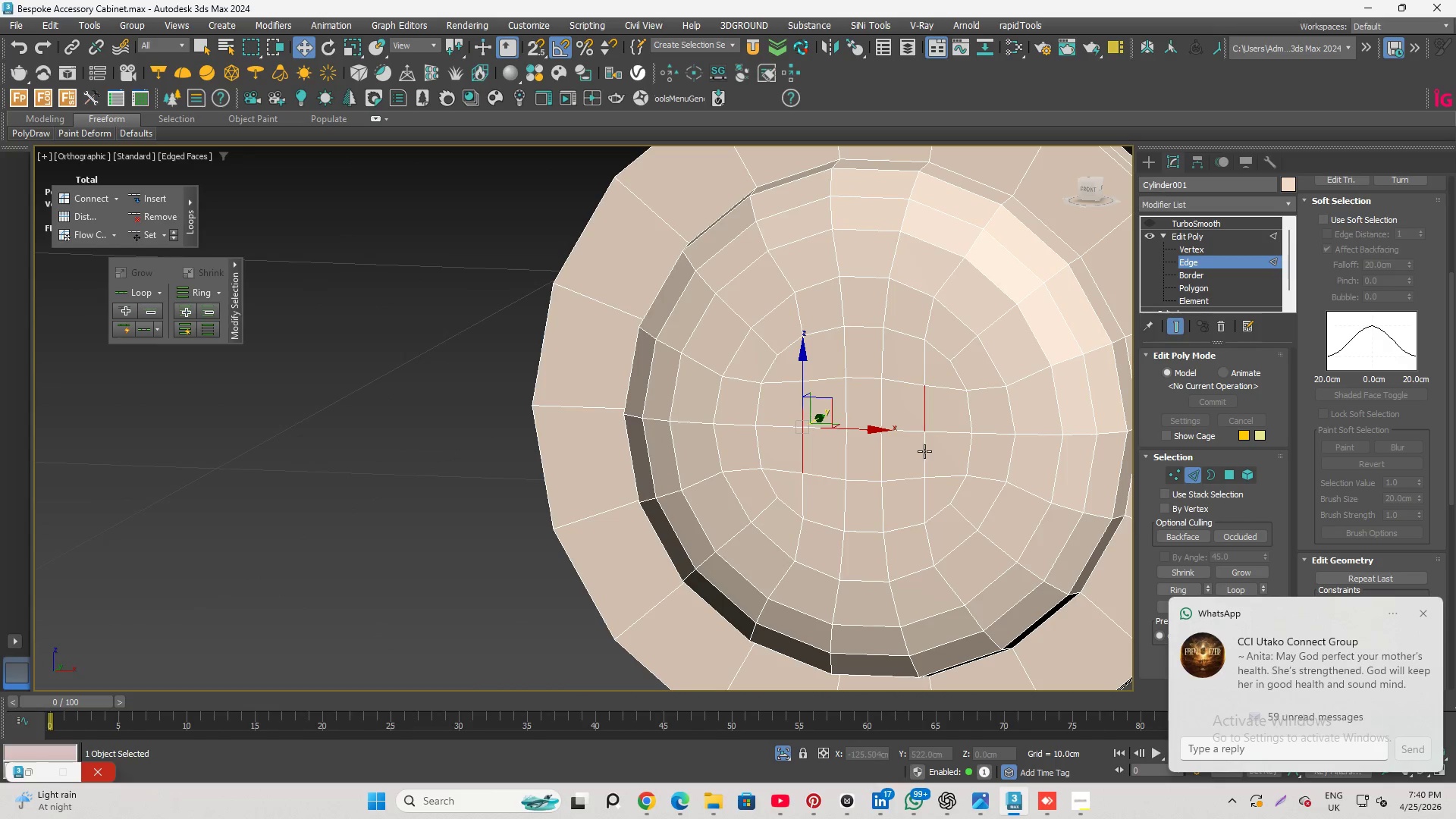 
left_click([924, 451])
 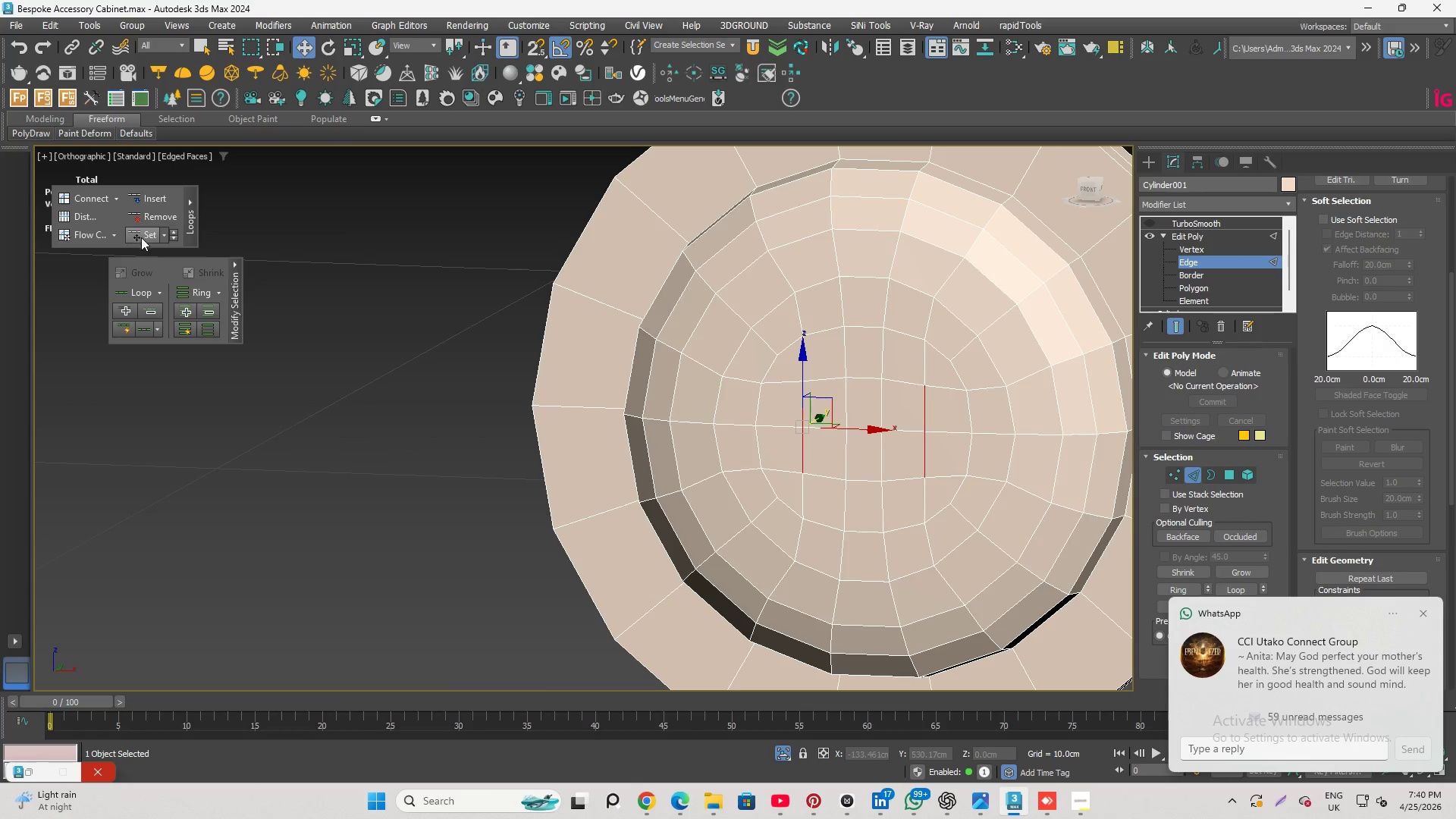 
left_click([142, 238])
 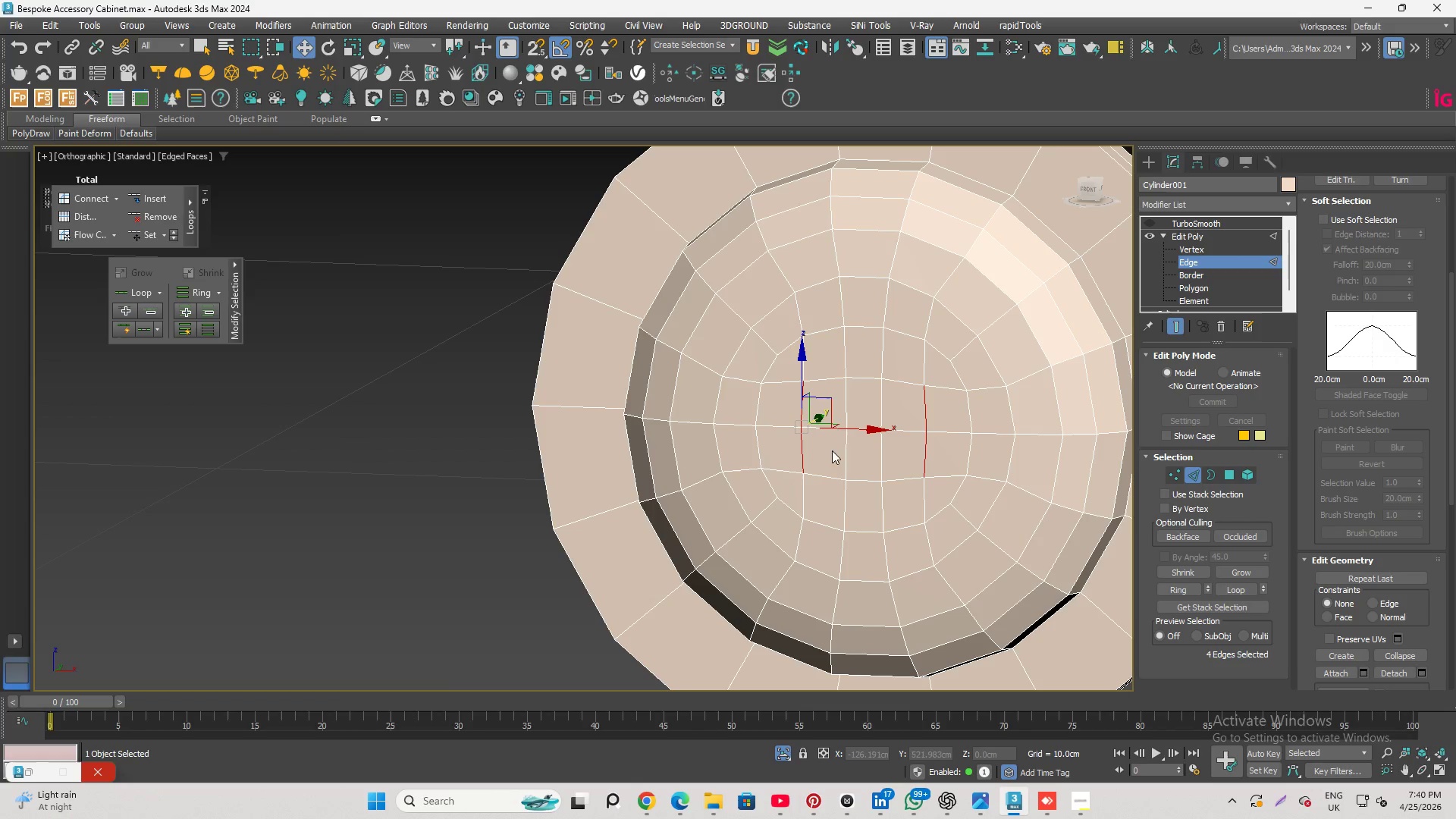 
left_click([847, 416])
 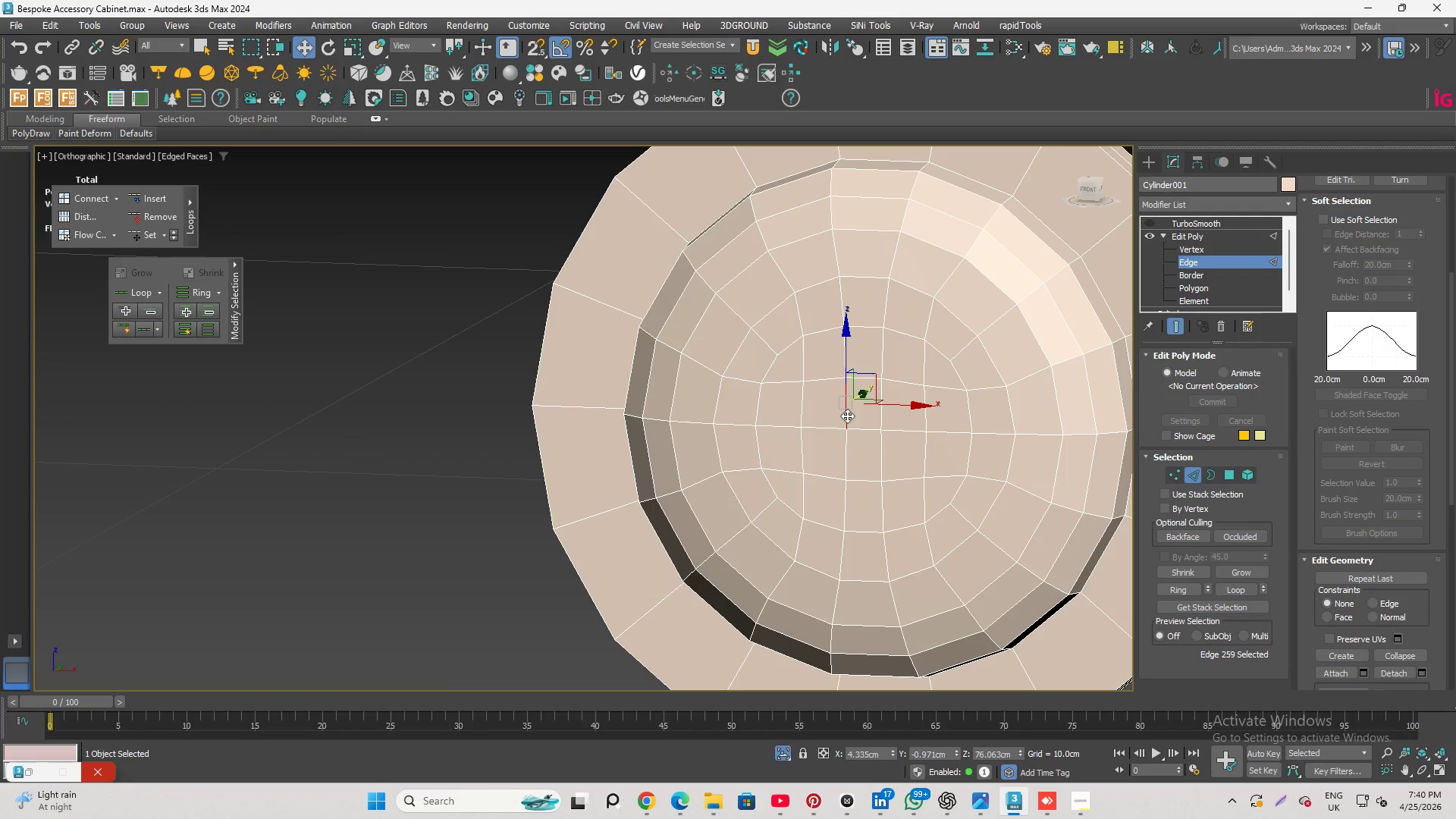 
hold_key(key=ControlLeft, duration=1.92)
left_click([883, 421])
 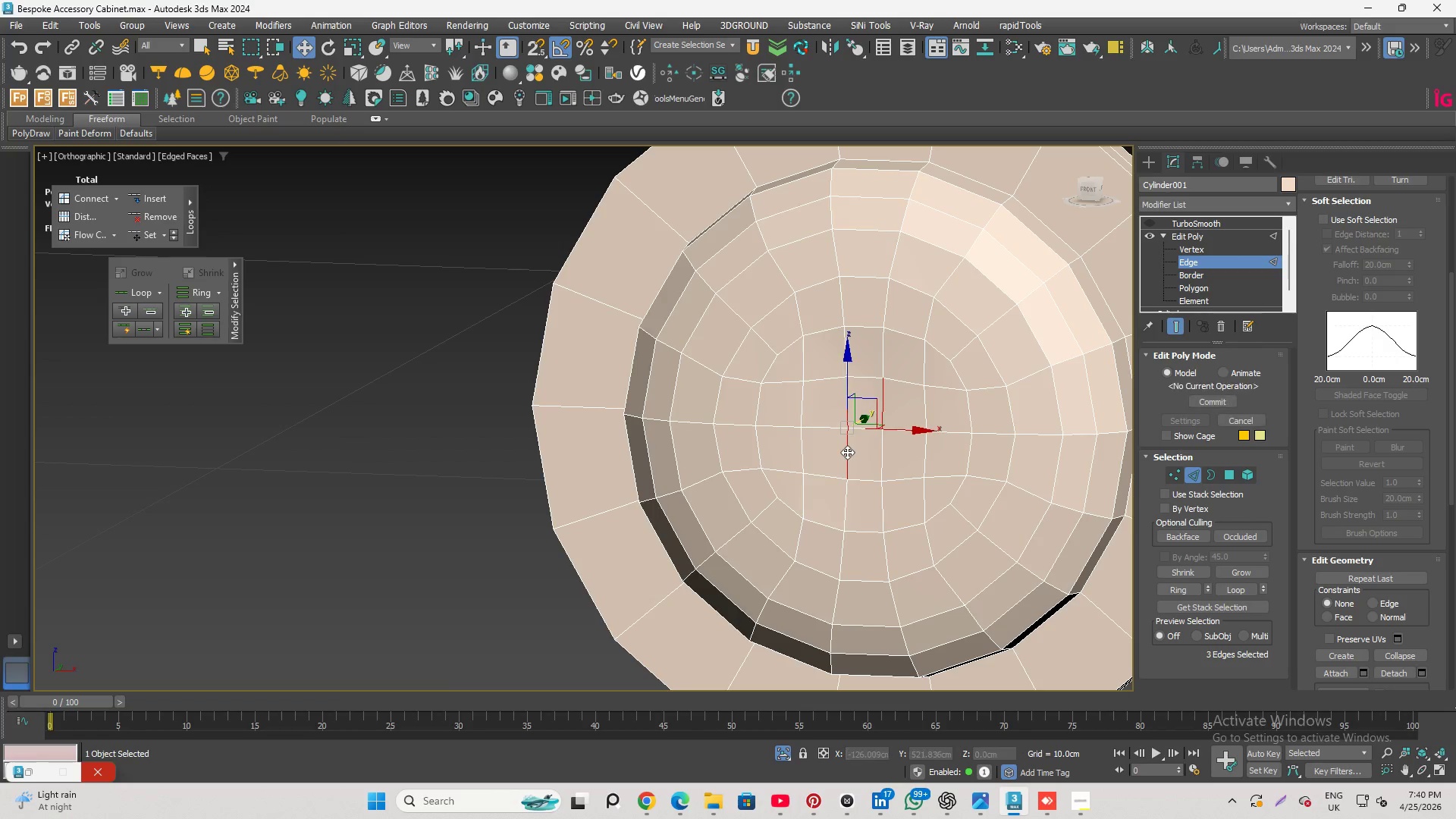 
left_click([880, 454])
 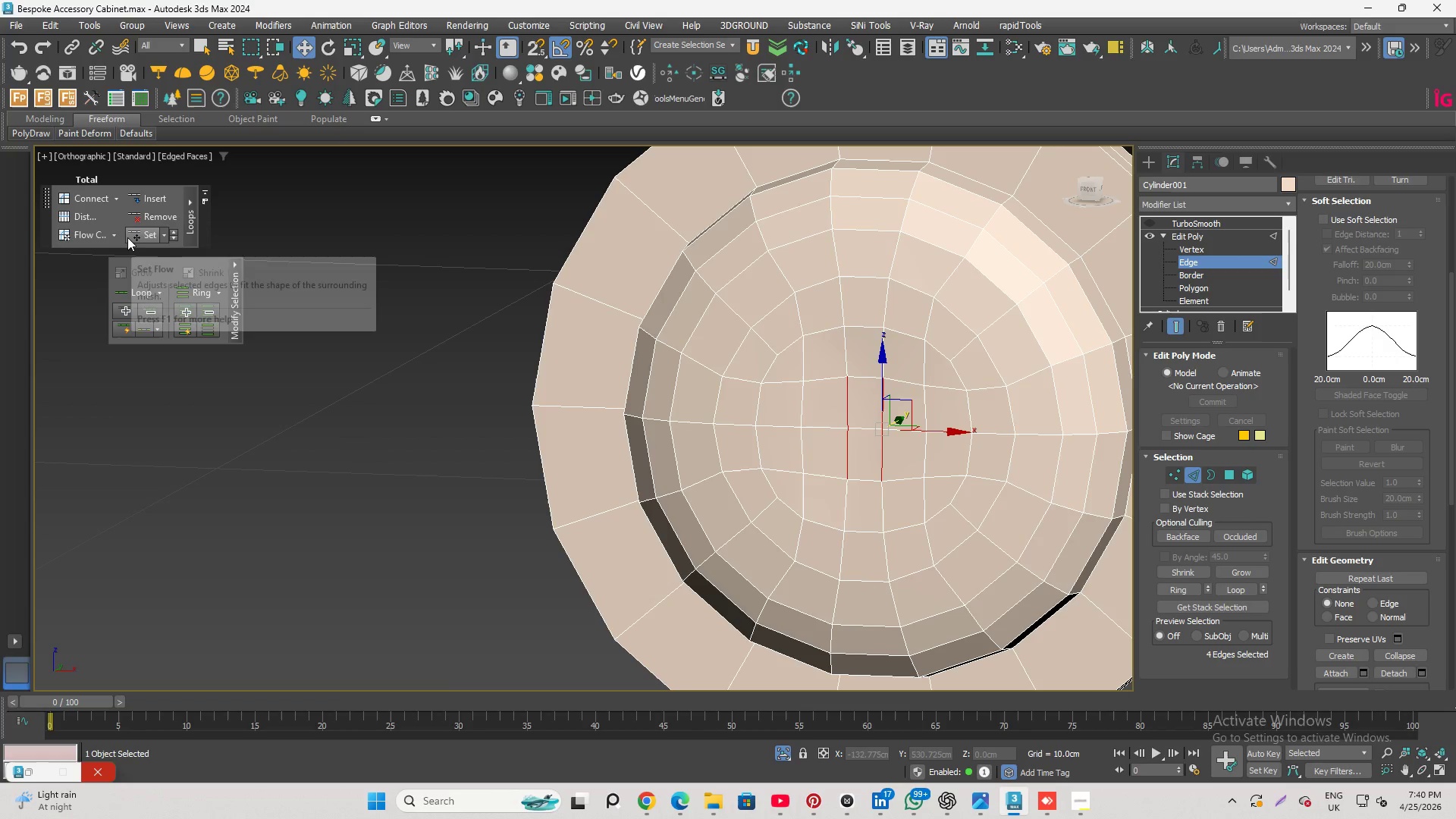 
left_click([136, 236])
 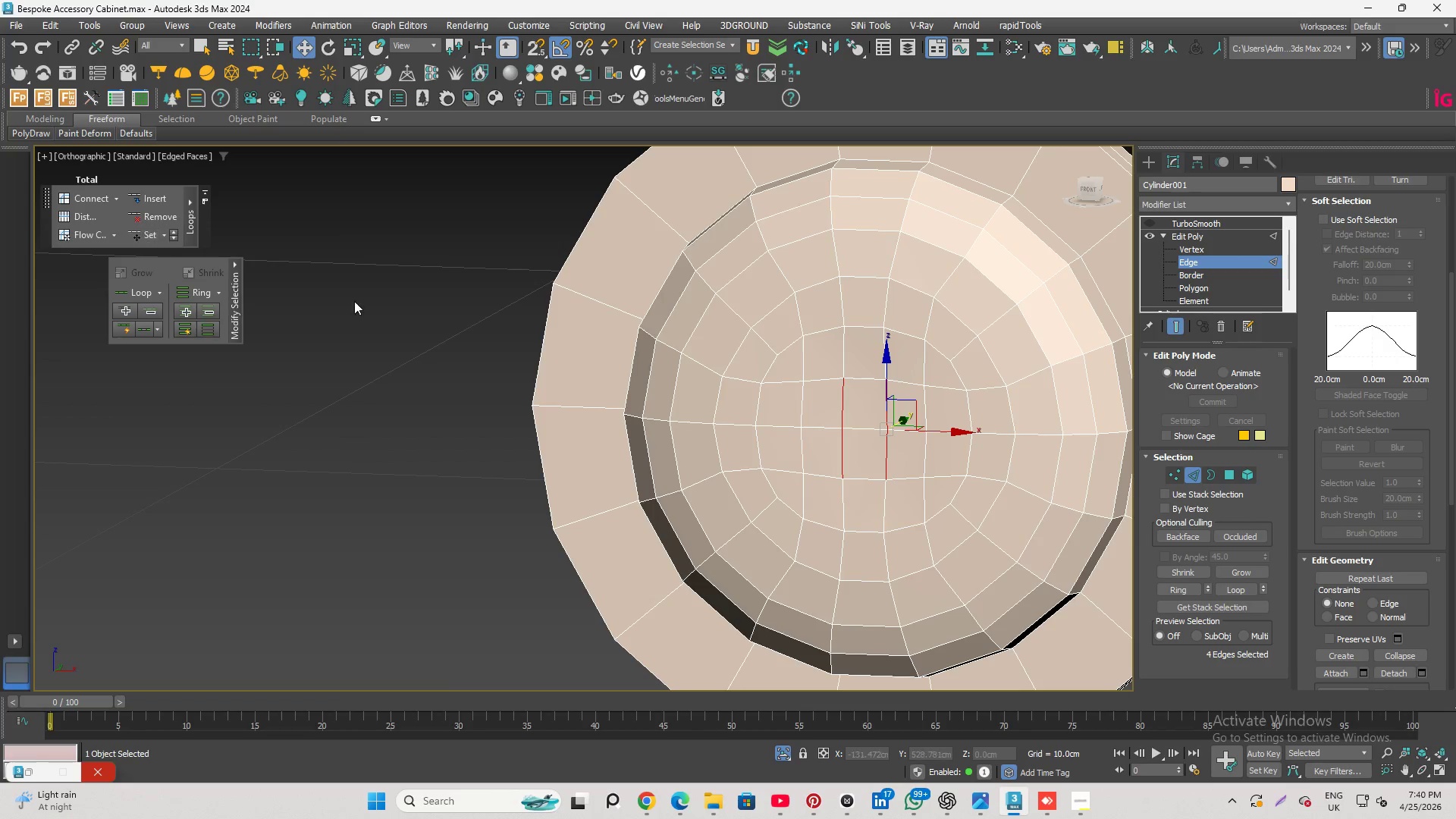 
hold_key(key=AltLeft, duration=1.84)
 